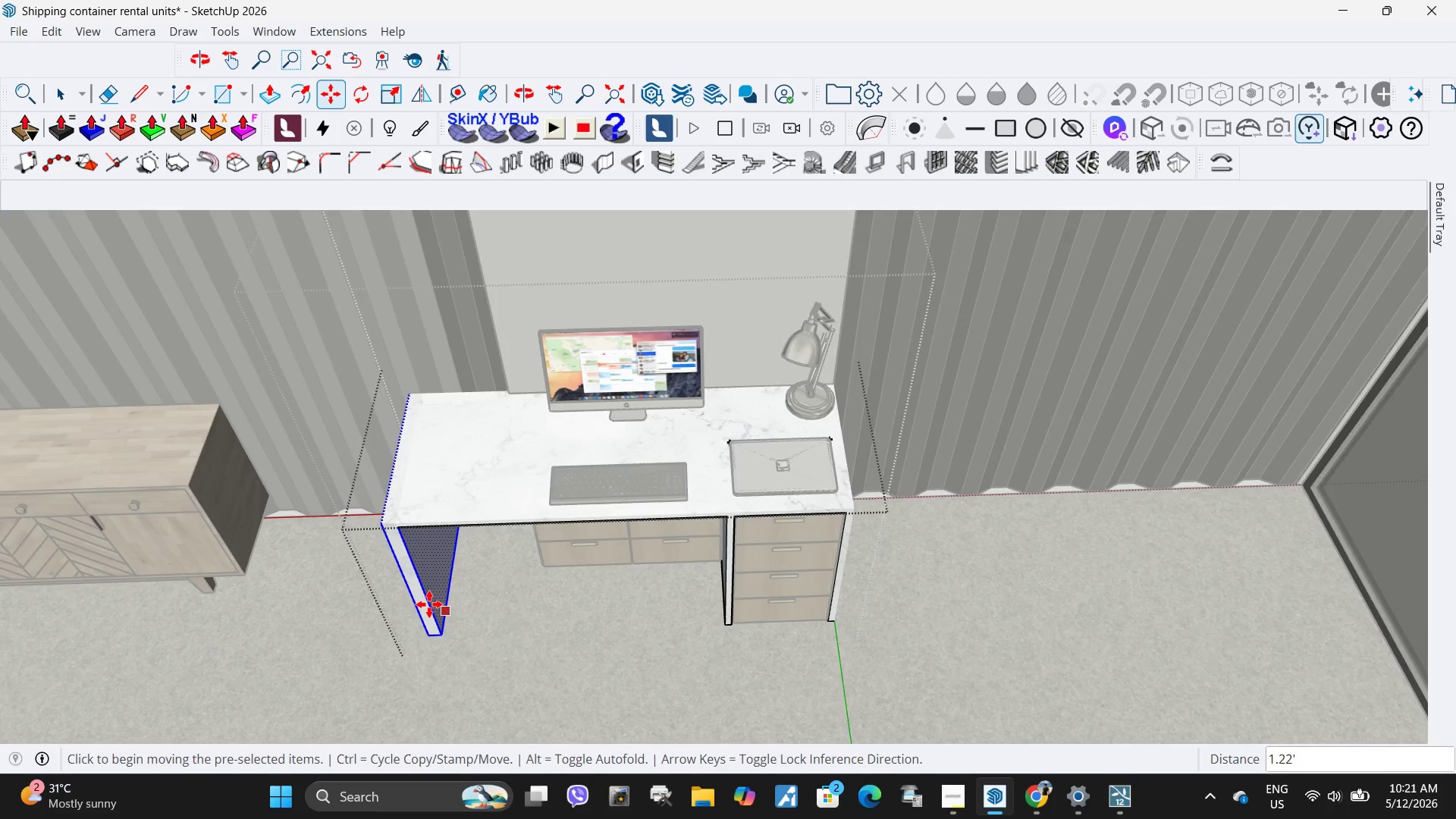 
key(Space)
 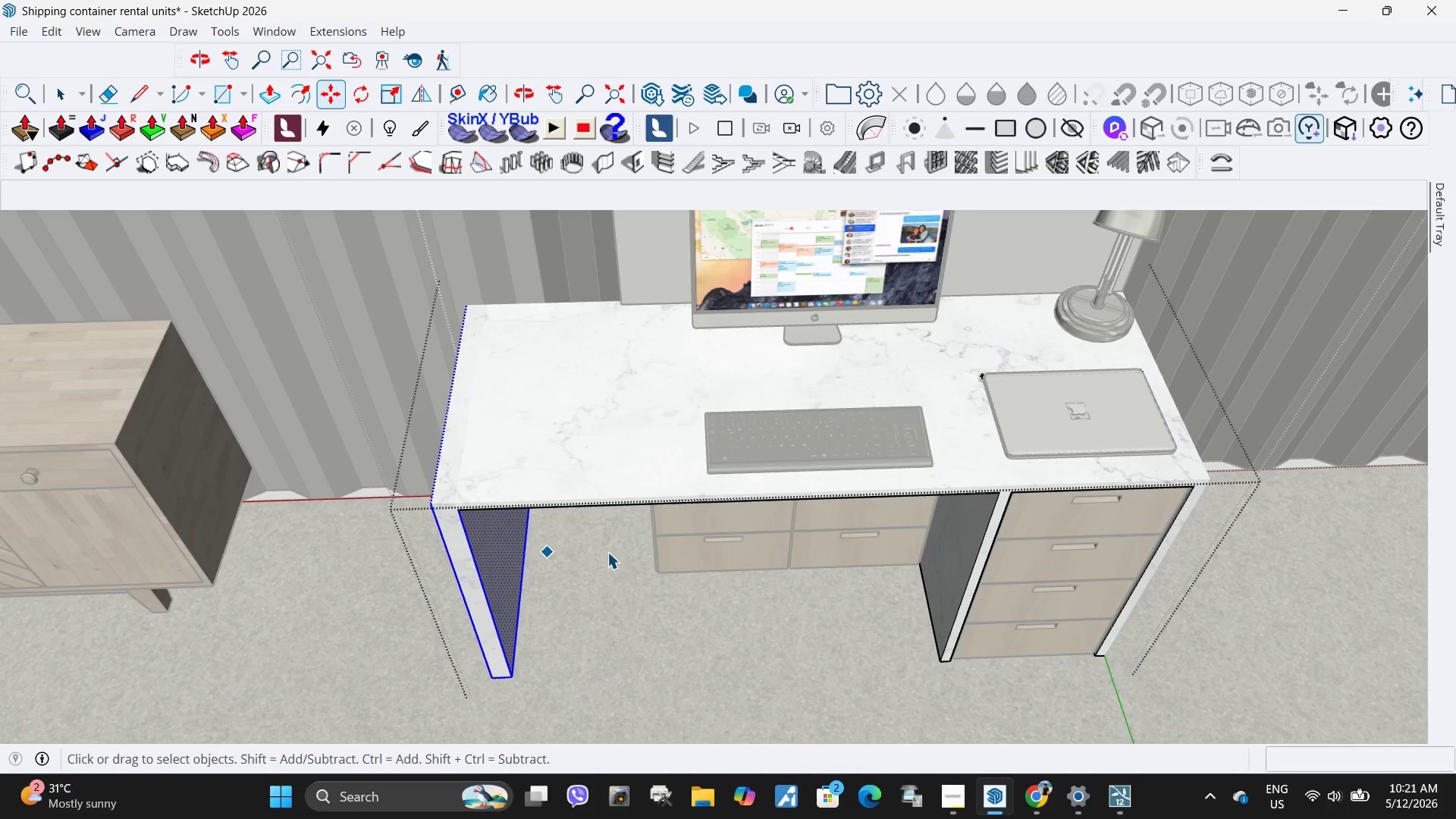 
key(Escape)
 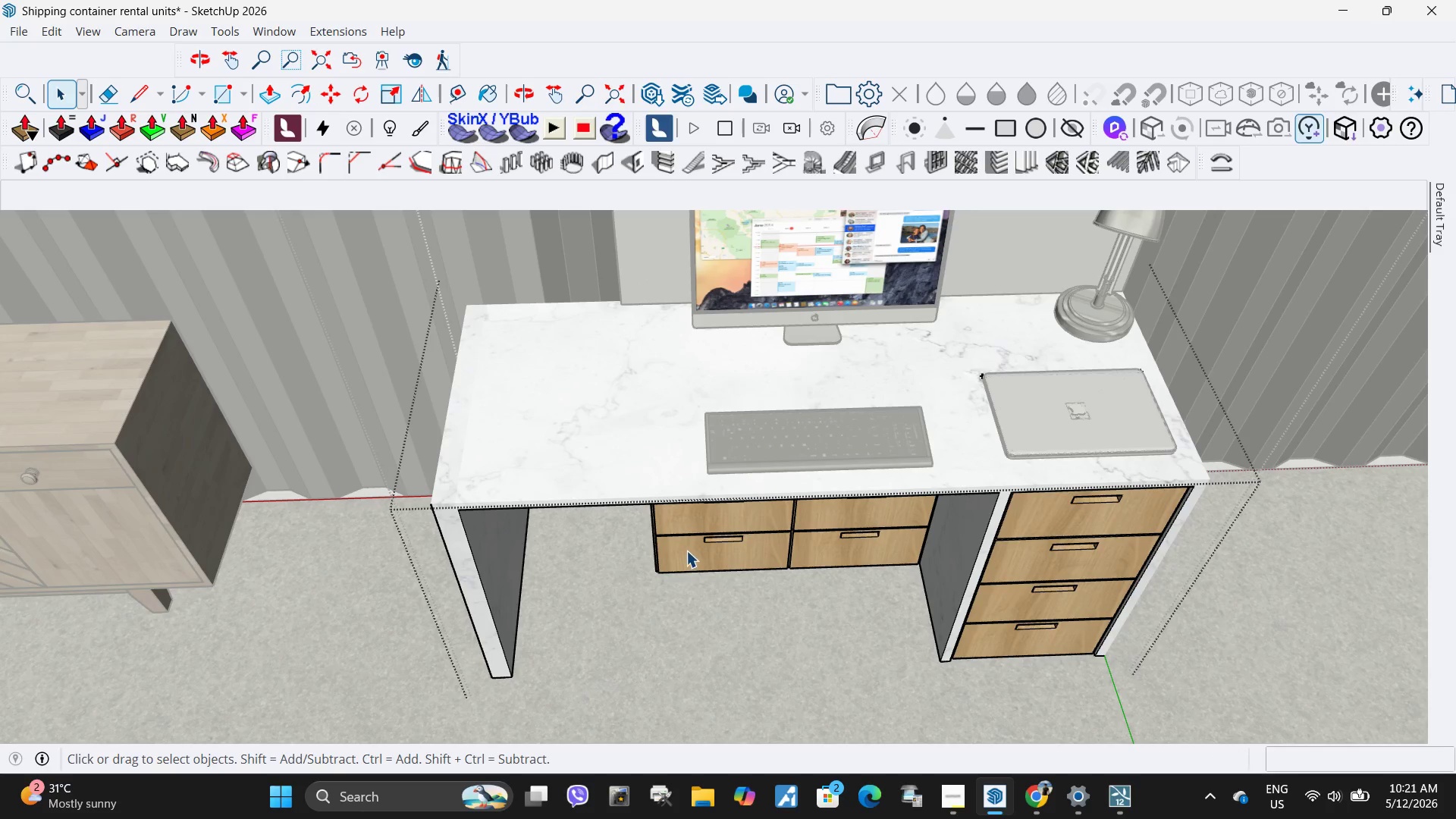 
scroll: coordinate [306, 553], scroll_direction: up, amount: 4.0
 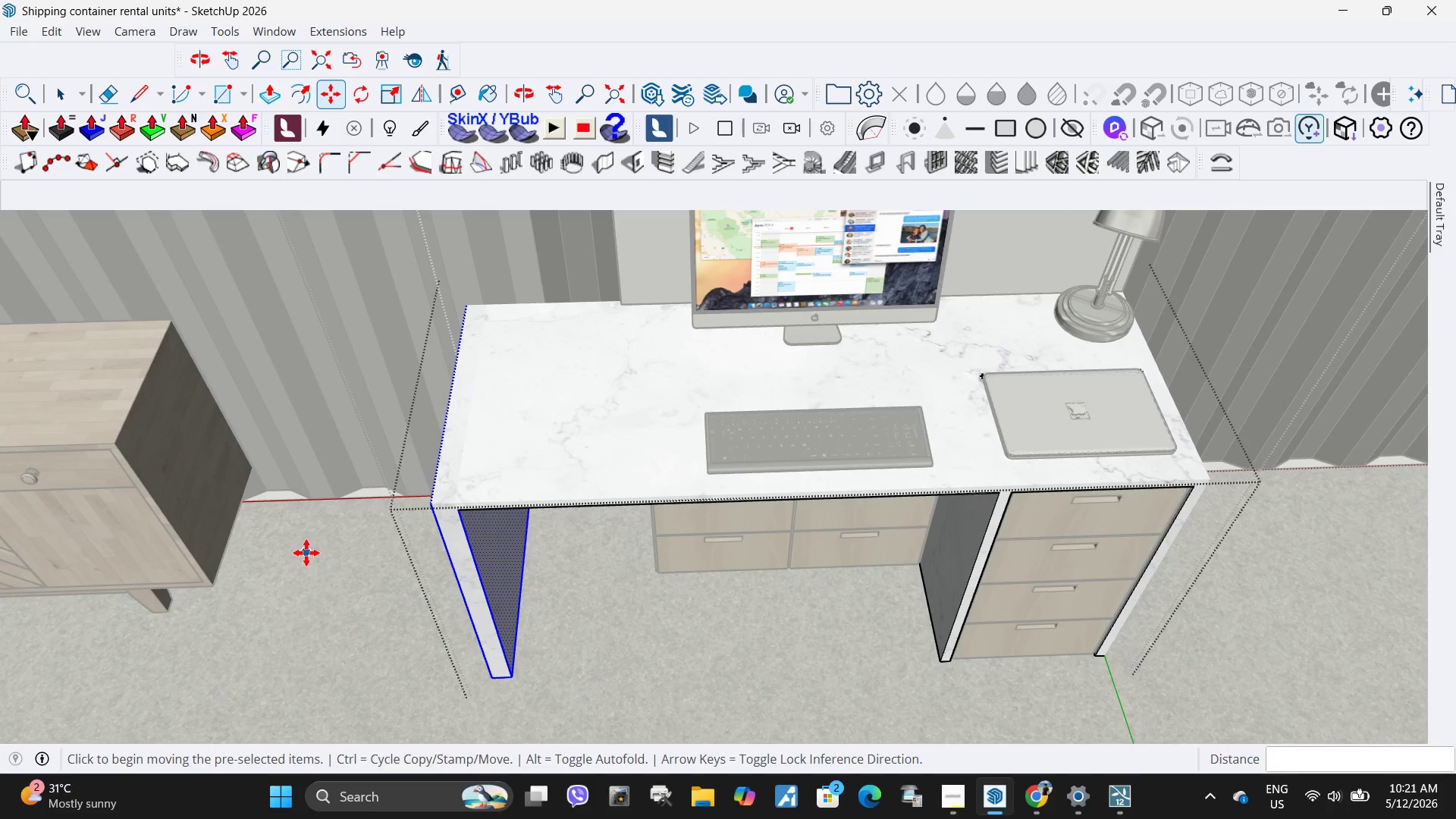 
left_click([686, 551])
 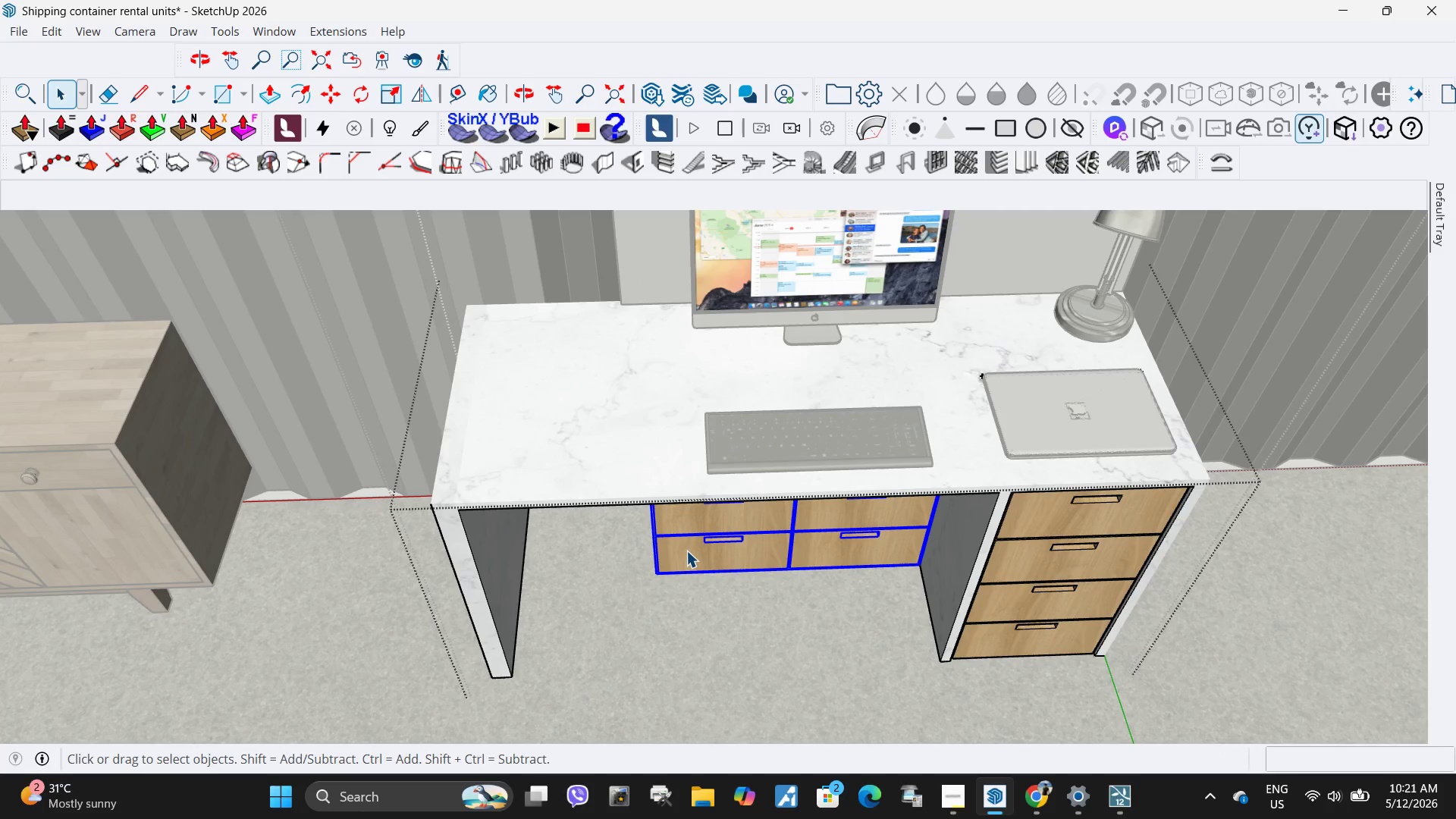 
double_click([686, 551])
 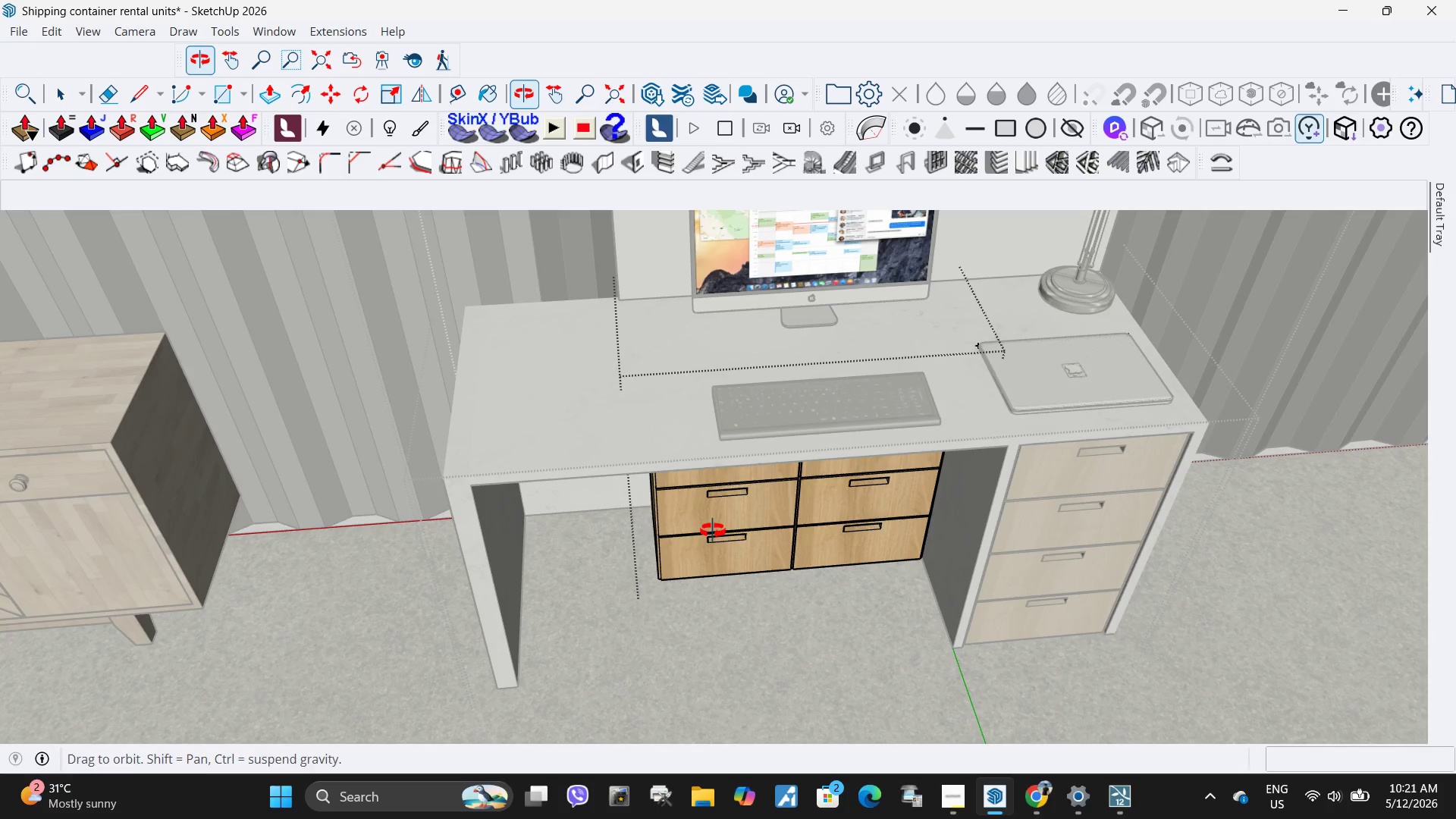 
key(Escape)
 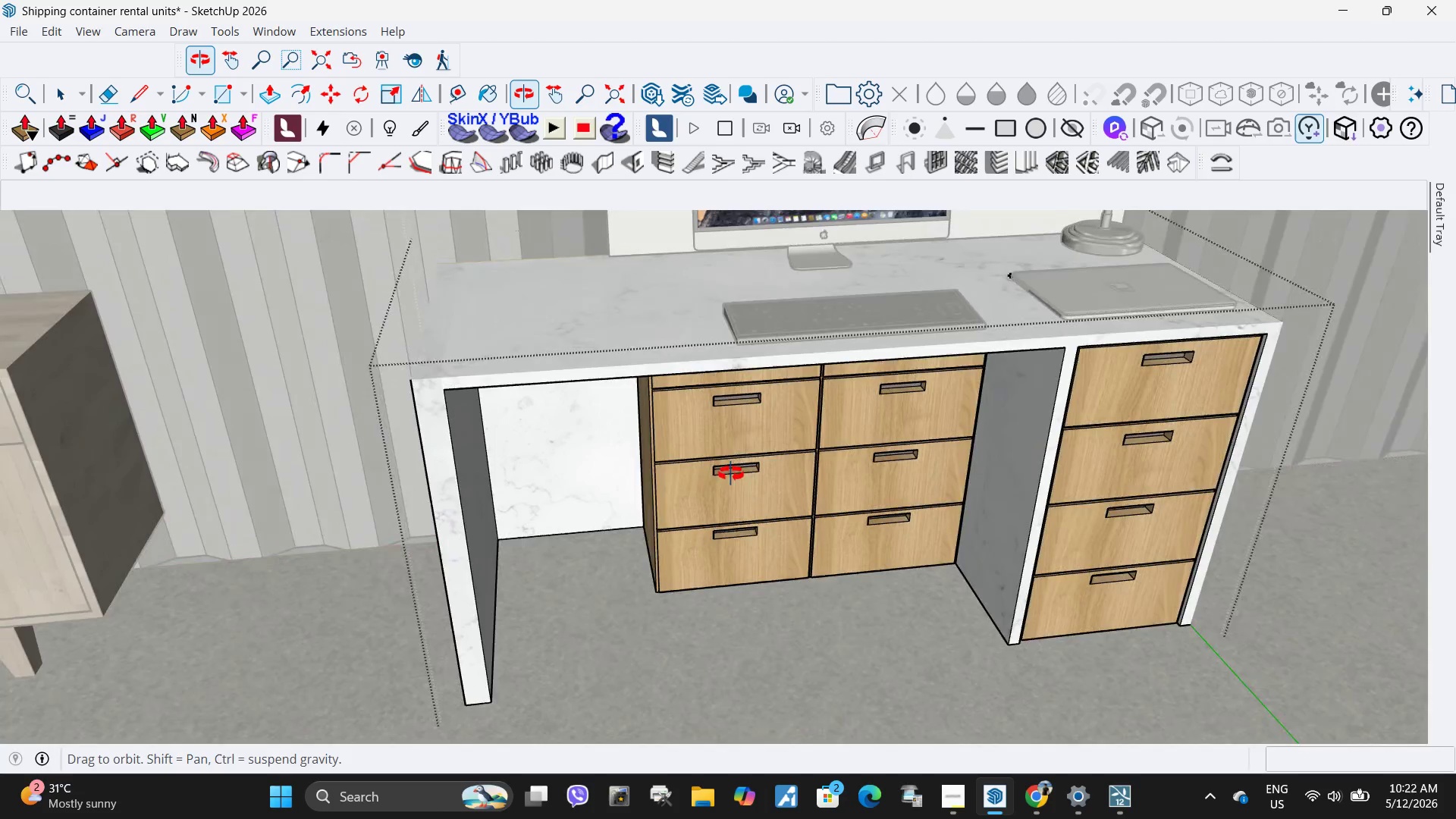 
scroll: coordinate [723, 530], scroll_direction: up, amount: 1.0
 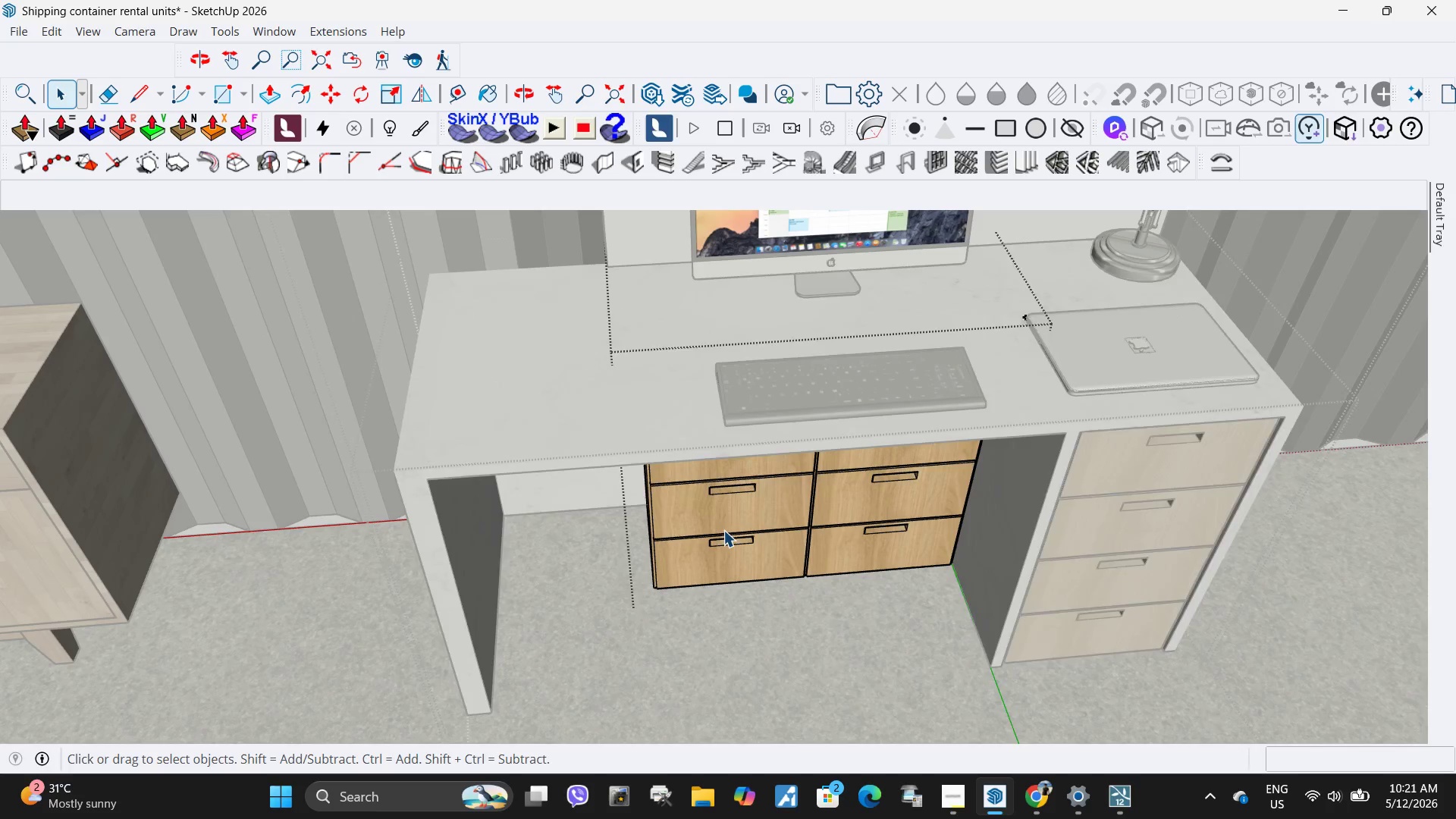 
scroll: coordinate [710, 500], scroll_direction: down, amount: 3.0
 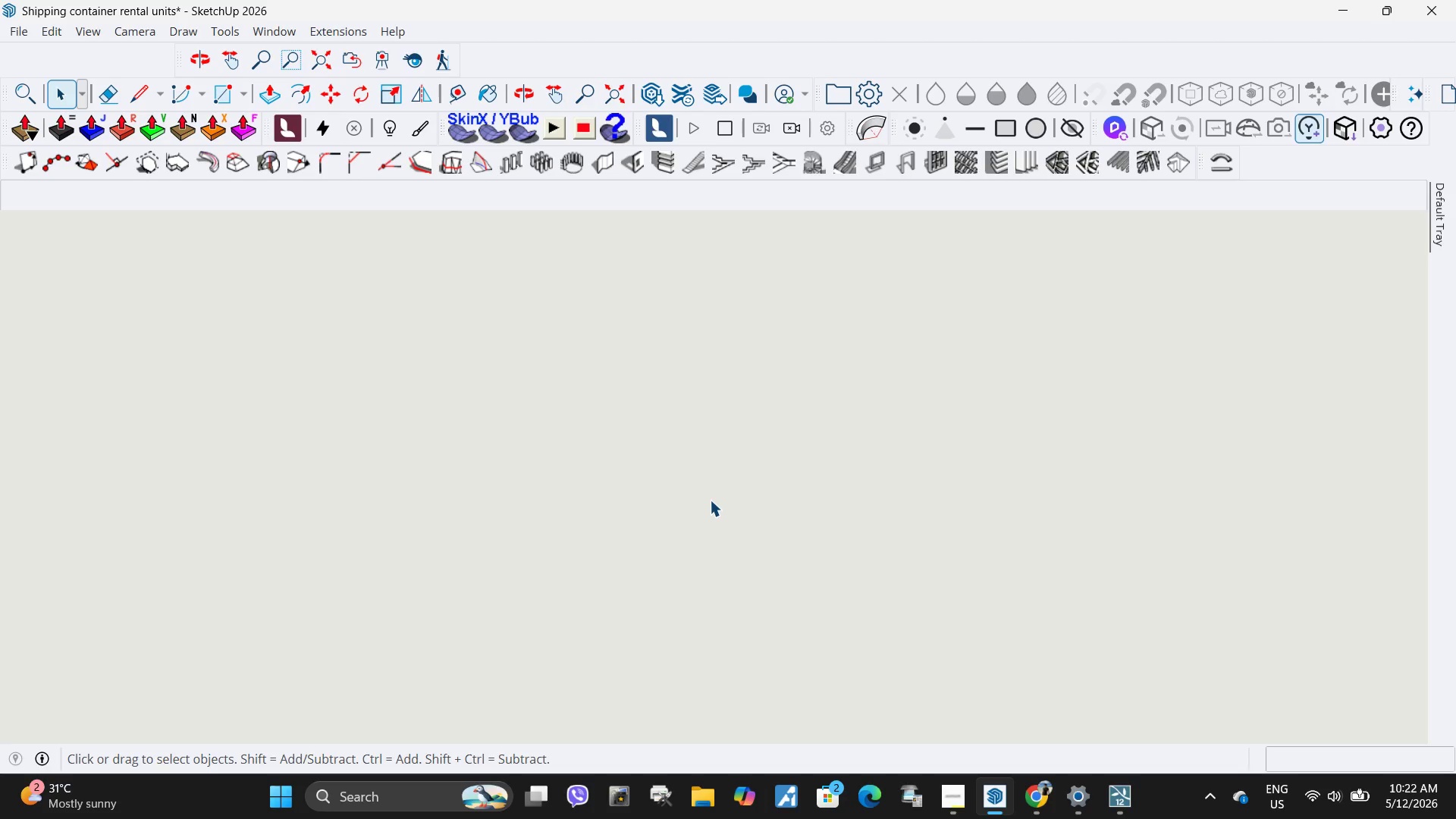 
key(H)
 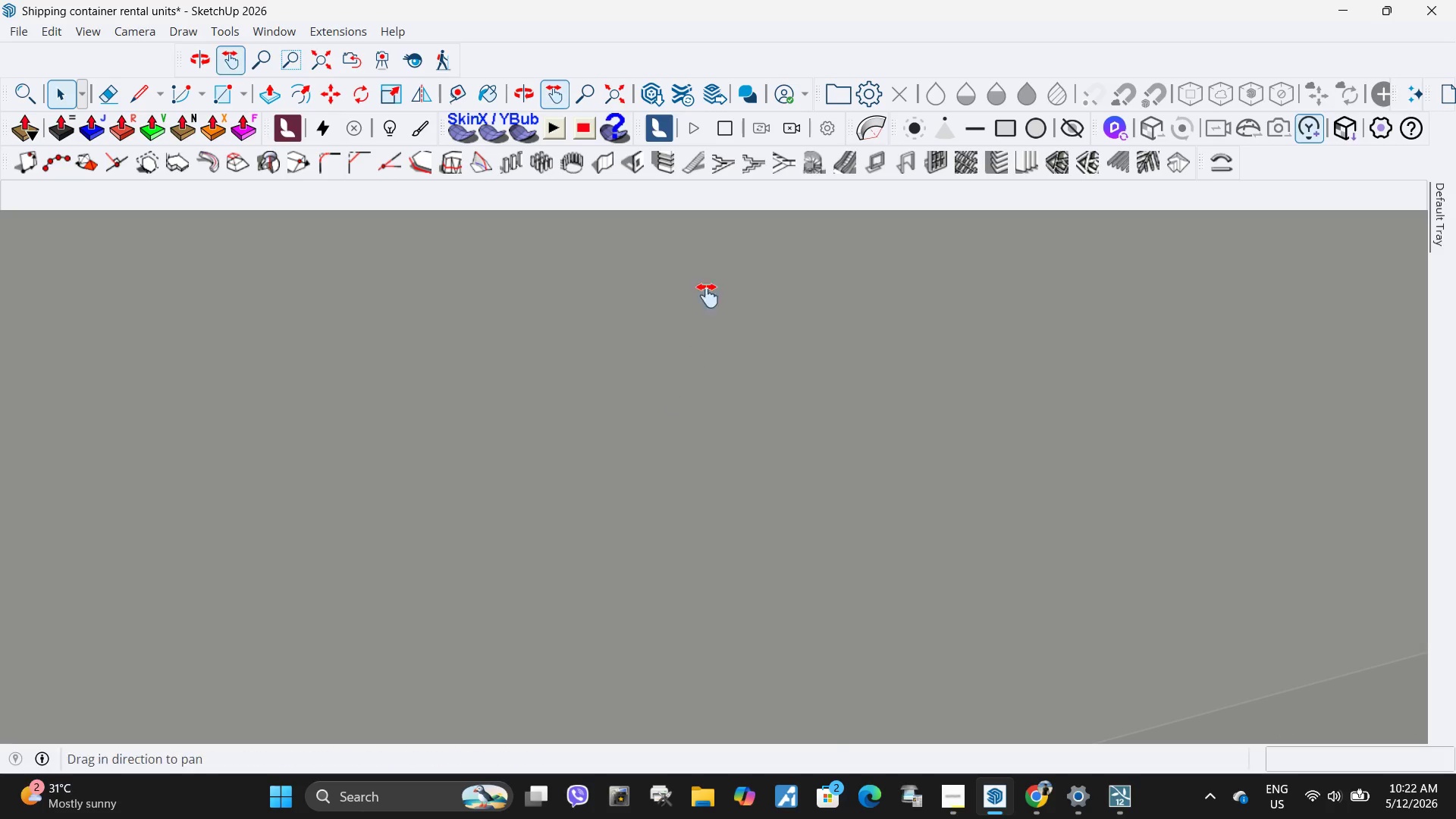 
left_click_drag(start_coordinate=[708, 277], to_coordinate=[836, 756])
 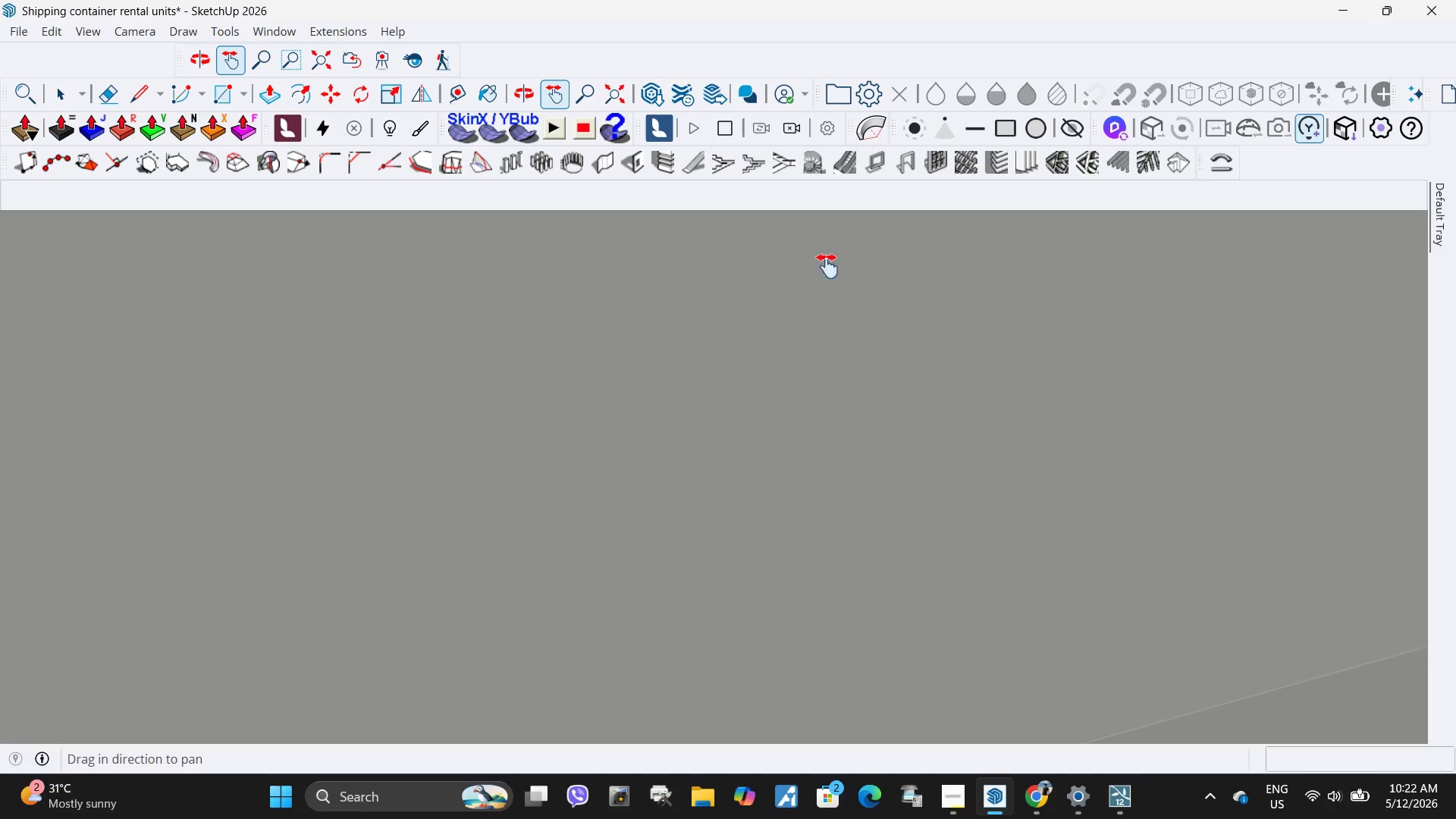 
scroll: coordinate [657, 399], scroll_direction: down, amount: 48.0
 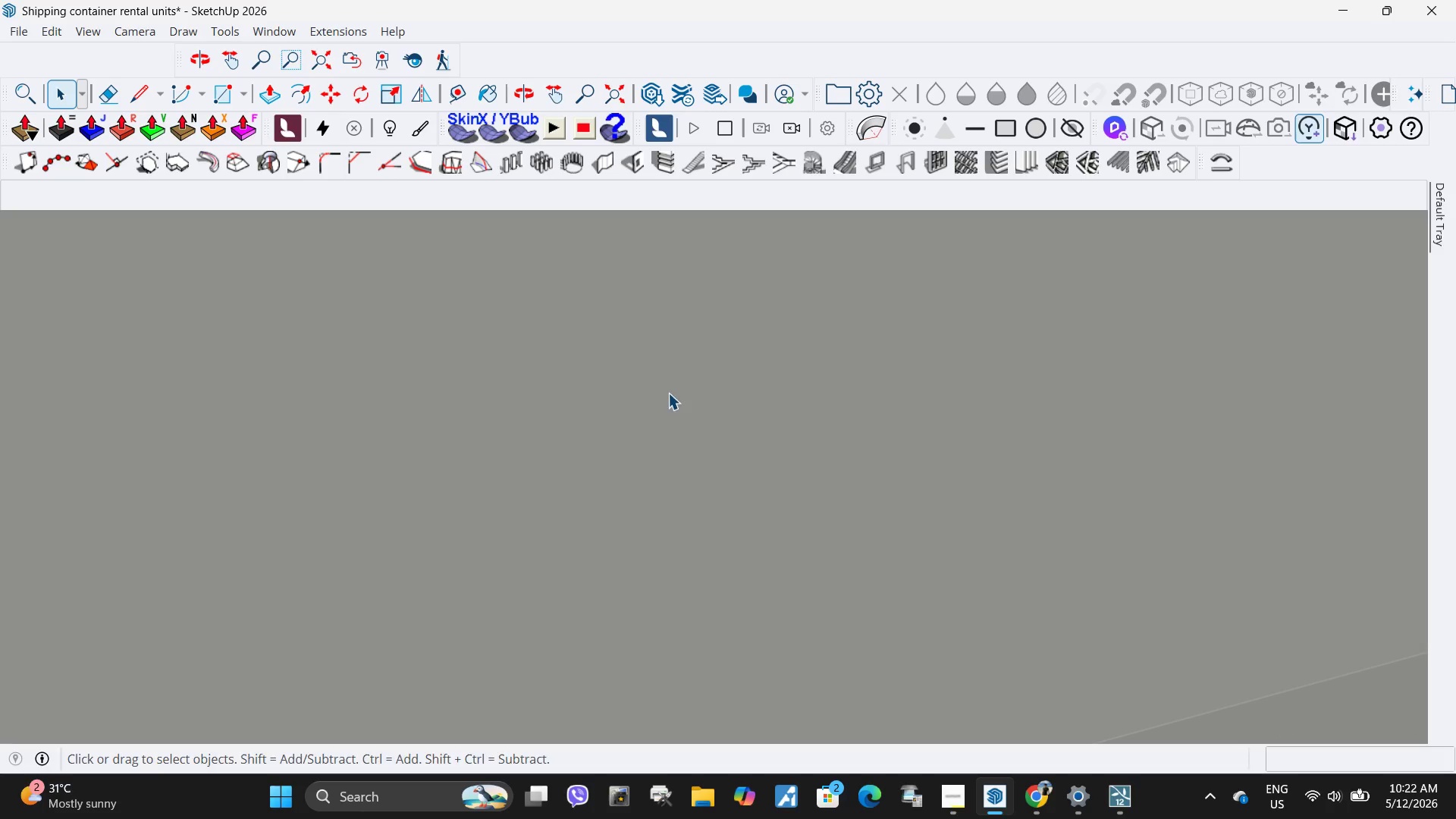 
left_click_drag(start_coordinate=[810, 239], to_coordinate=[824, 786])
 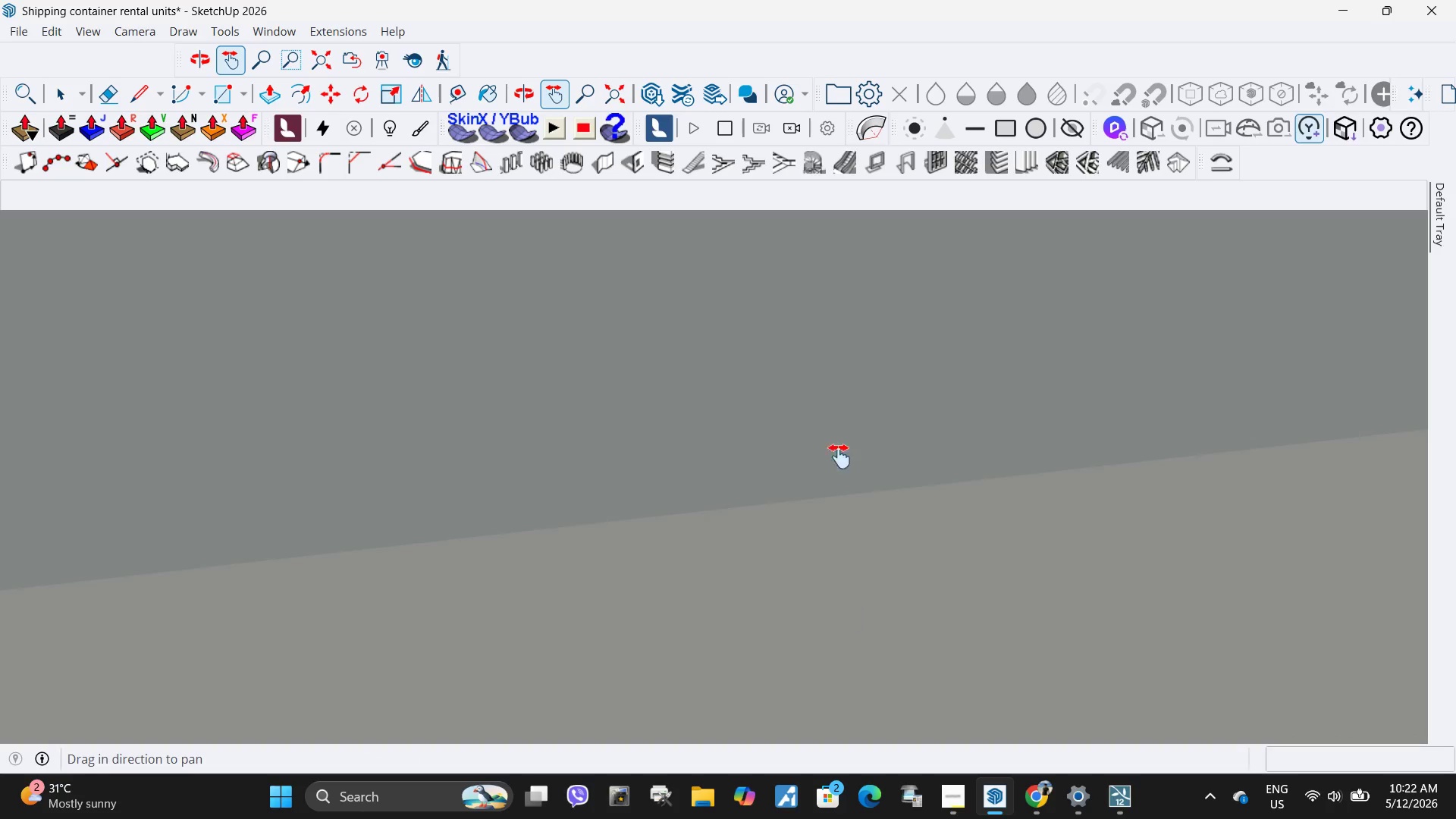 
left_click_drag(start_coordinate=[833, 427], to_coordinate=[836, 789])
 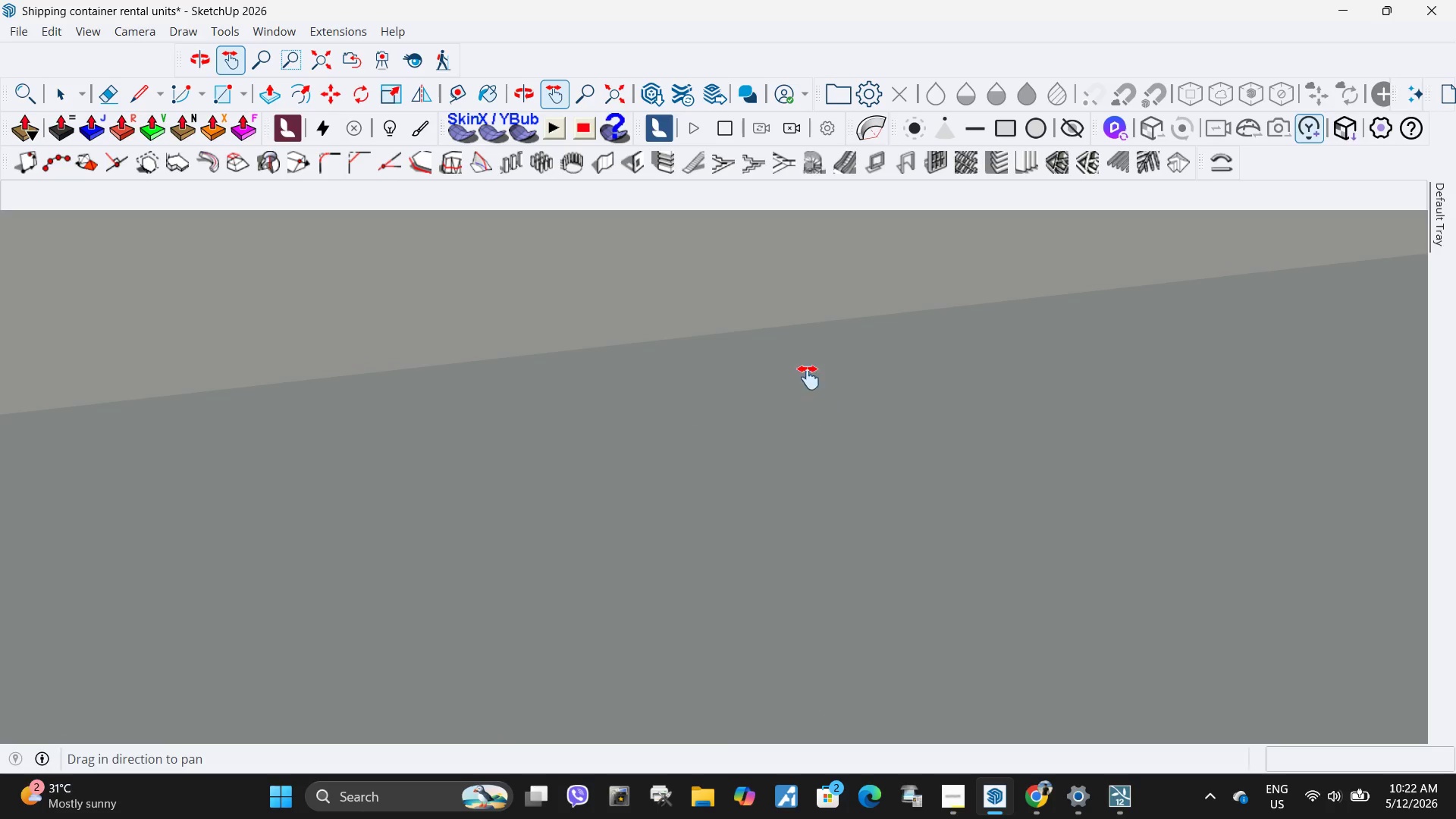 
left_click_drag(start_coordinate=[808, 425], to_coordinate=[817, 799])
 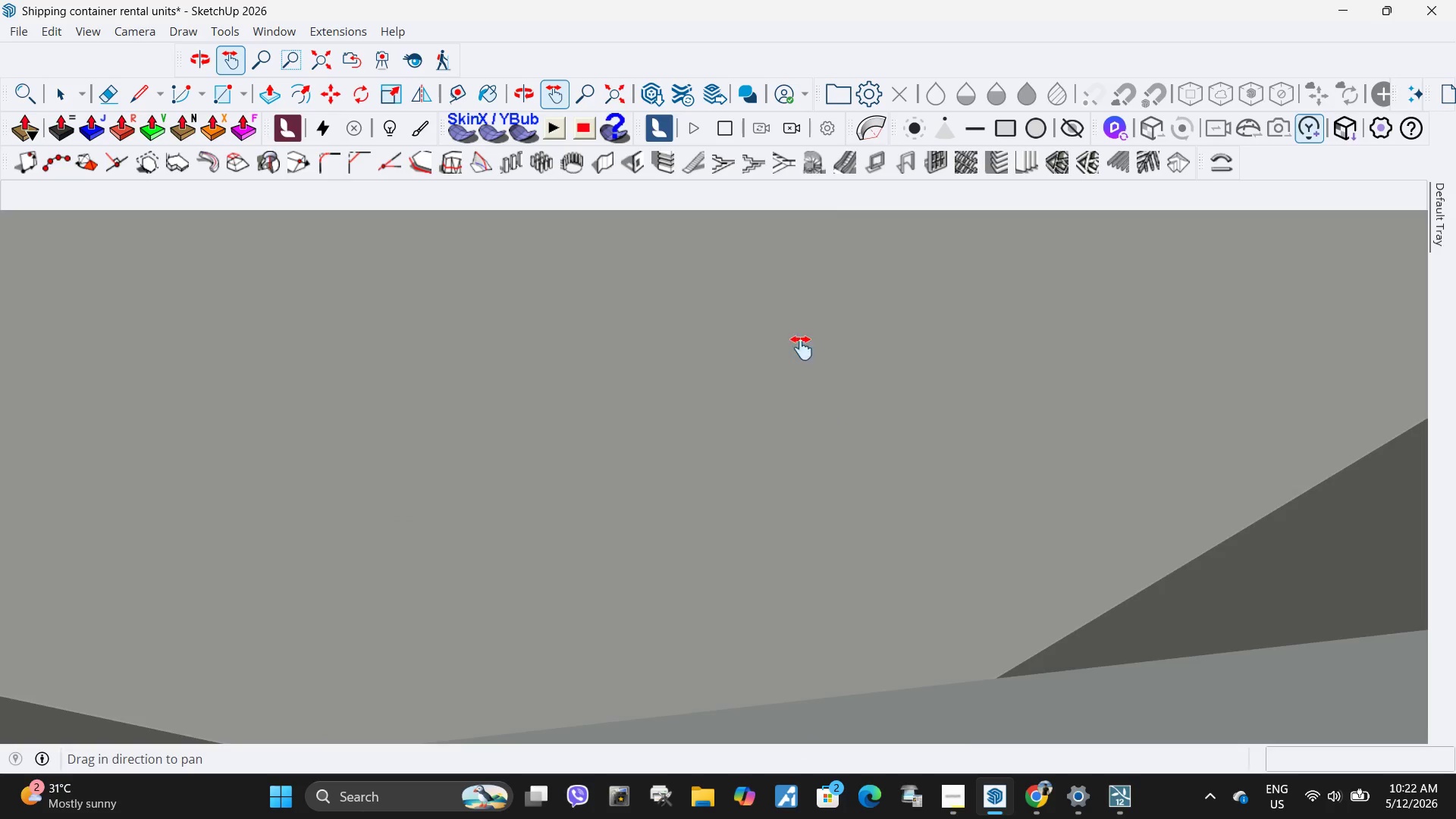 
left_click_drag(start_coordinate=[800, 346], to_coordinate=[827, 692])
 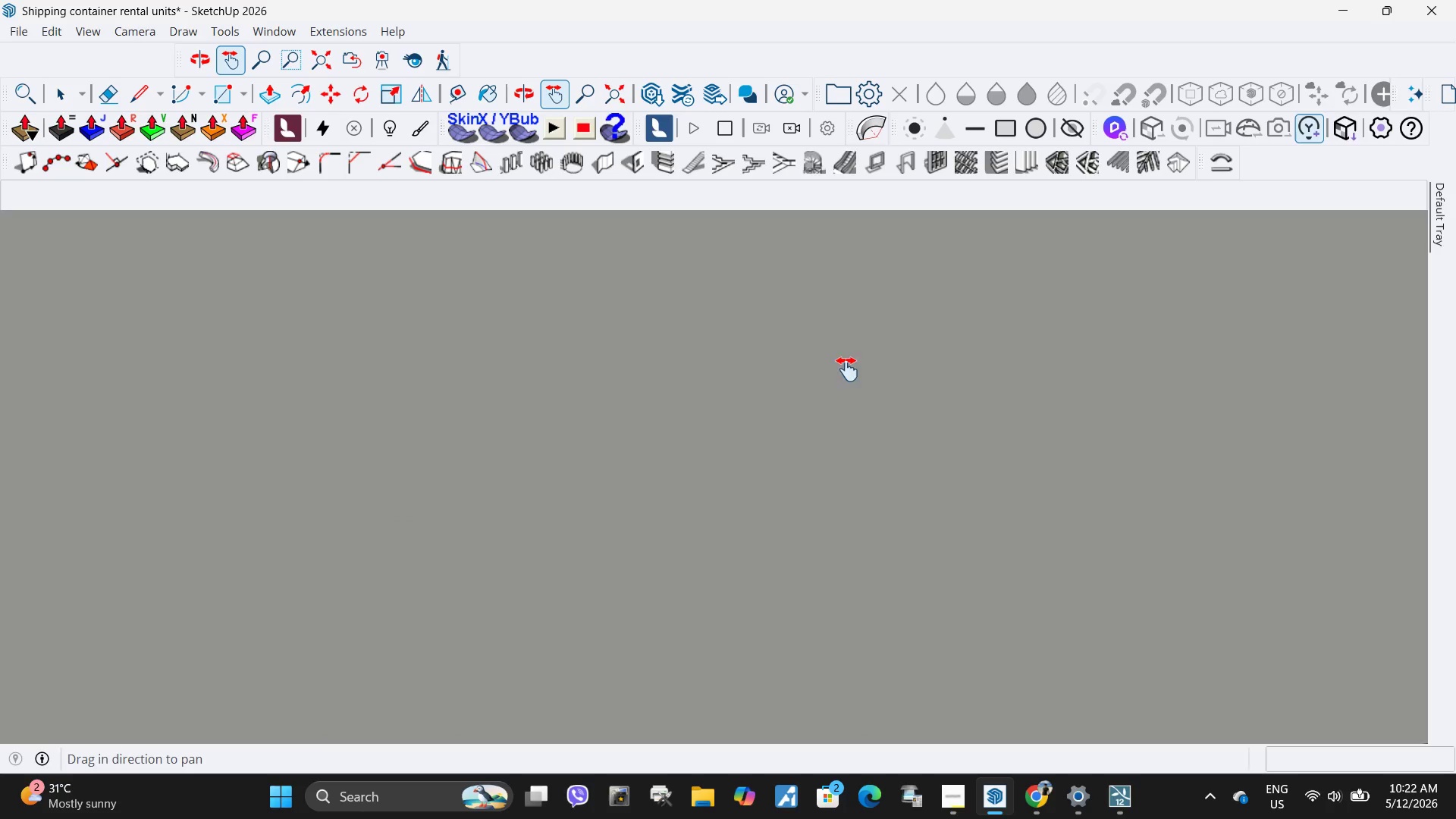 
left_click_drag(start_coordinate=[846, 367], to_coordinate=[861, 725])
 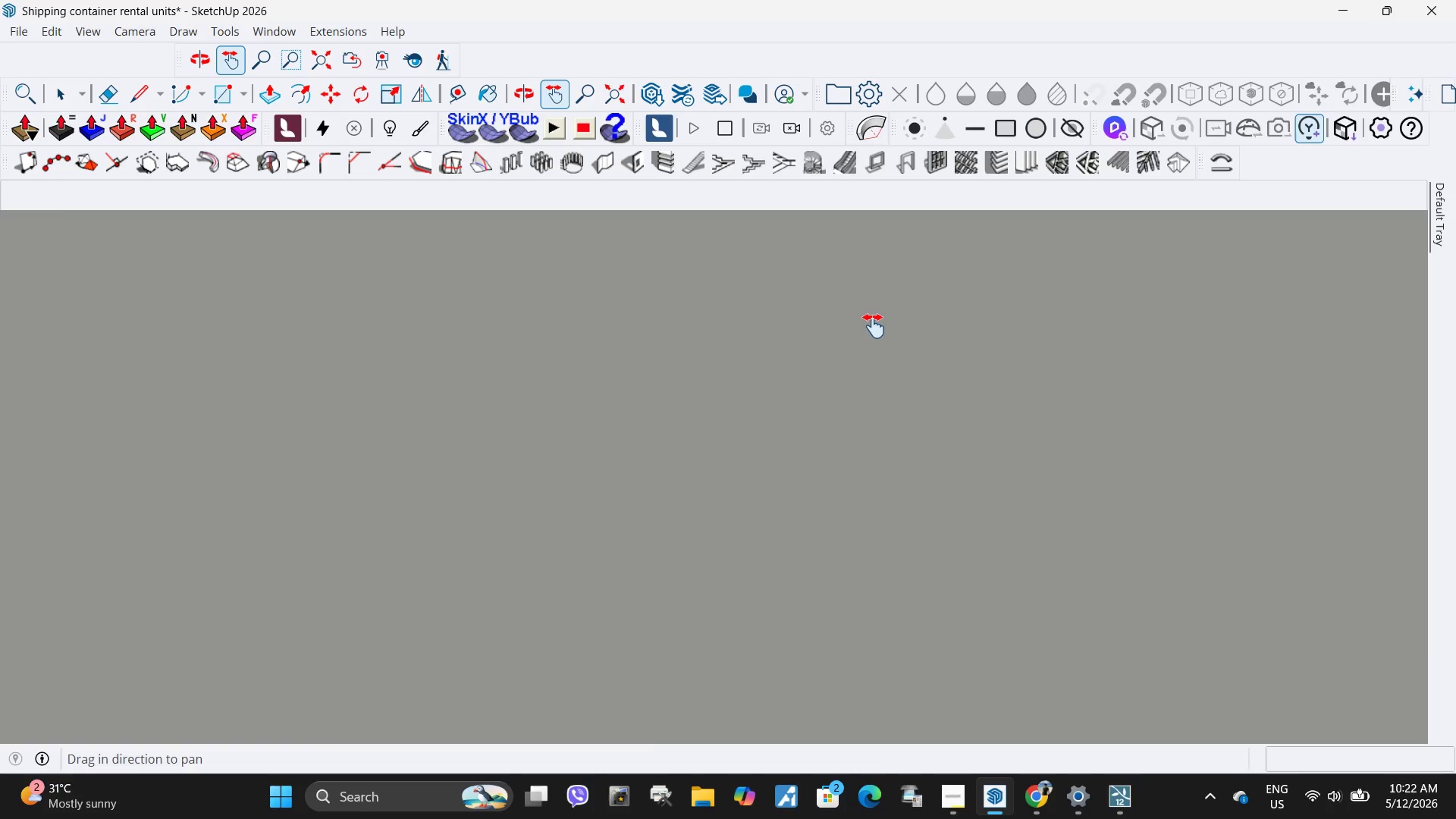 
left_click_drag(start_coordinate=[870, 320], to_coordinate=[893, 815])
 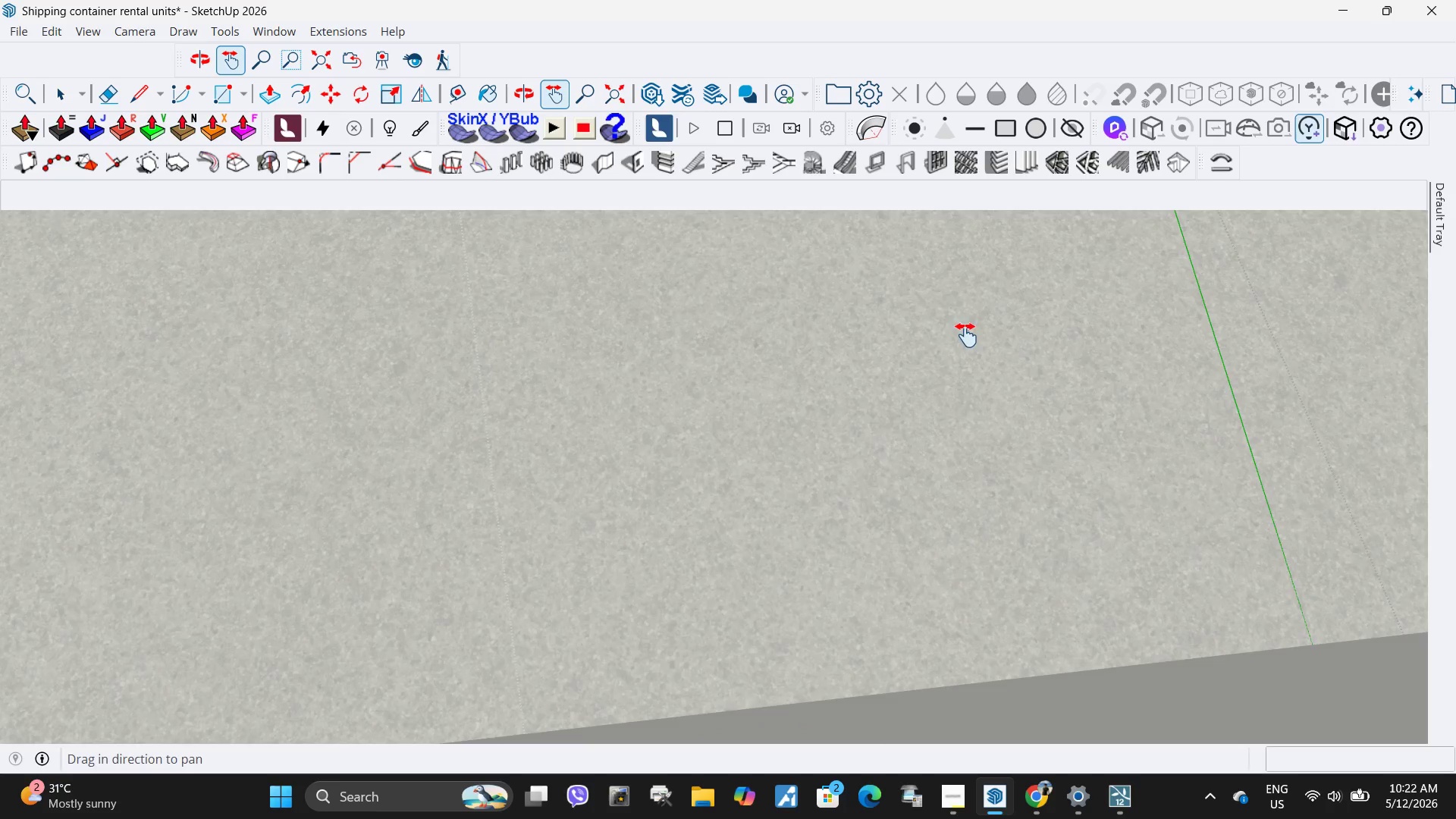 
left_click_drag(start_coordinate=[959, 320], to_coordinate=[917, 648])
 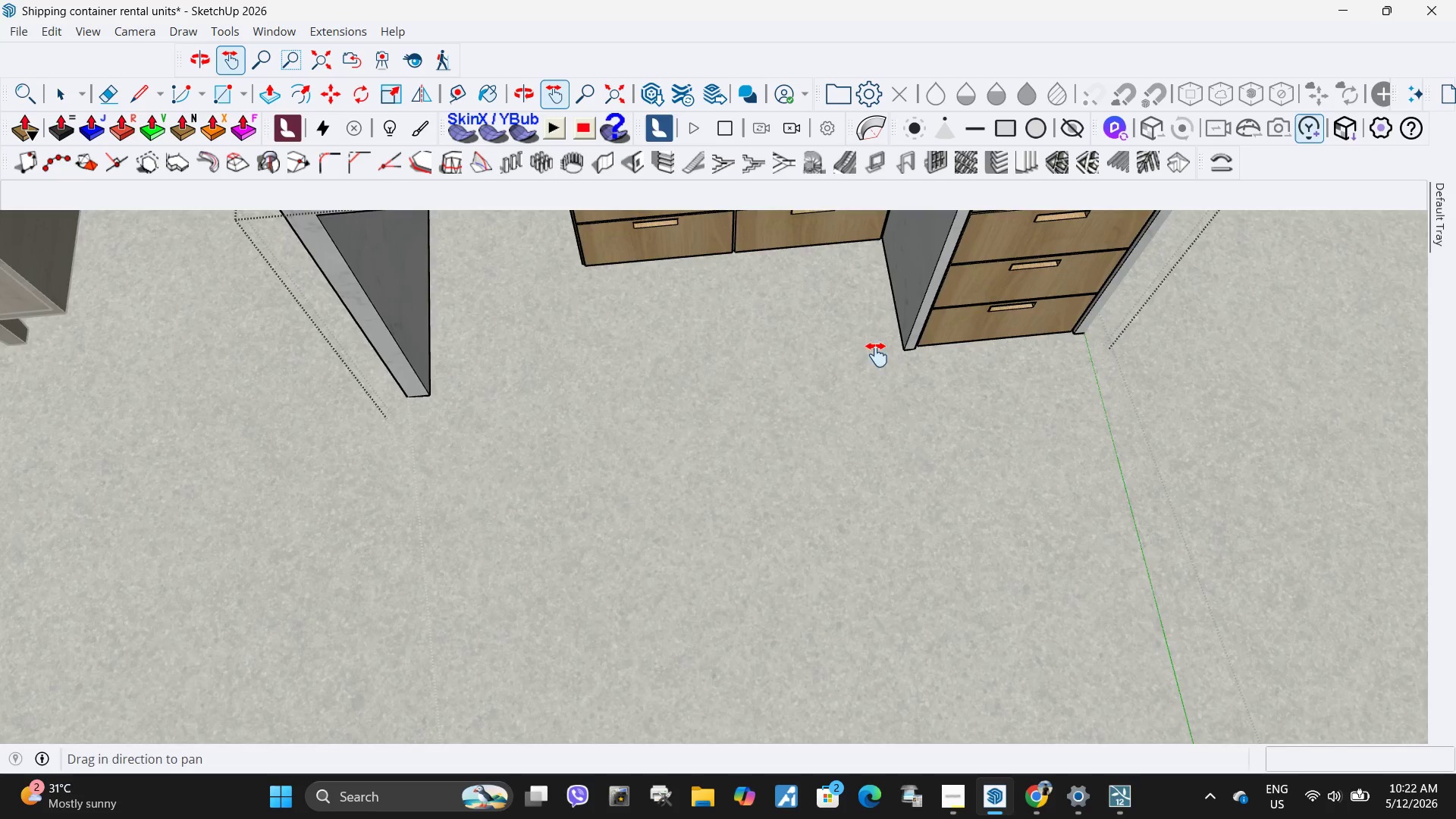 
left_click_drag(start_coordinate=[857, 322], to_coordinate=[871, 667])
 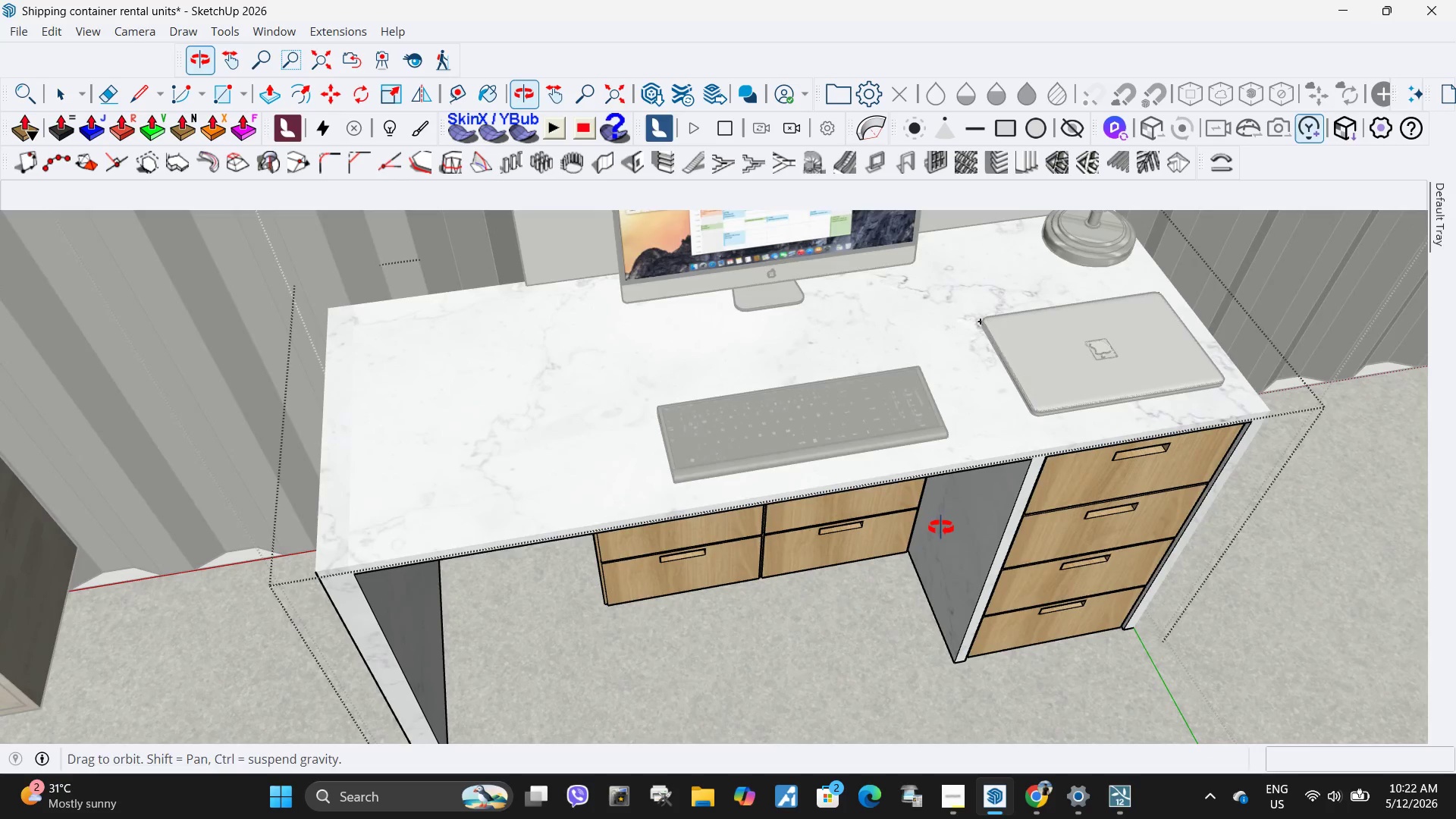 
left_click_drag(start_coordinate=[735, 378], to_coordinate=[811, 551])
 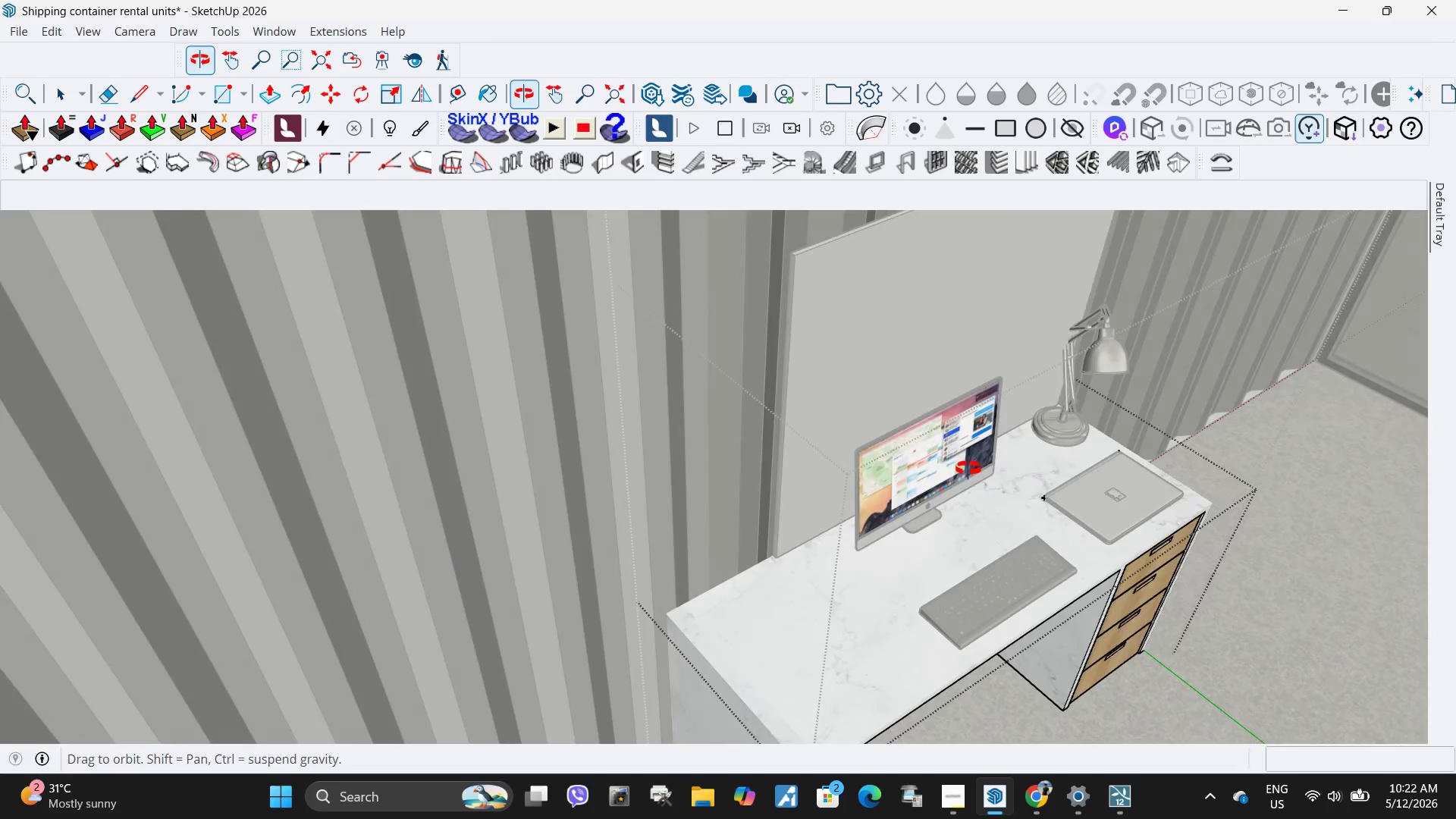 
scroll: coordinate [1023, 621], scroll_direction: down, amount: 4.0
 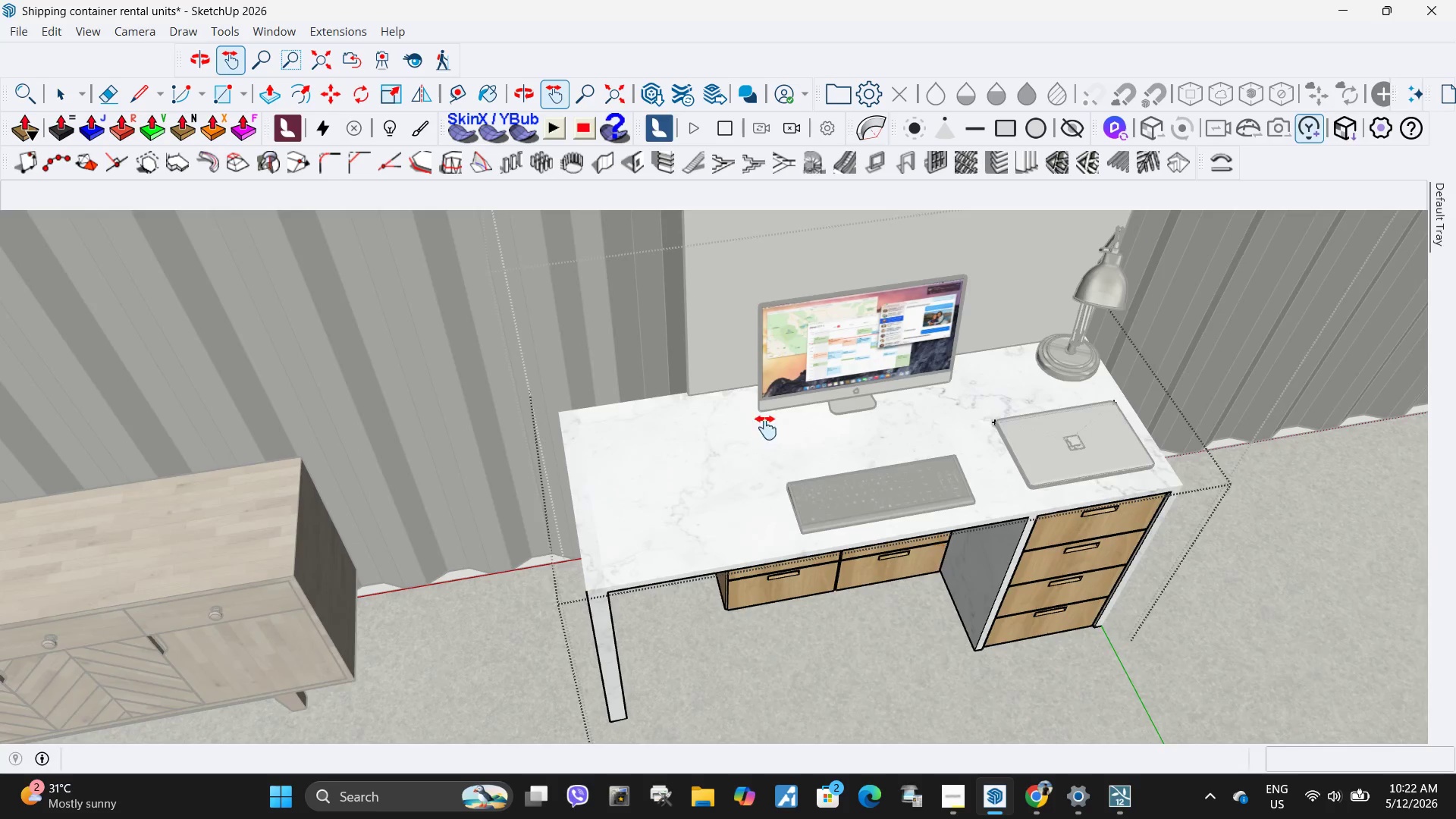 
key(Space)
 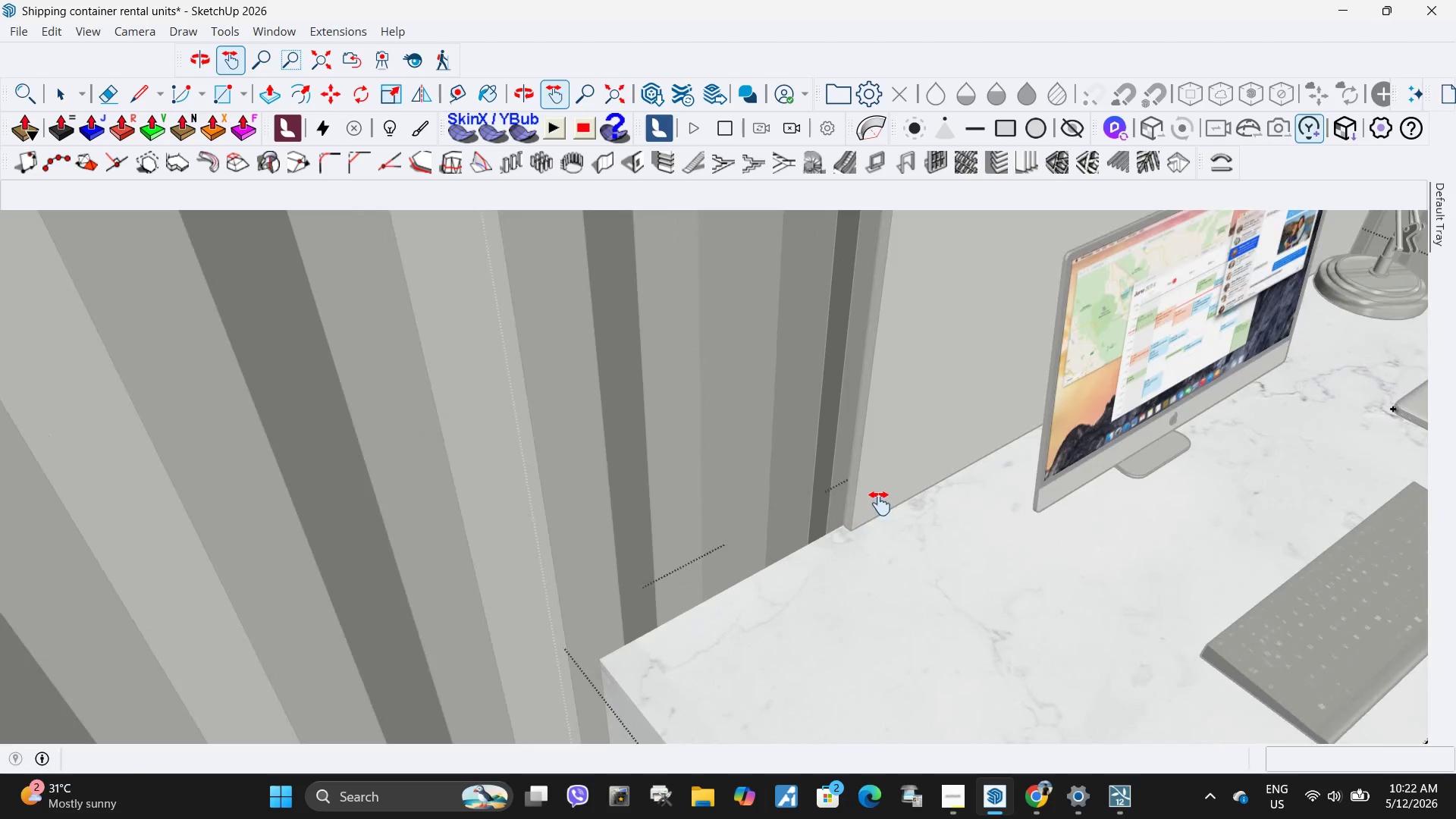 
key(Escape)
 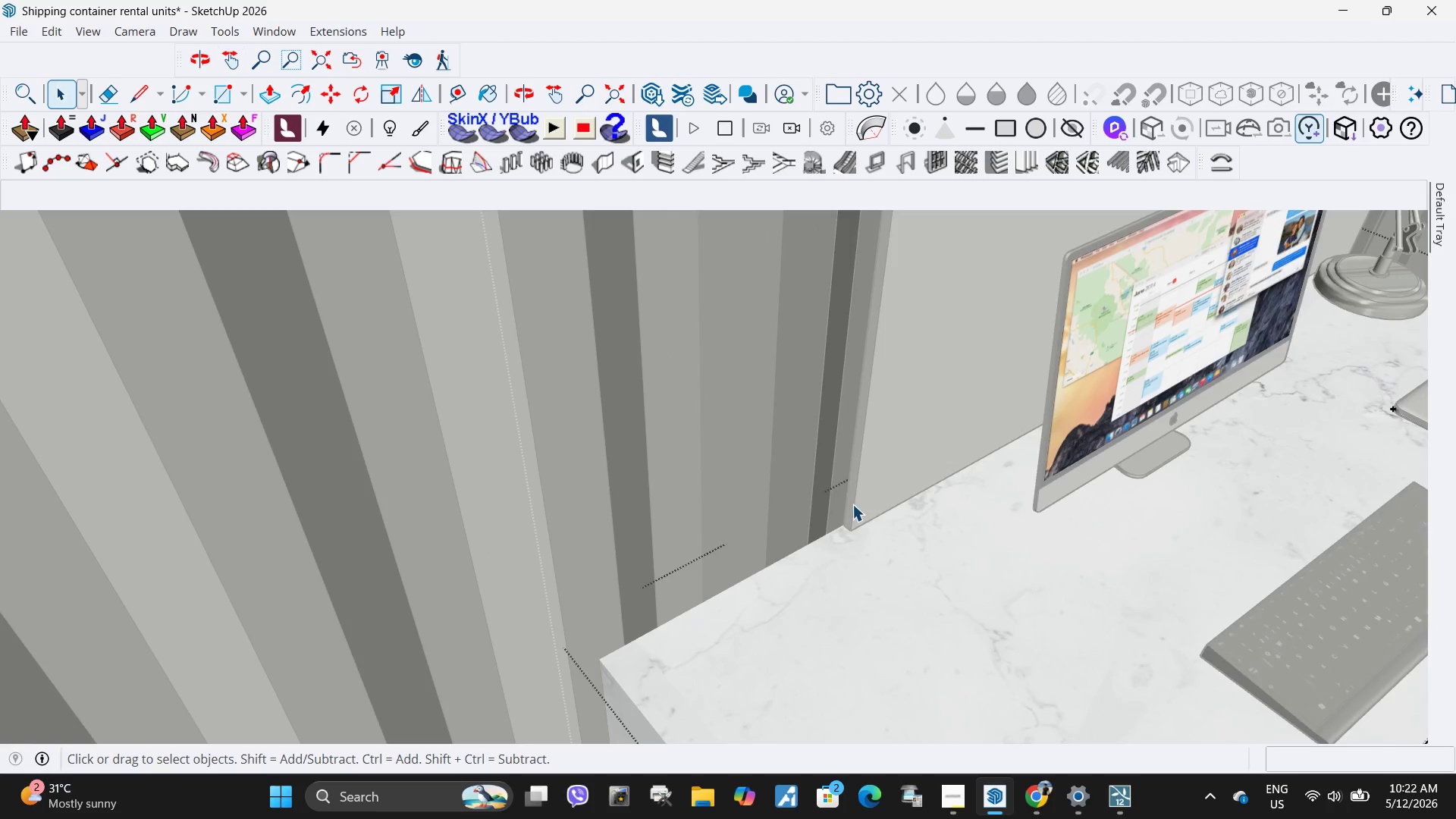 
scroll: coordinate [830, 541], scroll_direction: up, amount: 8.0
 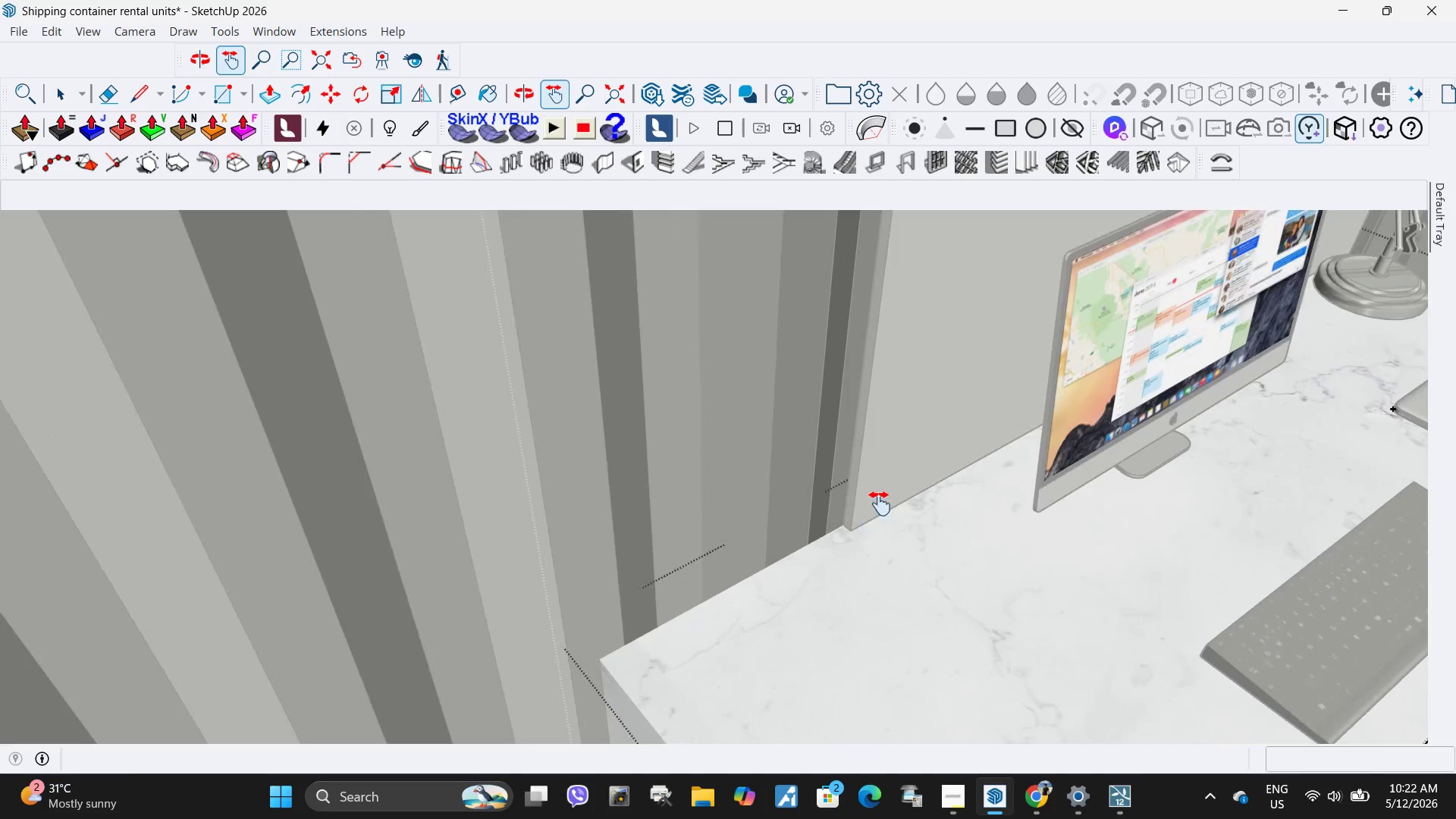 
key(Escape)
 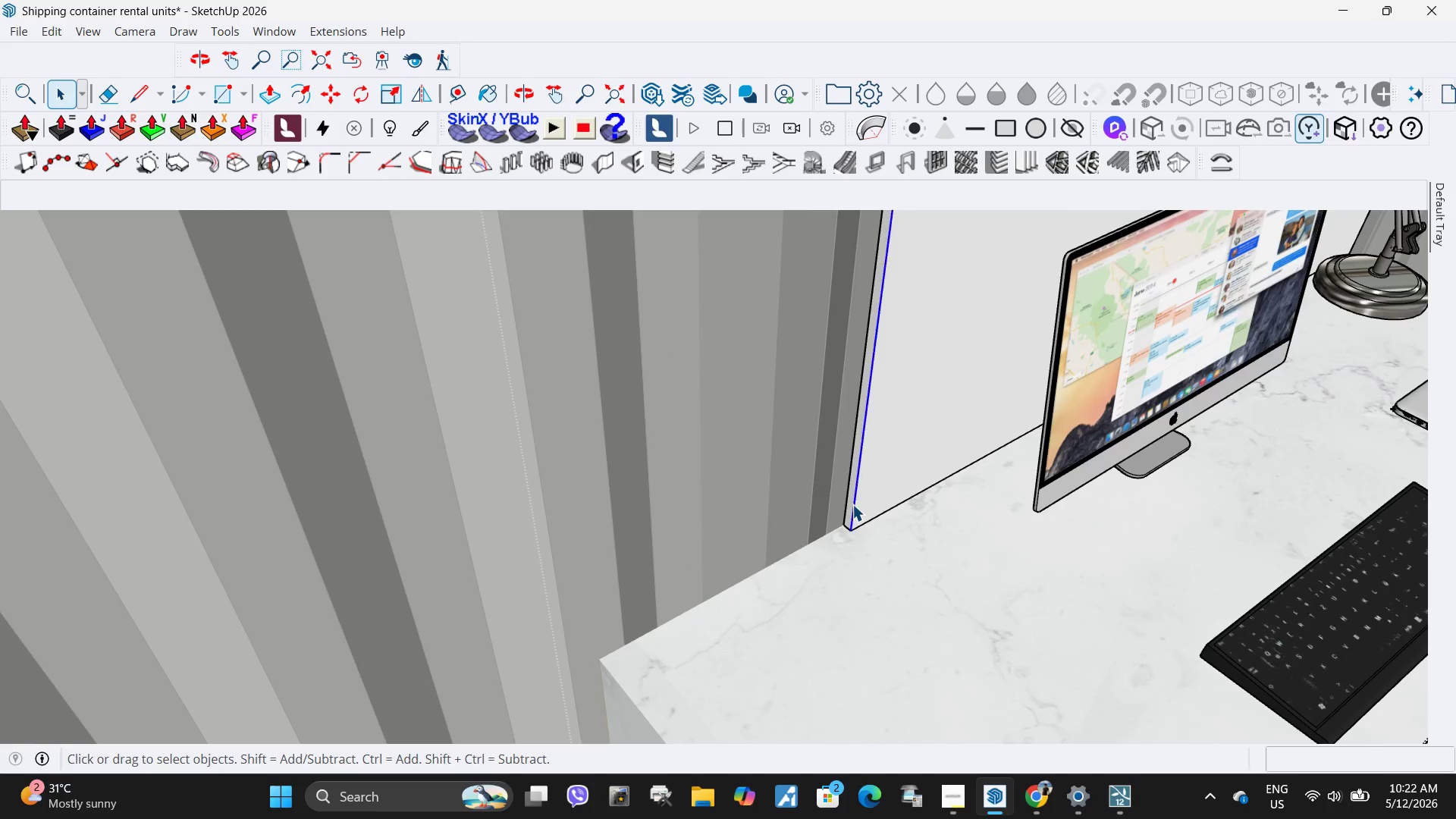 
double_click([852, 504])
 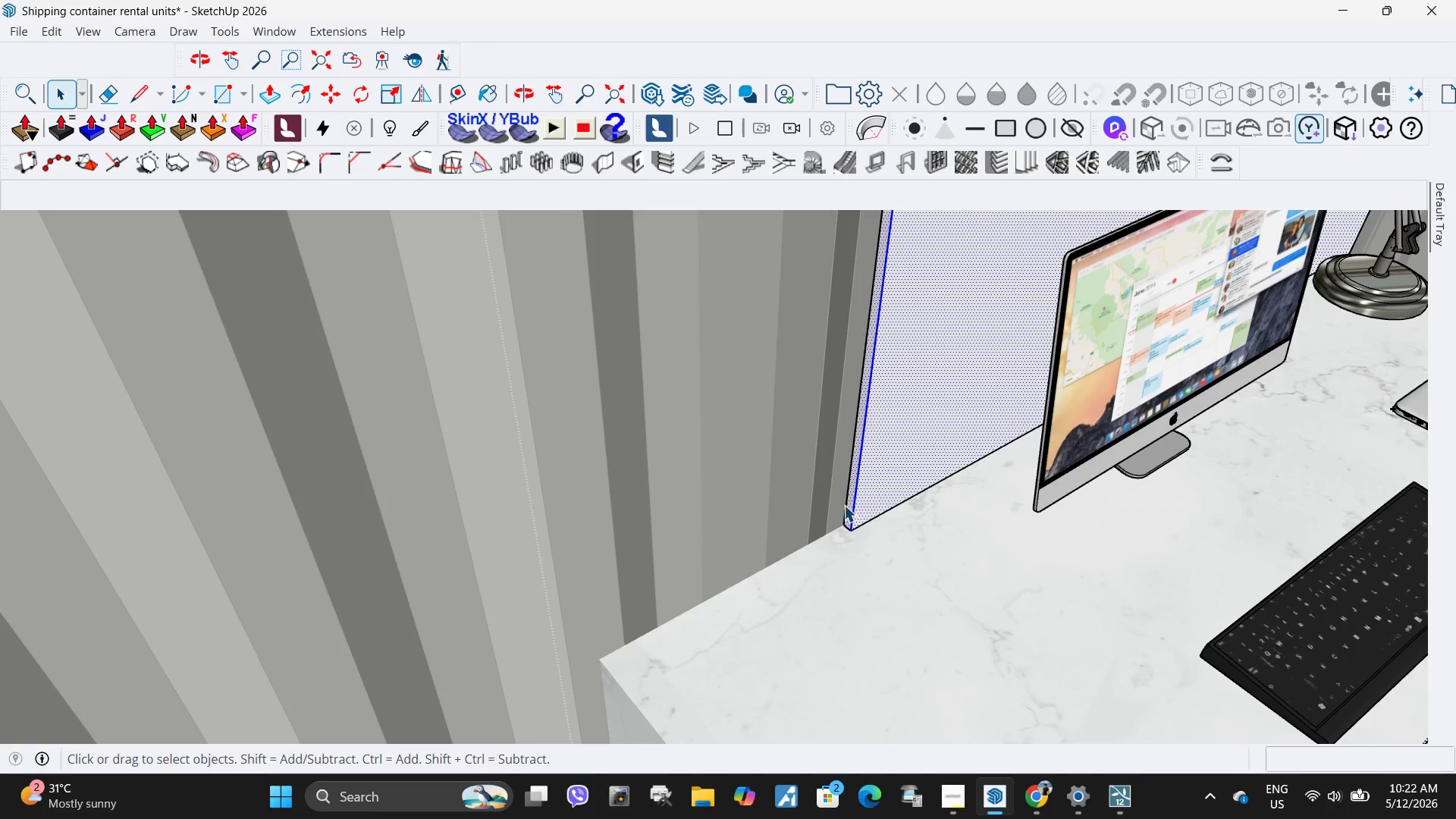 
scroll: coordinate [849, 505], scroll_direction: up, amount: 5.0
 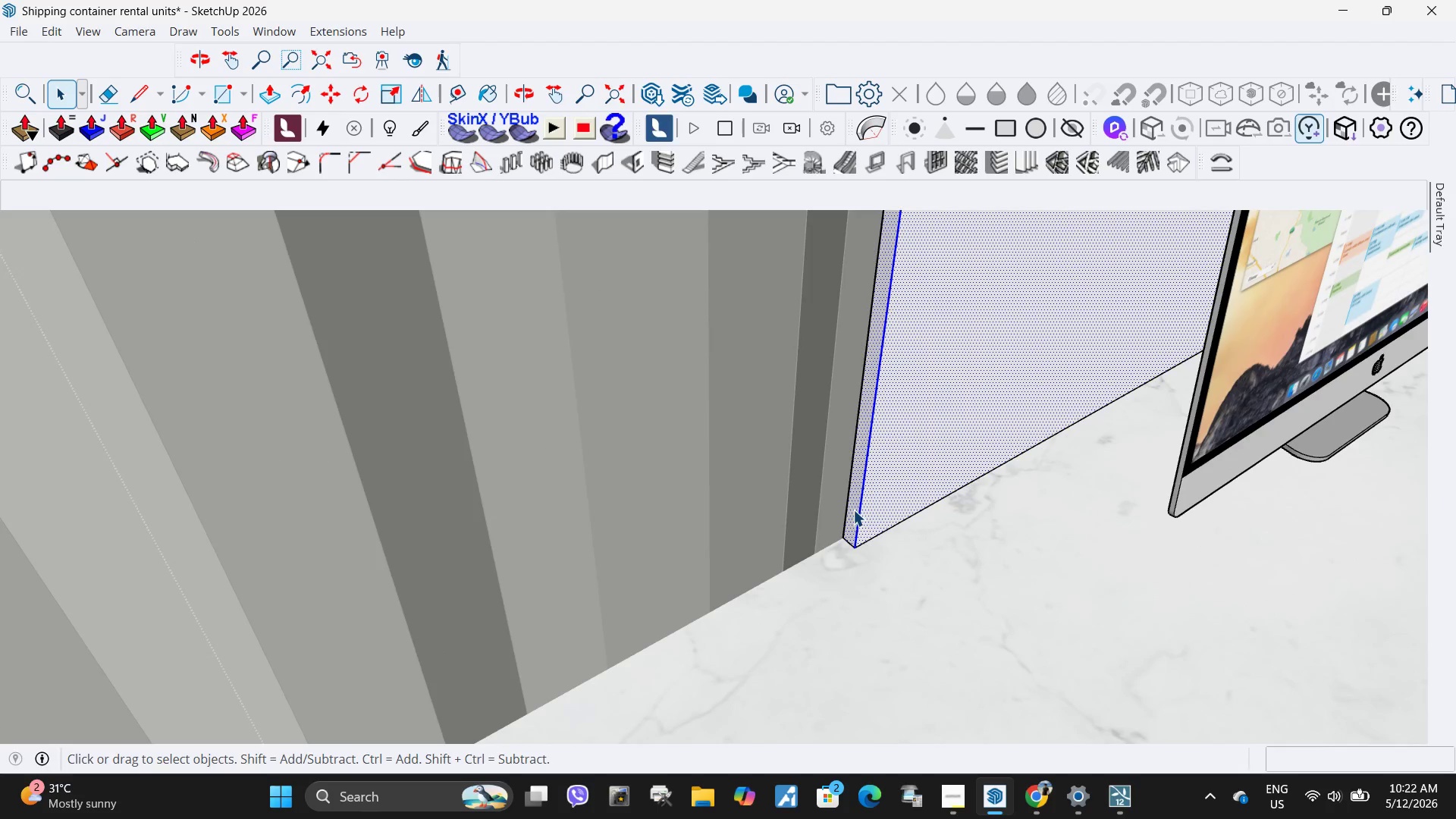 
left_click([853, 510])
 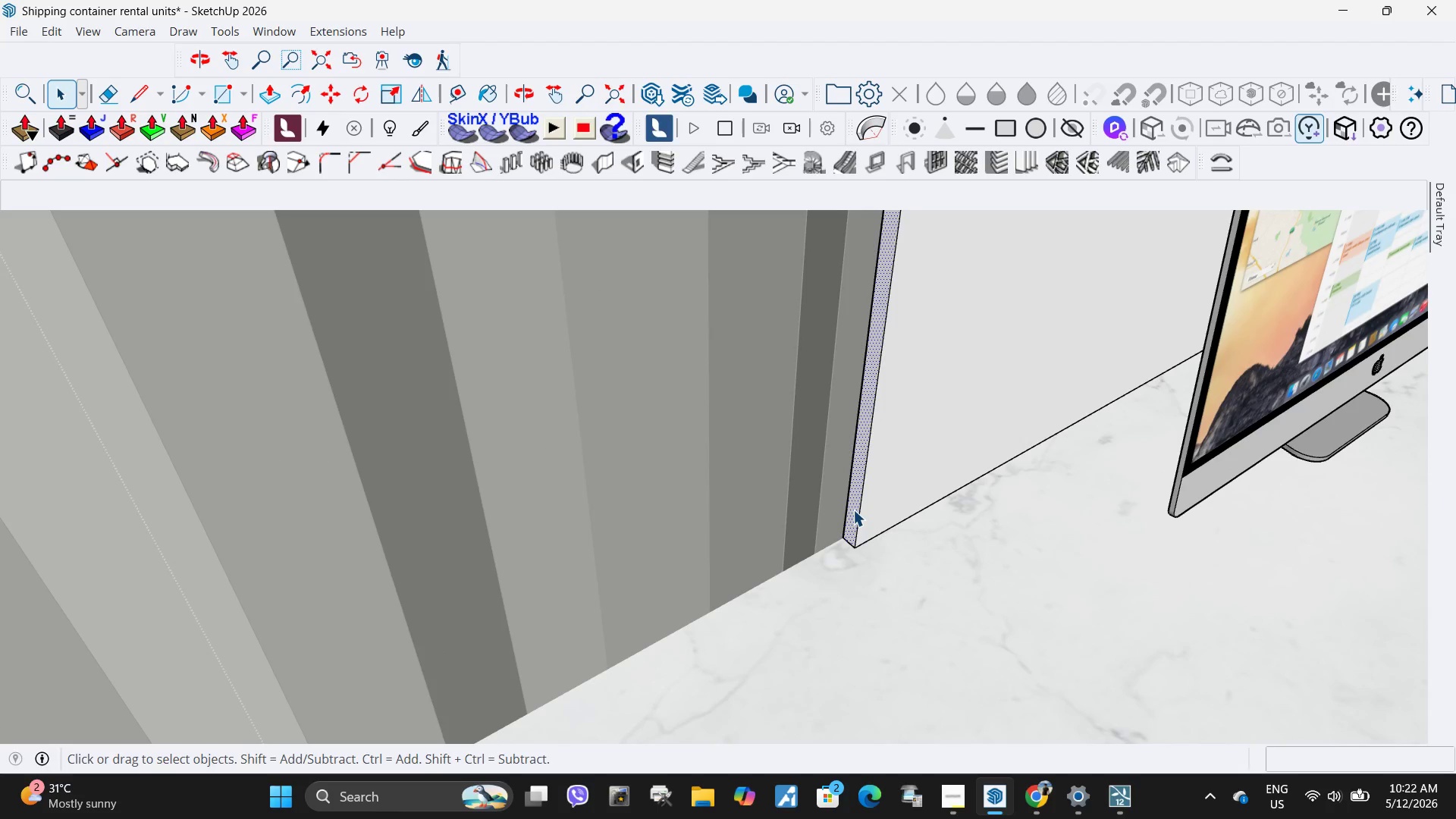 
key(P)
 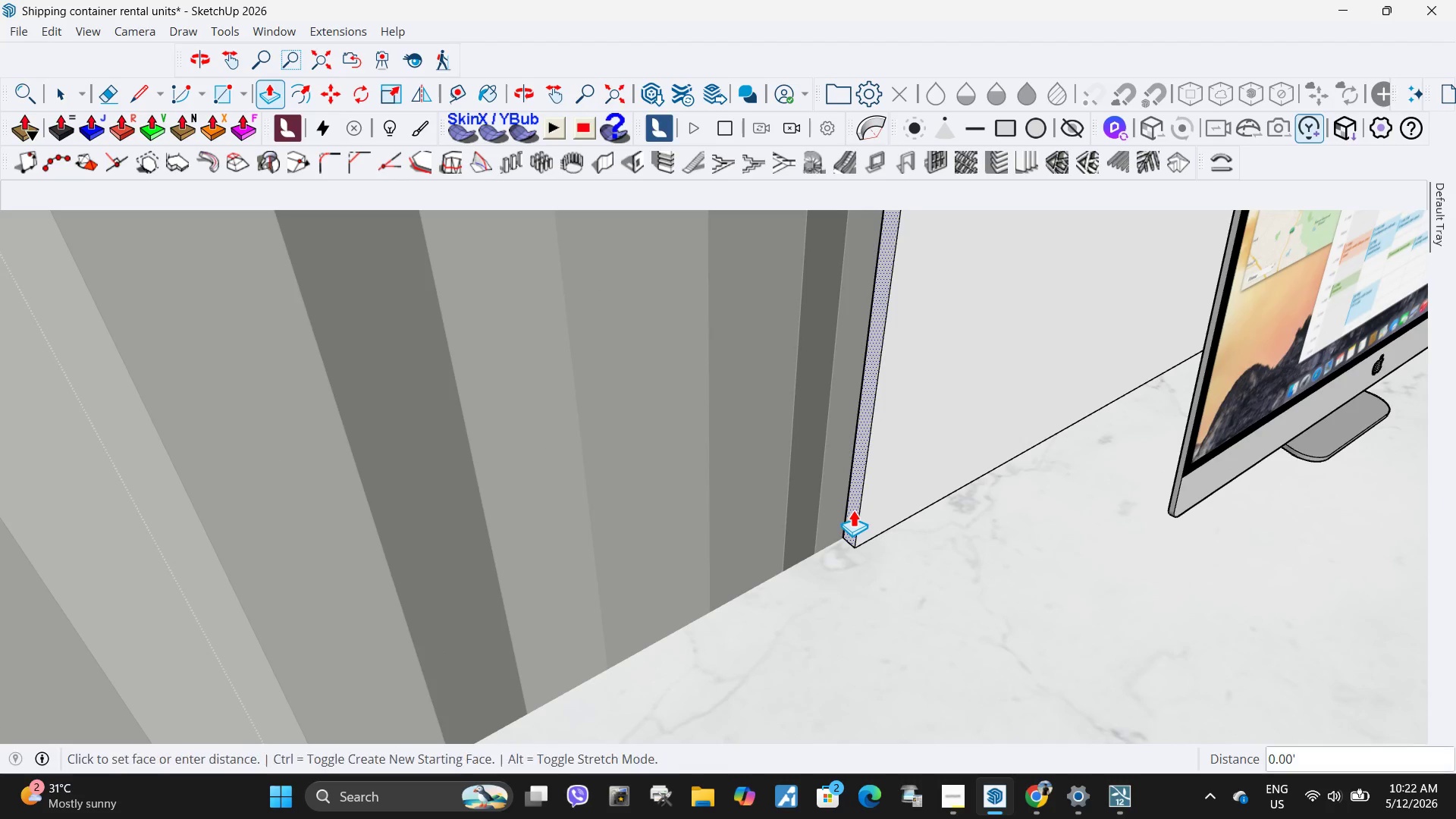 
left_click([853, 510])
 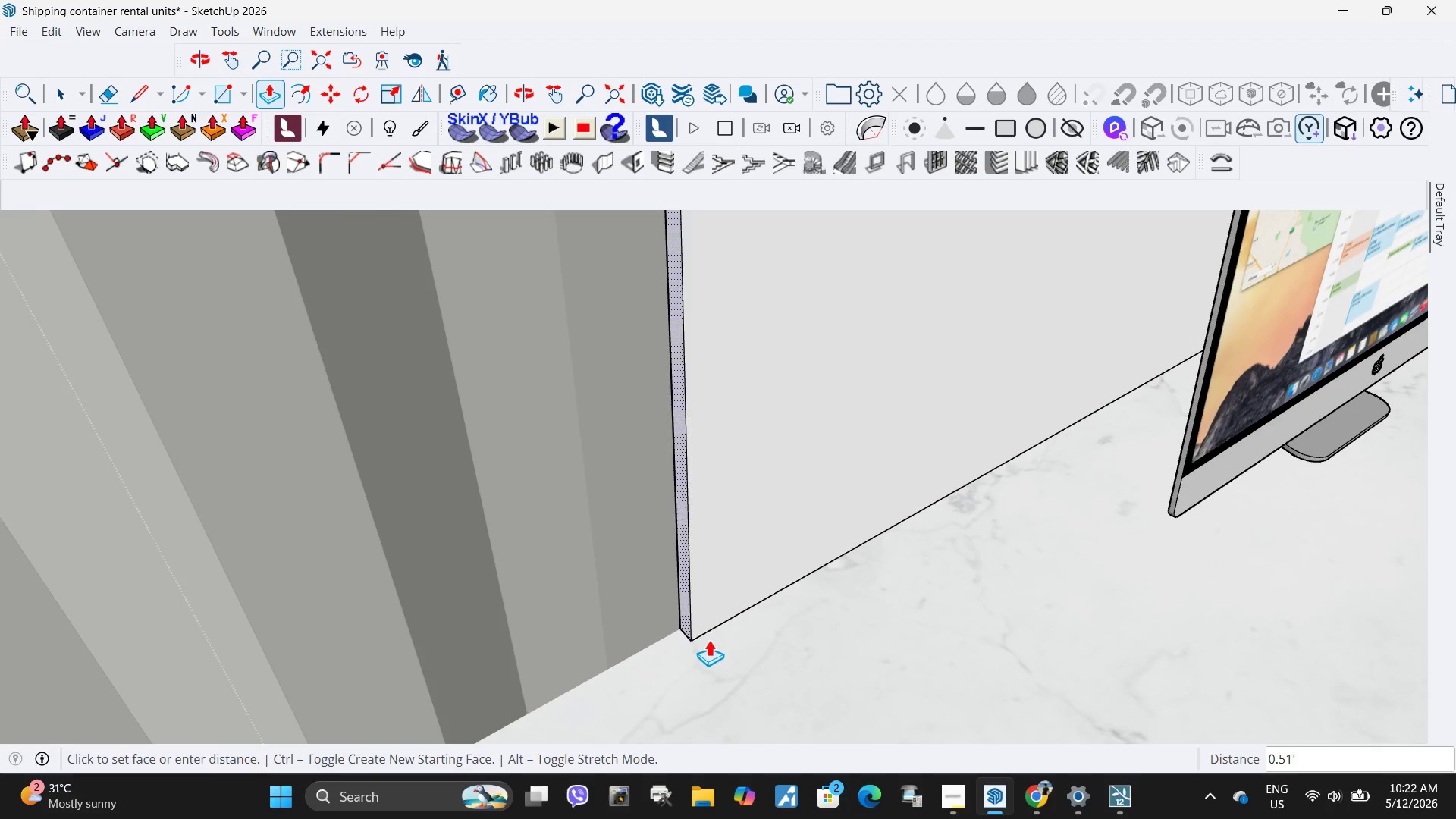 
scroll: coordinate [715, 635], scroll_direction: down, amount: 2.0
 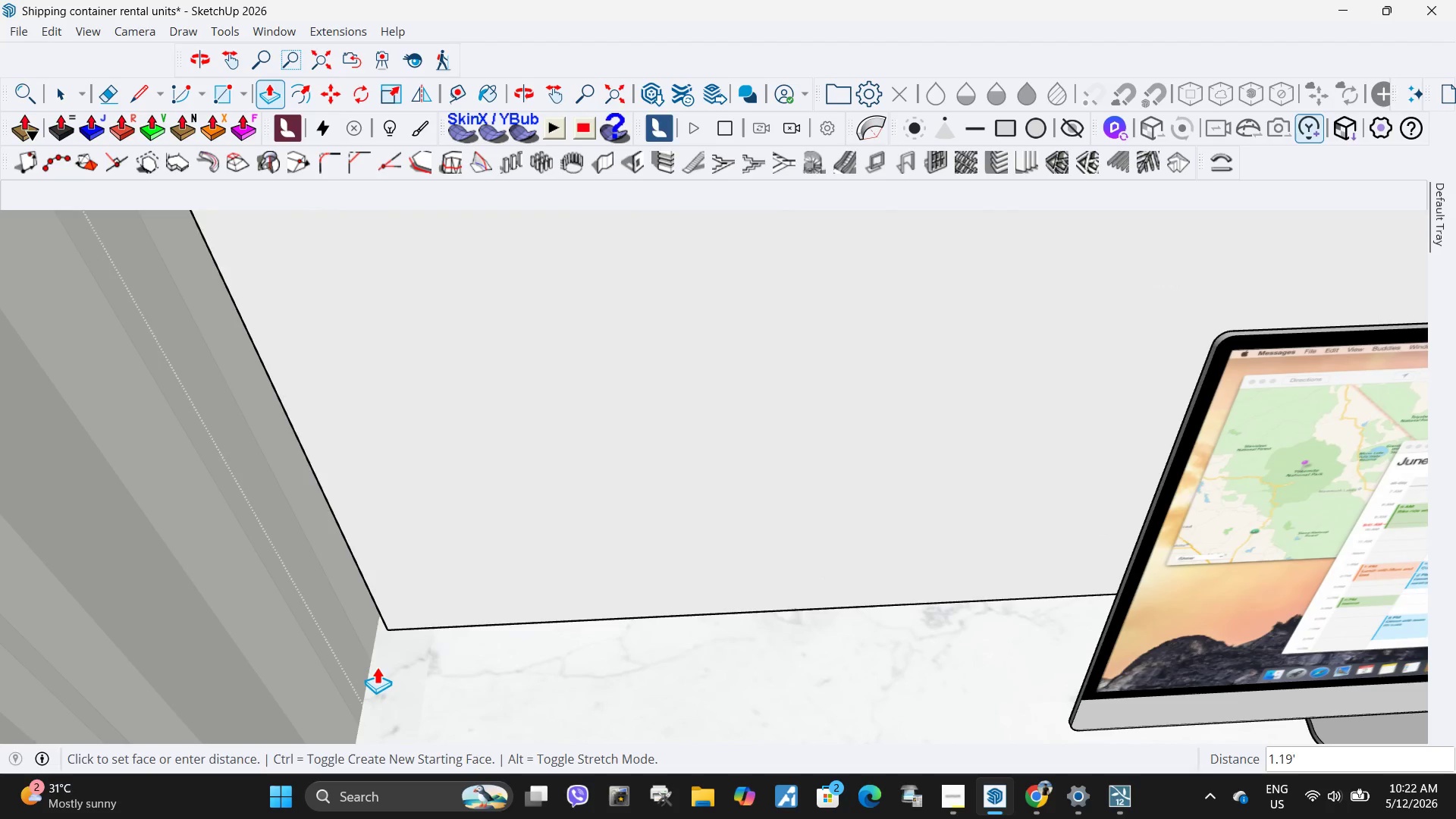 
left_click([370, 667])
 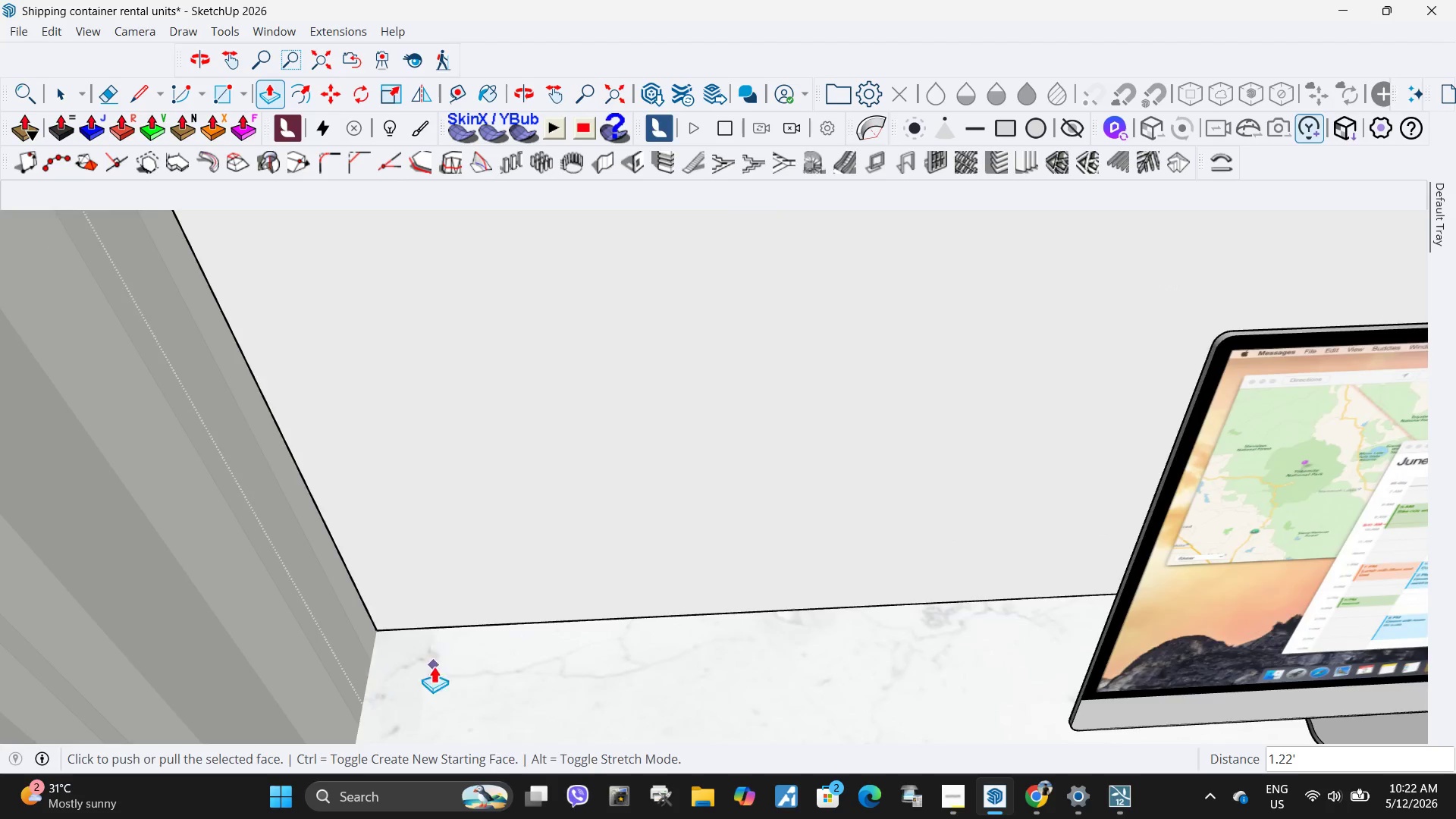 
key(Space)
 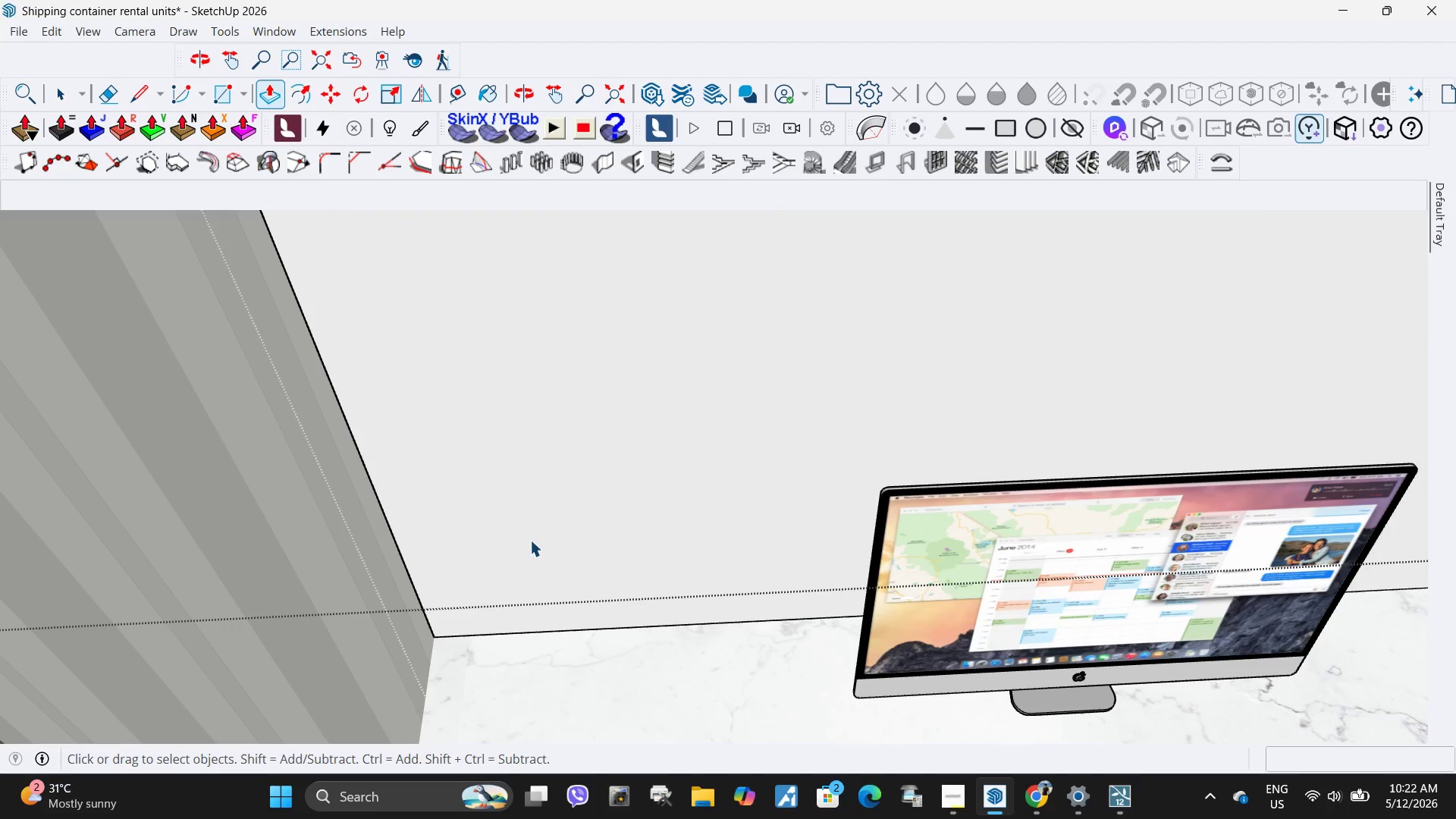 
left_click([525, 536])
 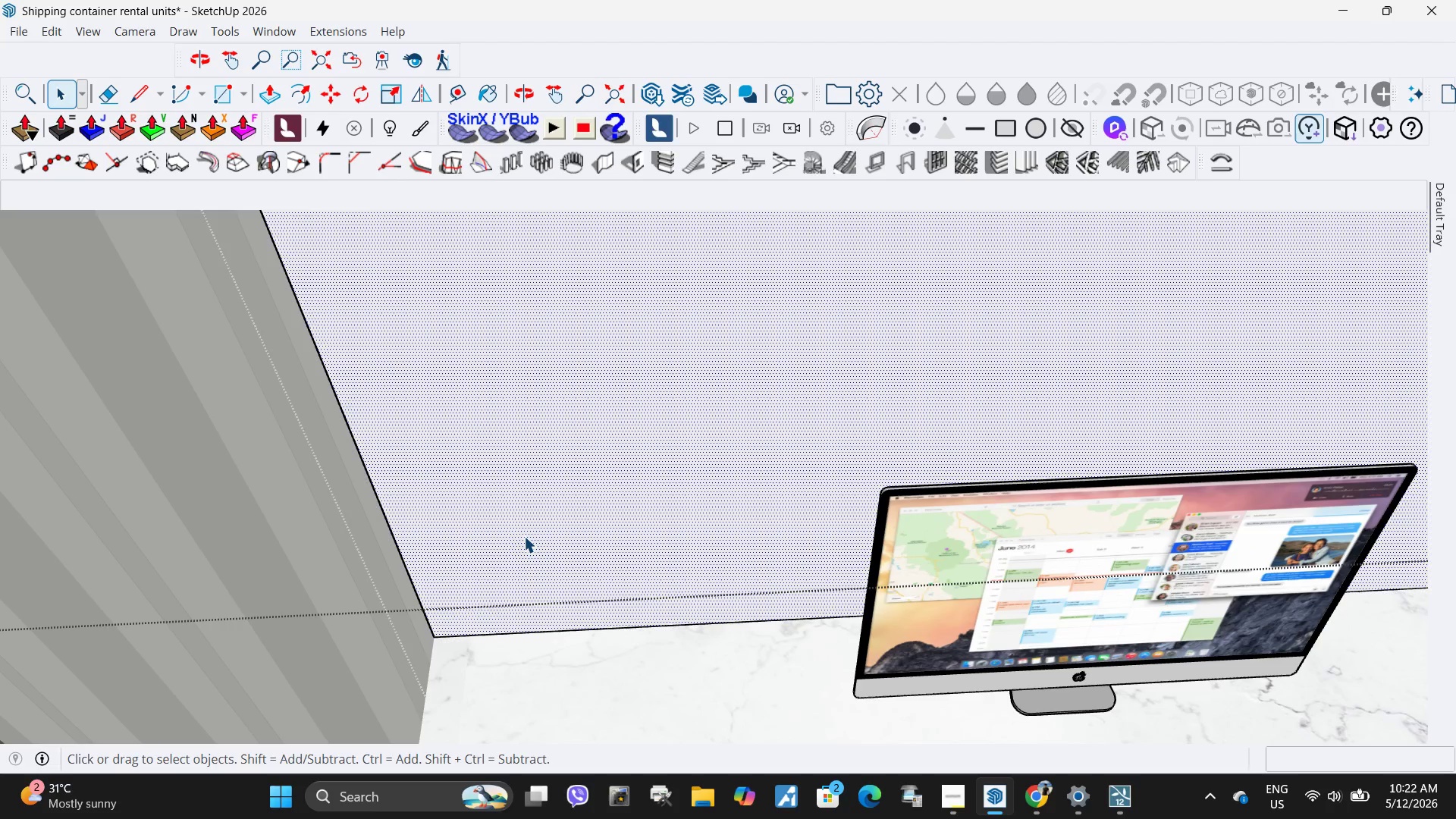 
scroll: coordinate [532, 649], scroll_direction: down, amount: 5.0
 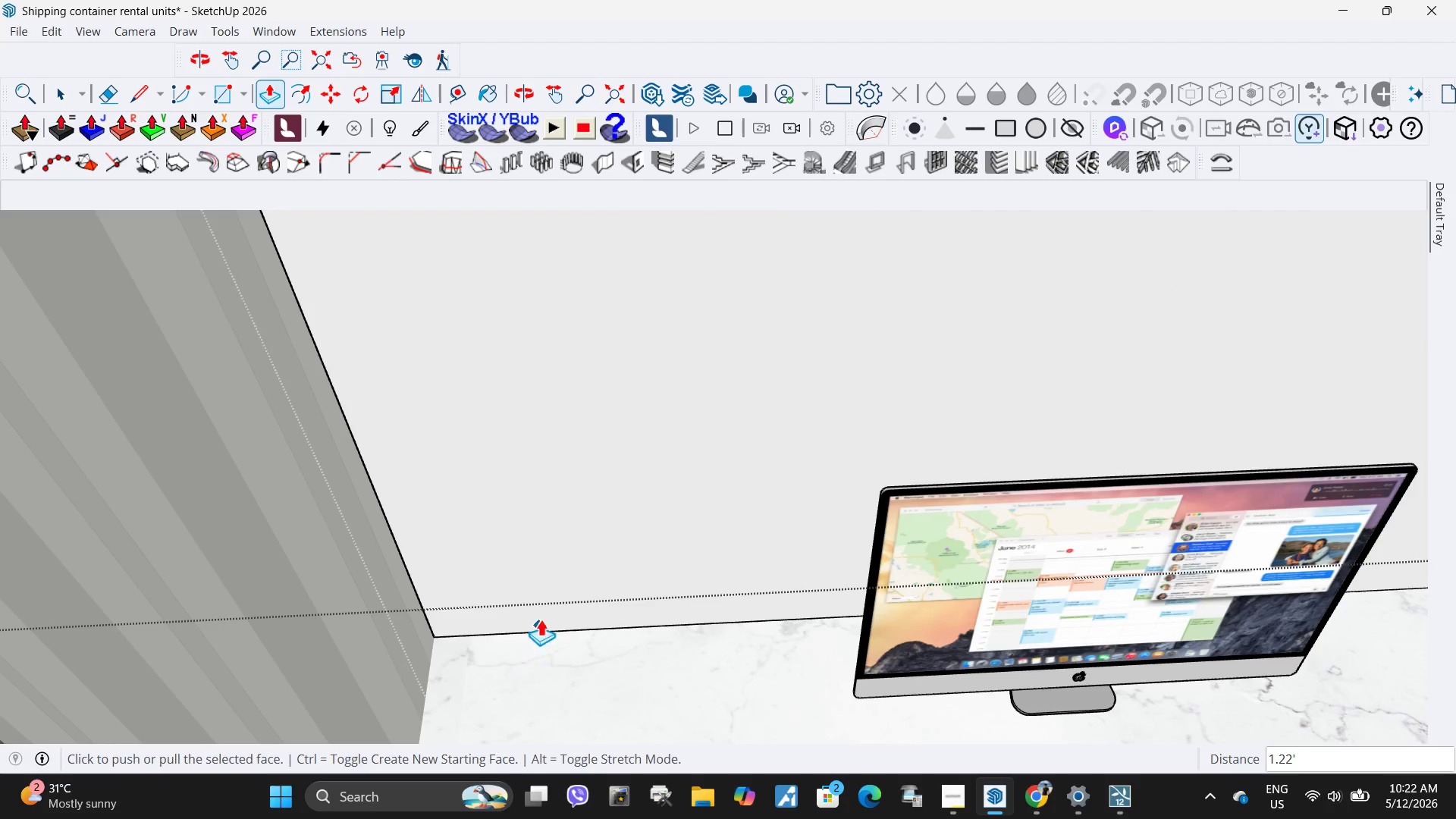 
key(F)
 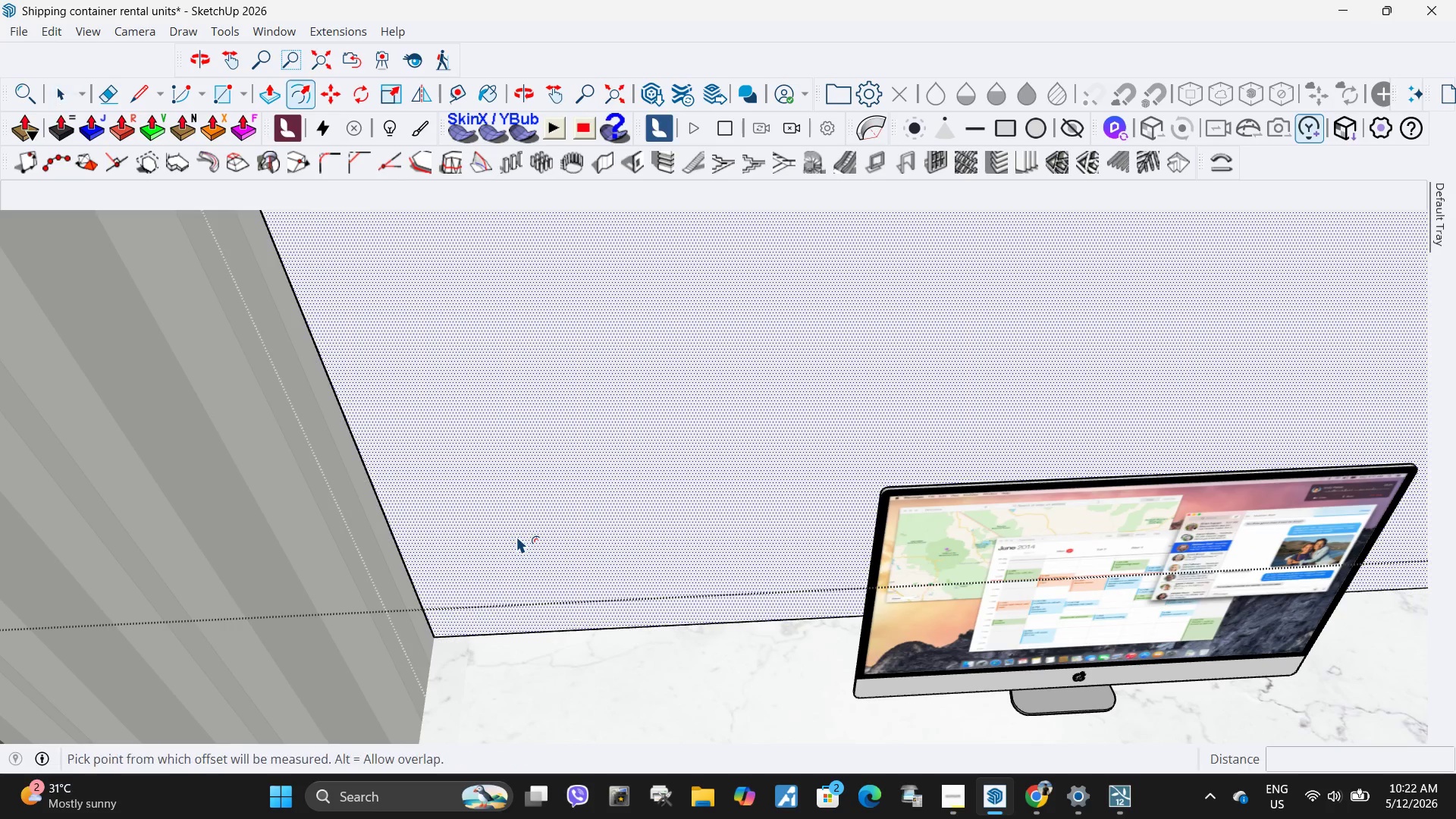 
left_click([516, 536])
 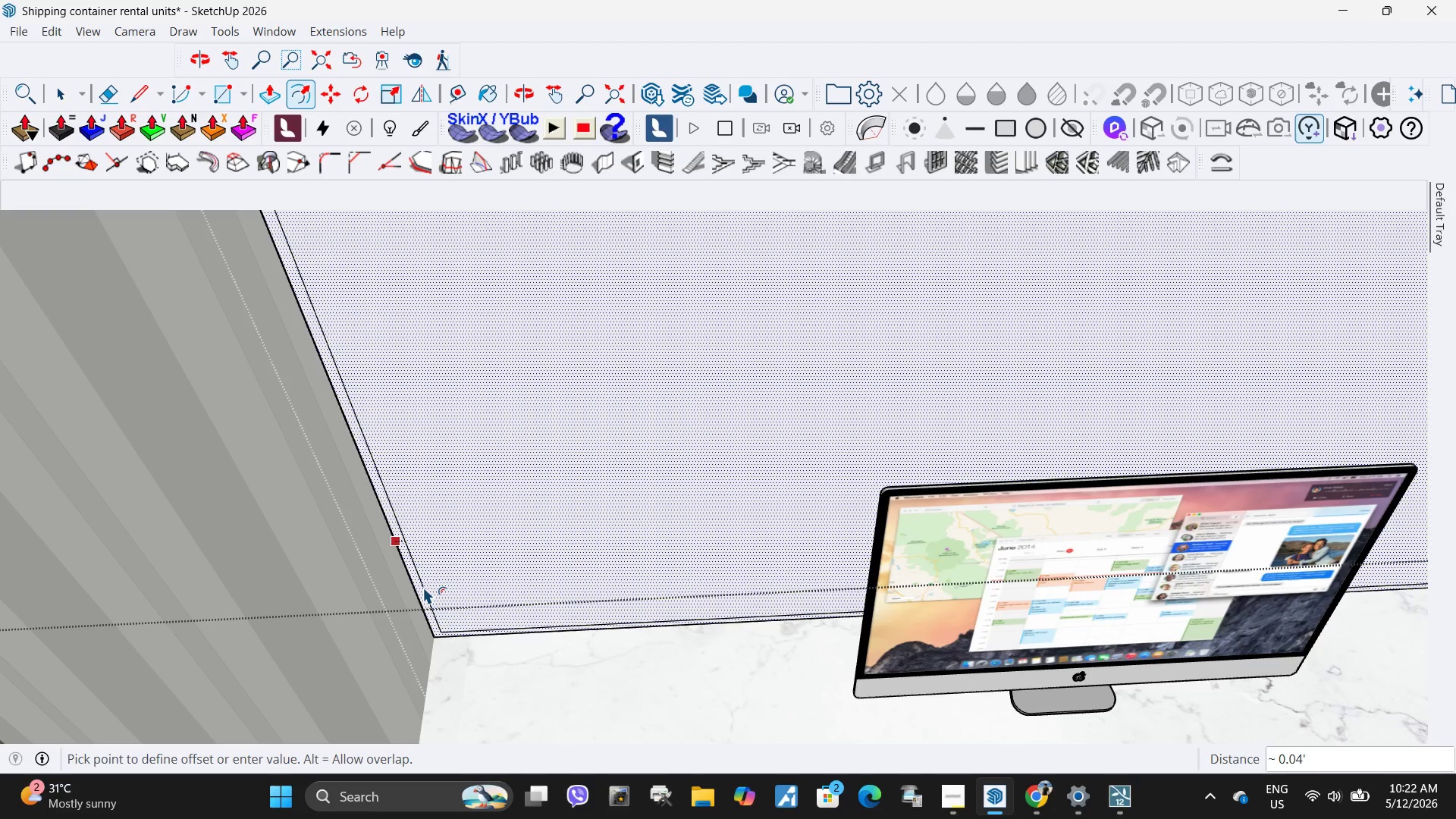 
wait(5.64)
 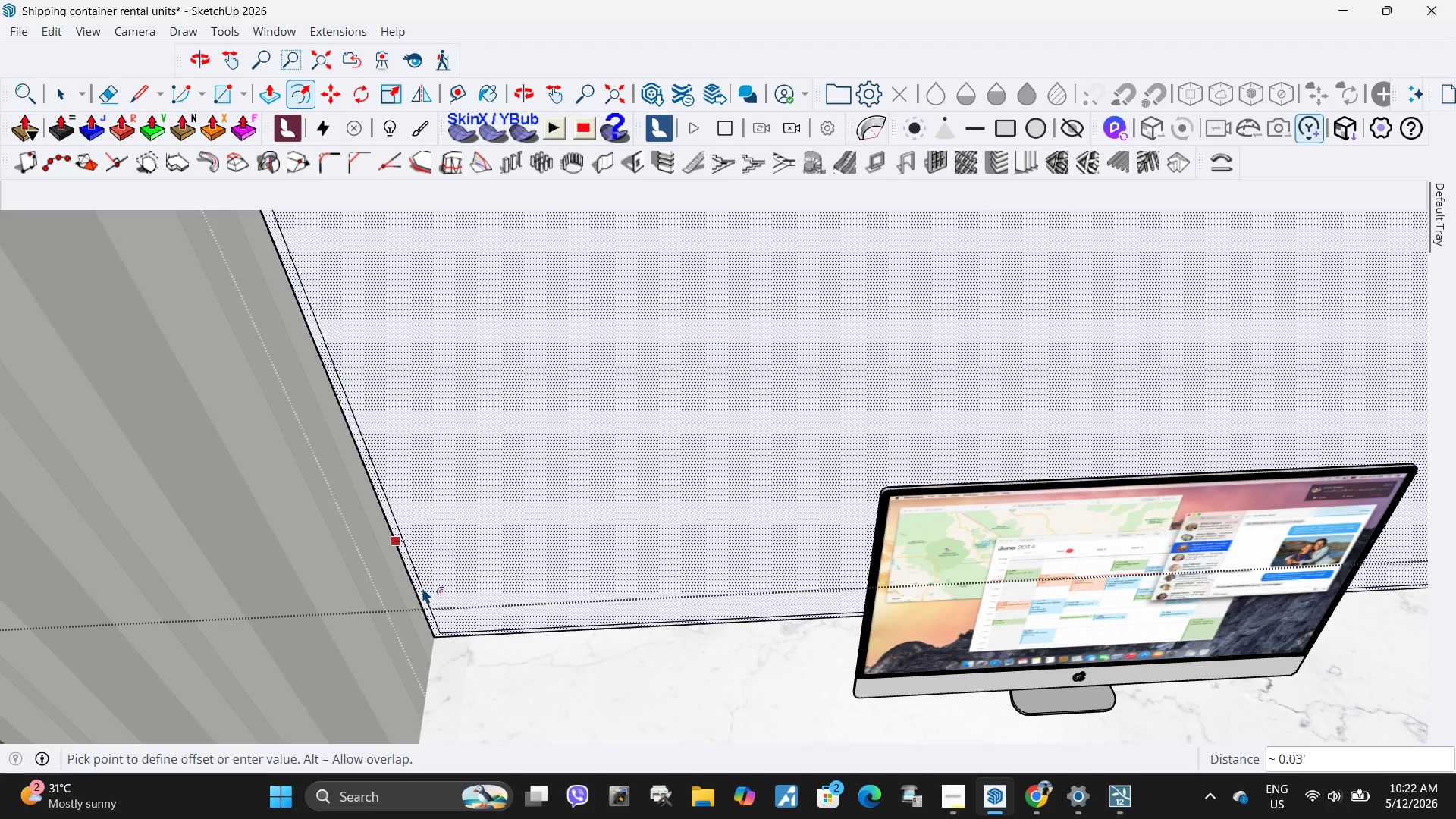 
key(NumpadDecimal)
 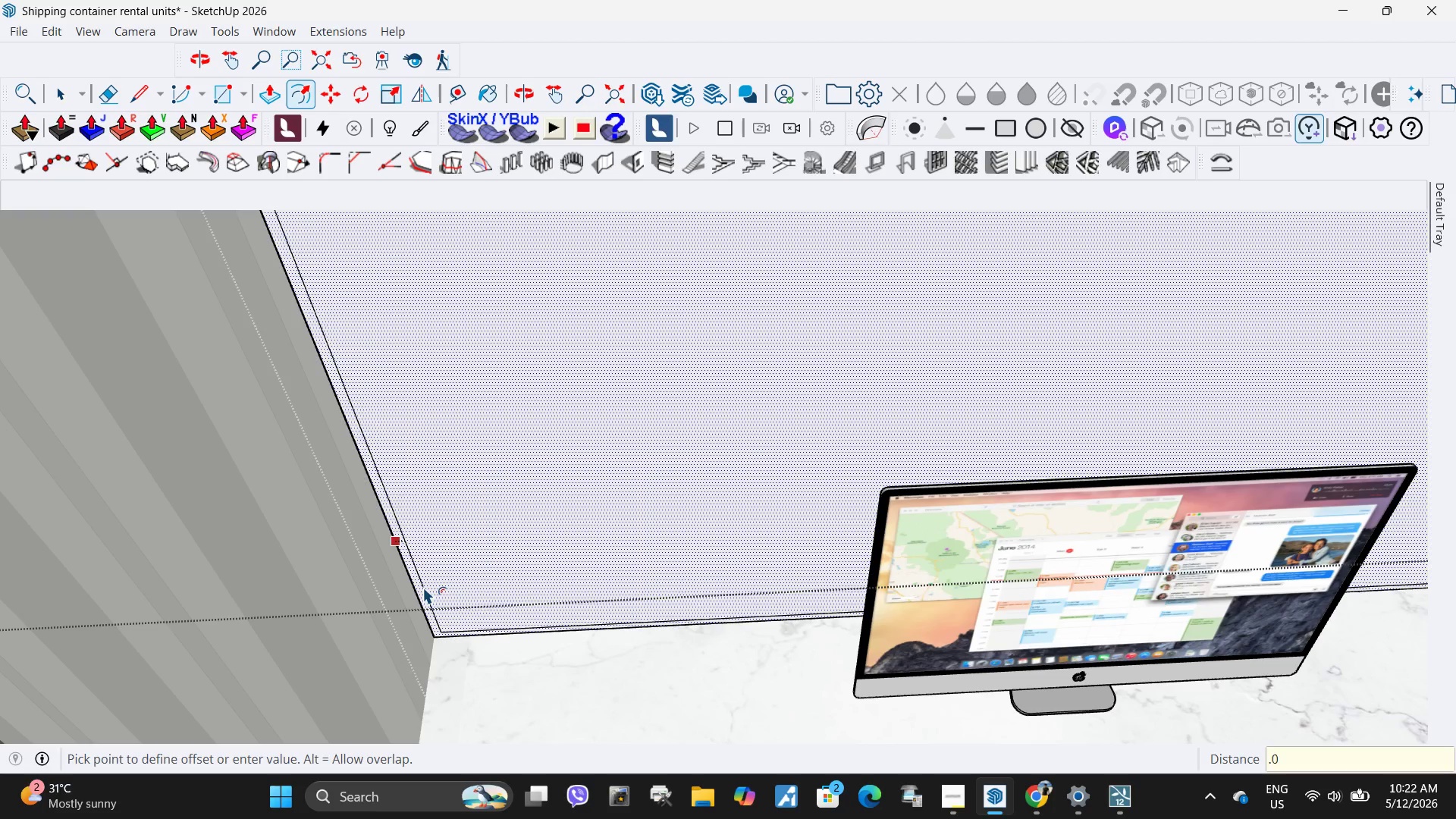 
key(Numpad0)
 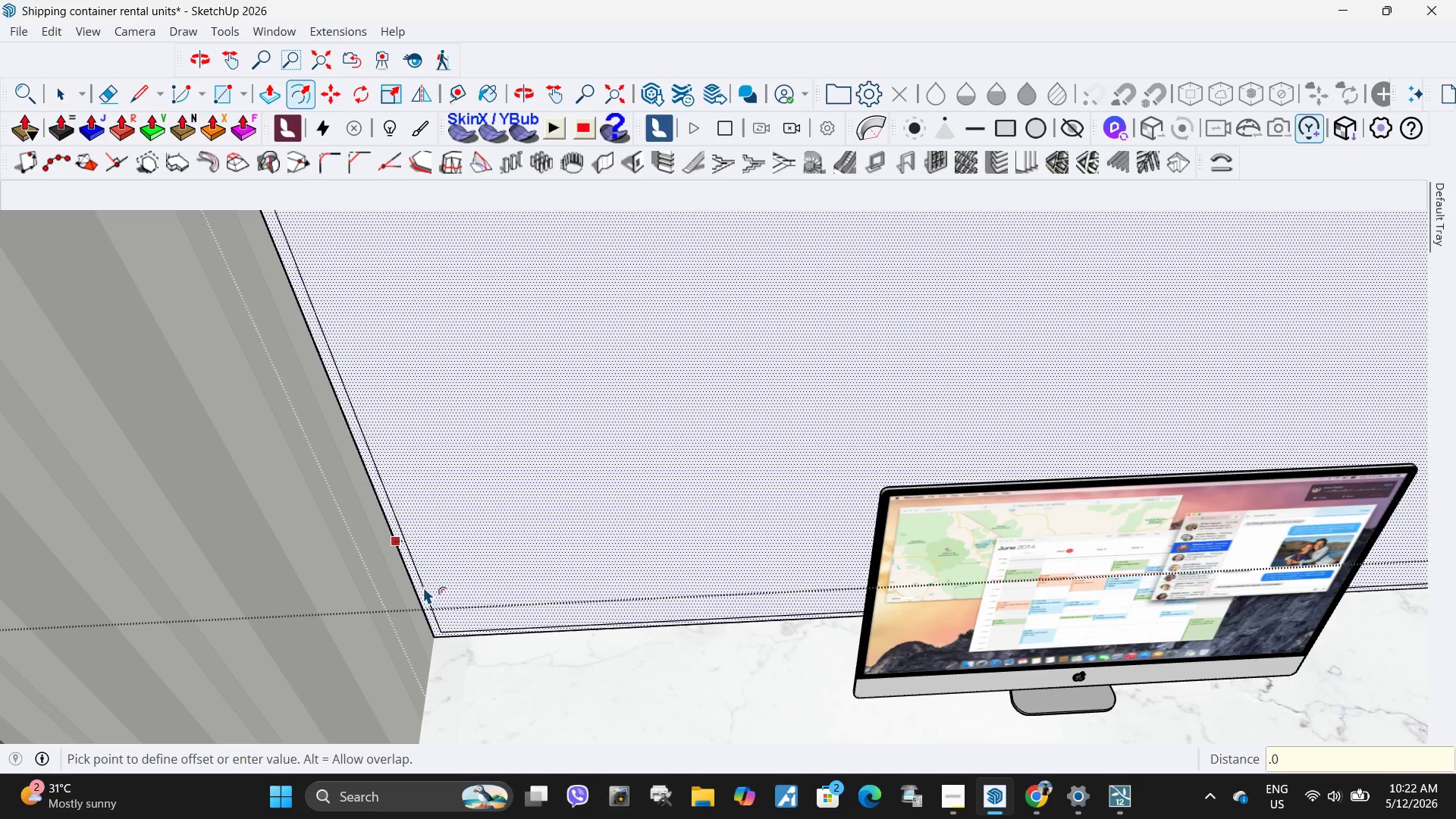 
key(Numpad4)
 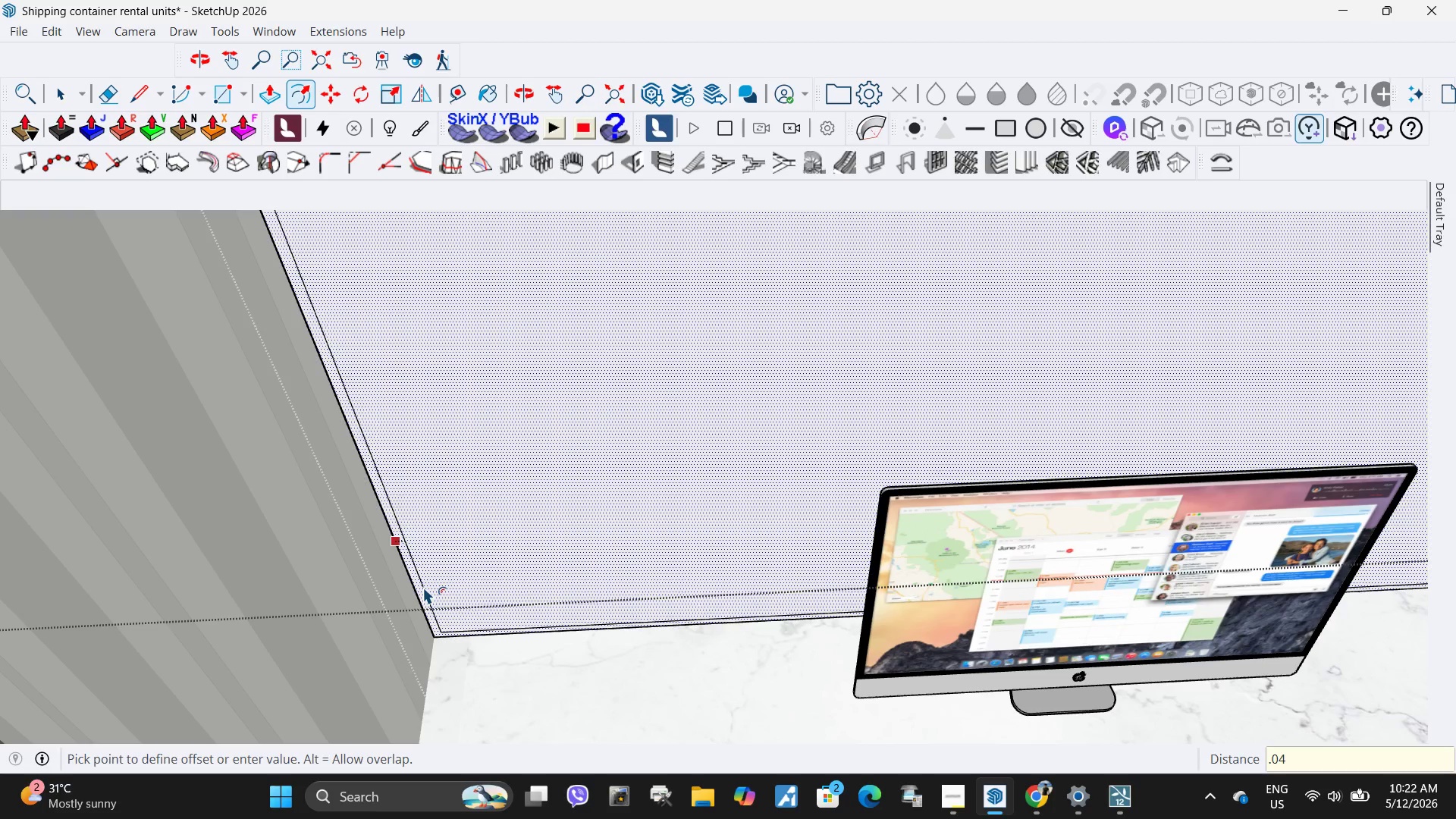 
key(NumpadEnter)
 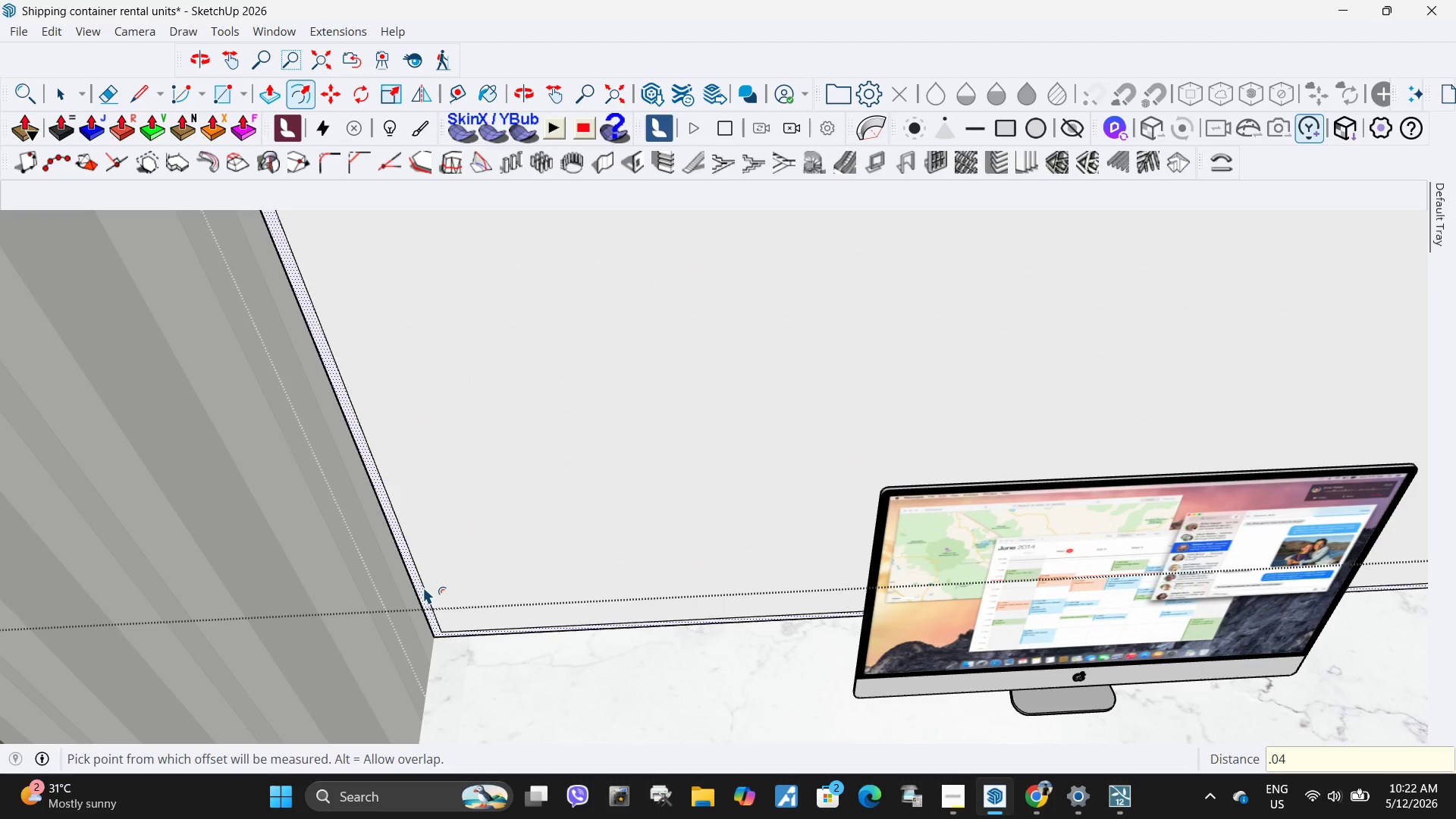 
key(L)
 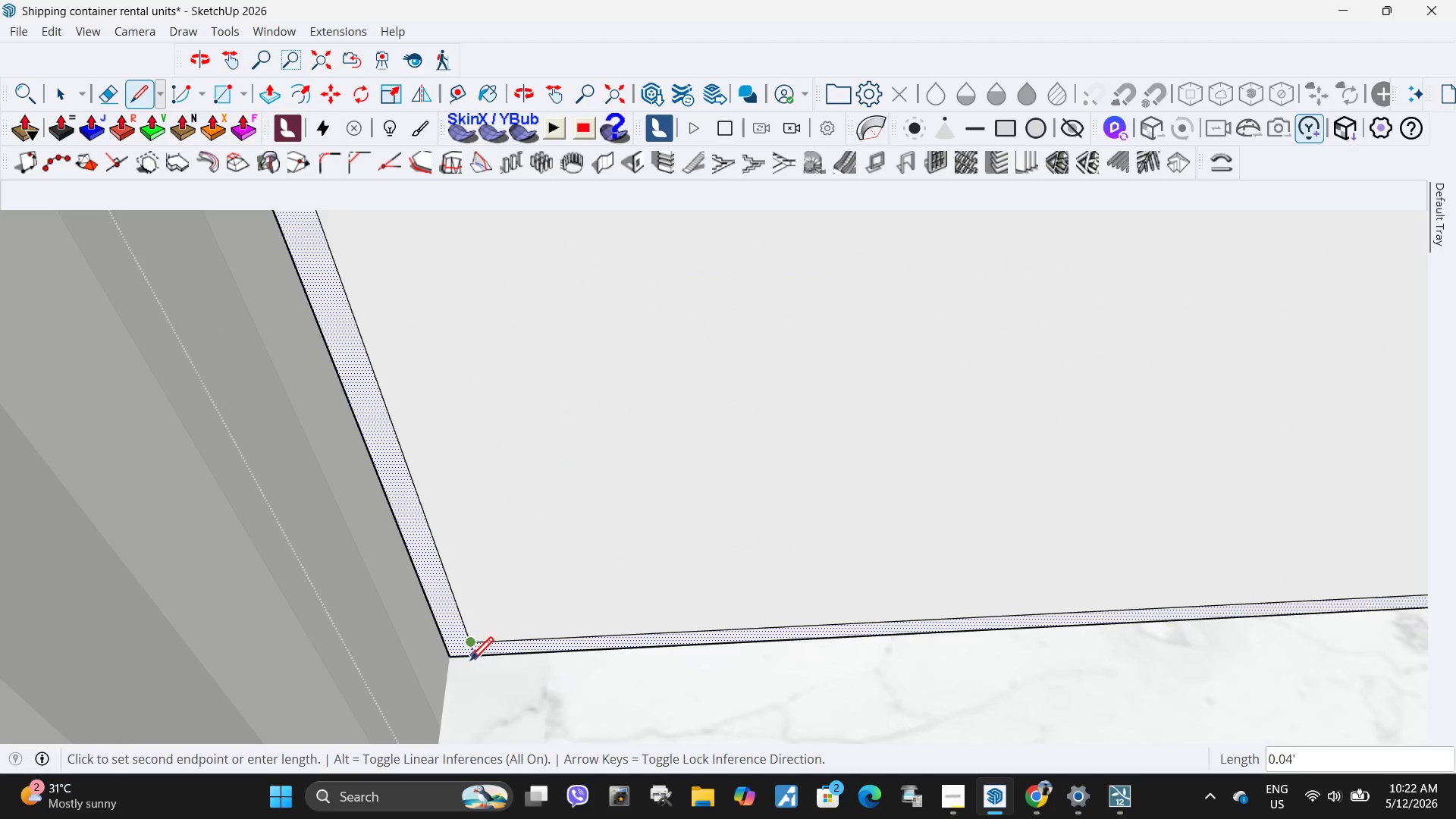 
scroll: coordinate [434, 626], scroll_direction: up, amount: 10.0
 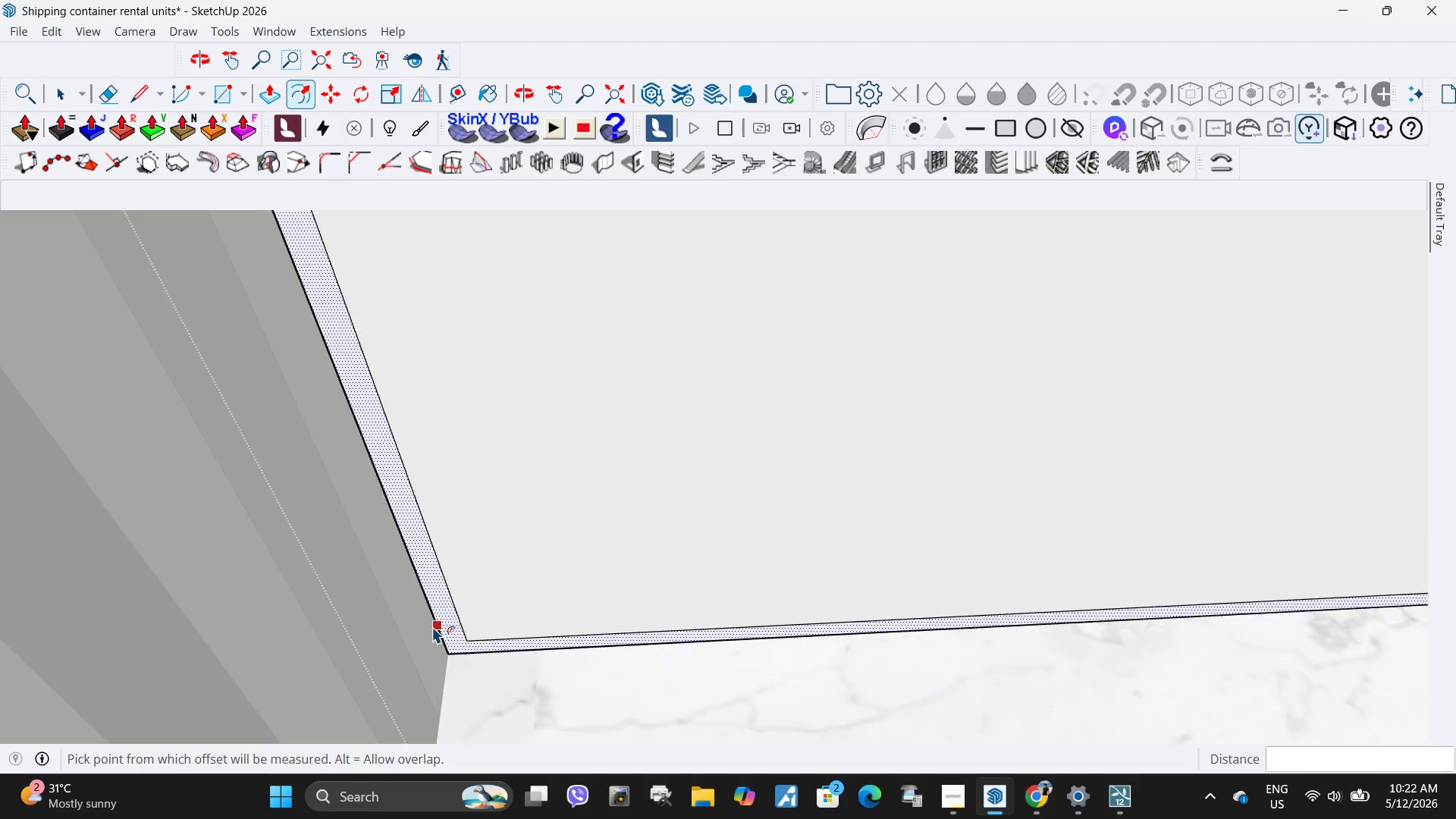 
left_click([472, 663])
 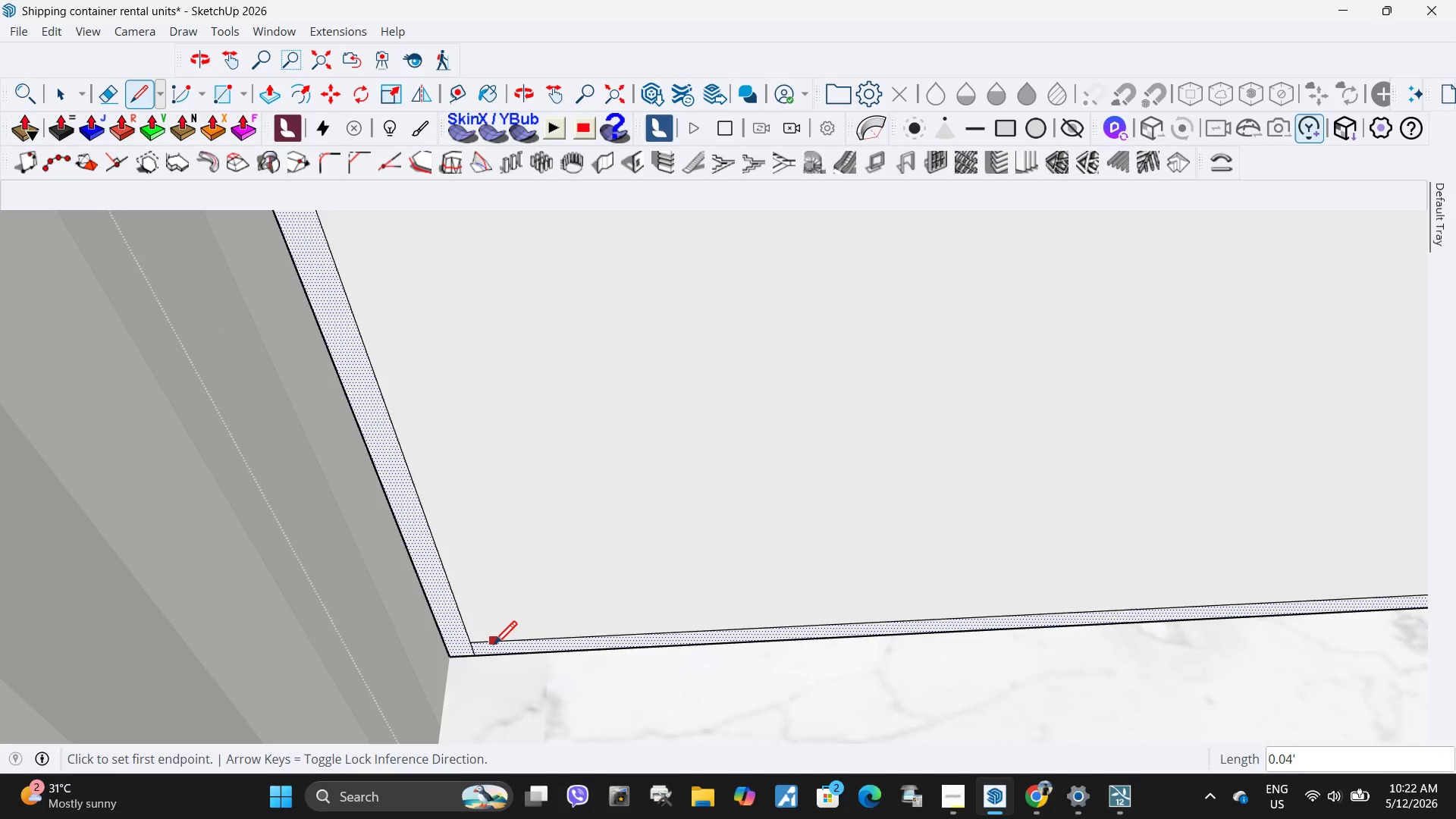 
key(Space)
 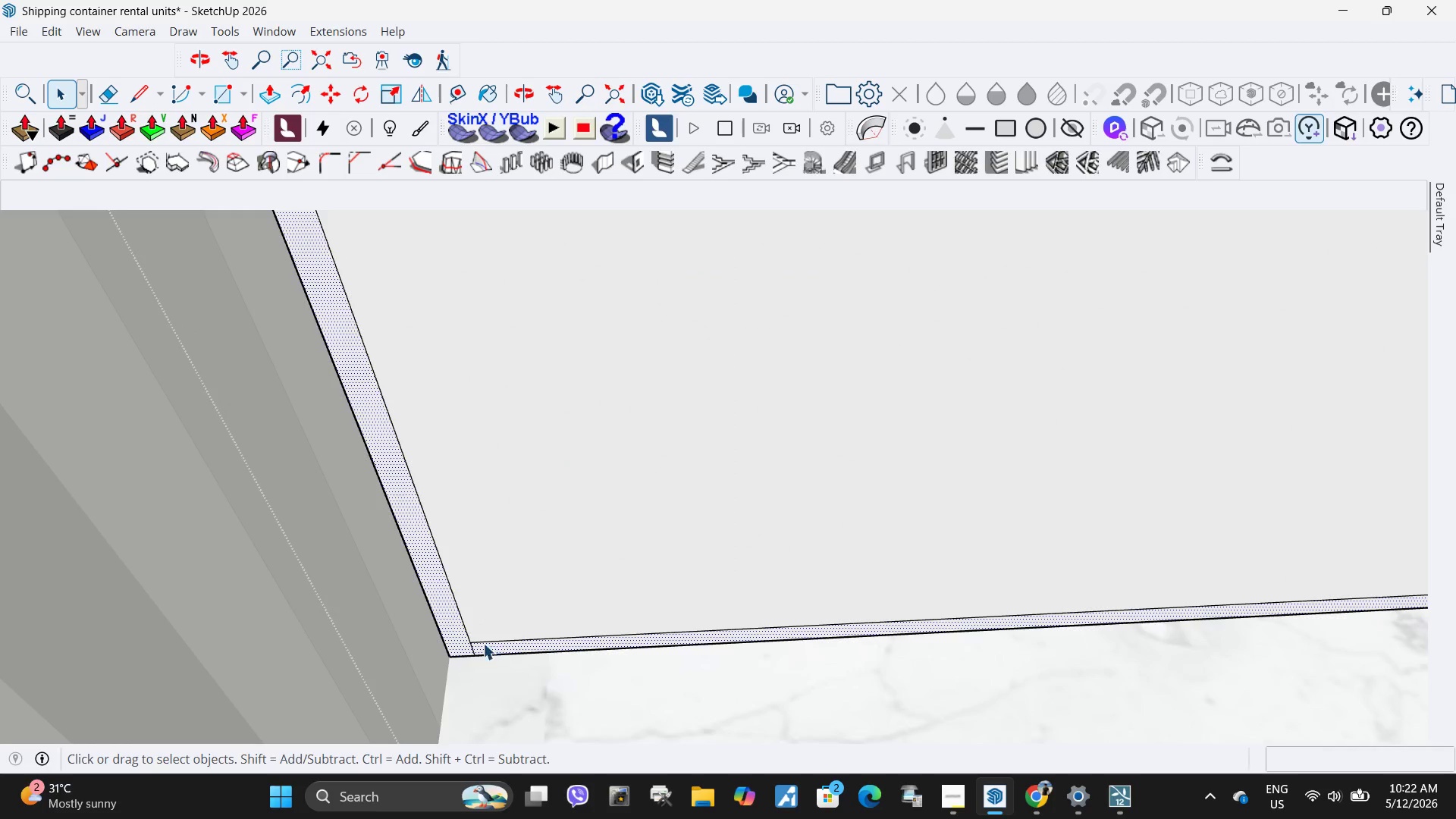 
scroll: coordinate [287, 653], scroll_direction: down, amount: 17.0
 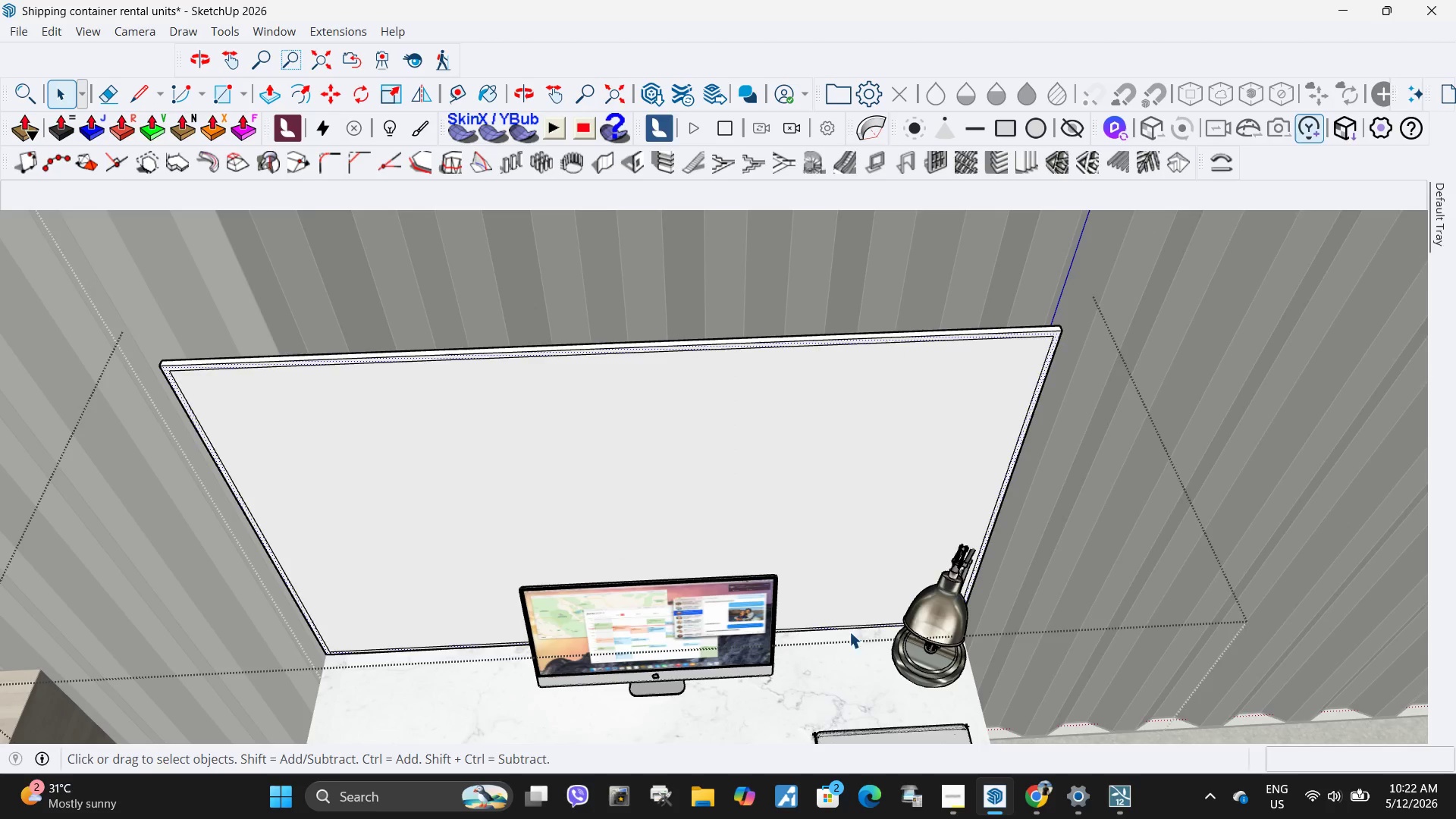 
key(L)
 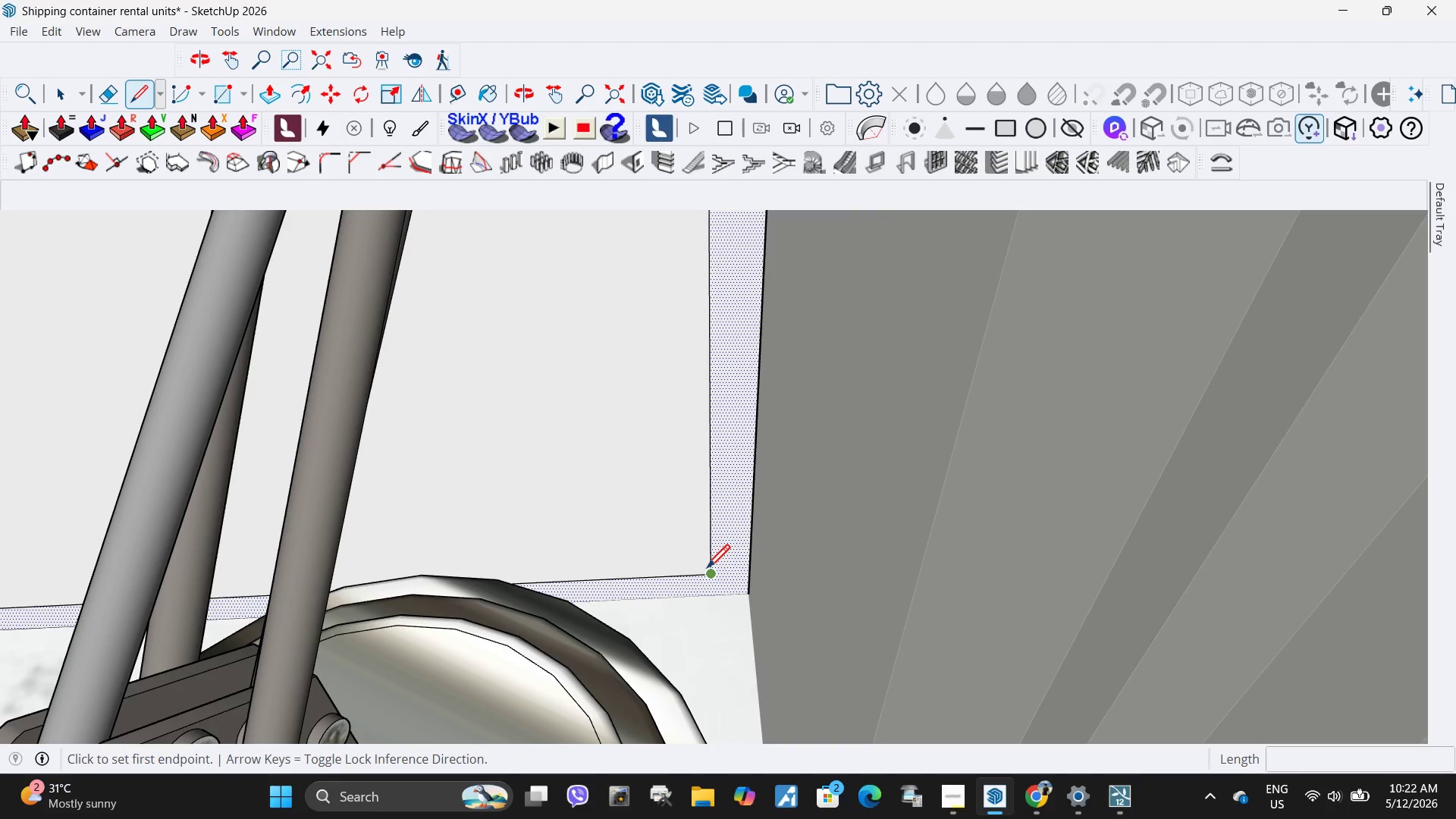 
scroll: coordinate [807, 606], scroll_direction: up, amount: 18.0
 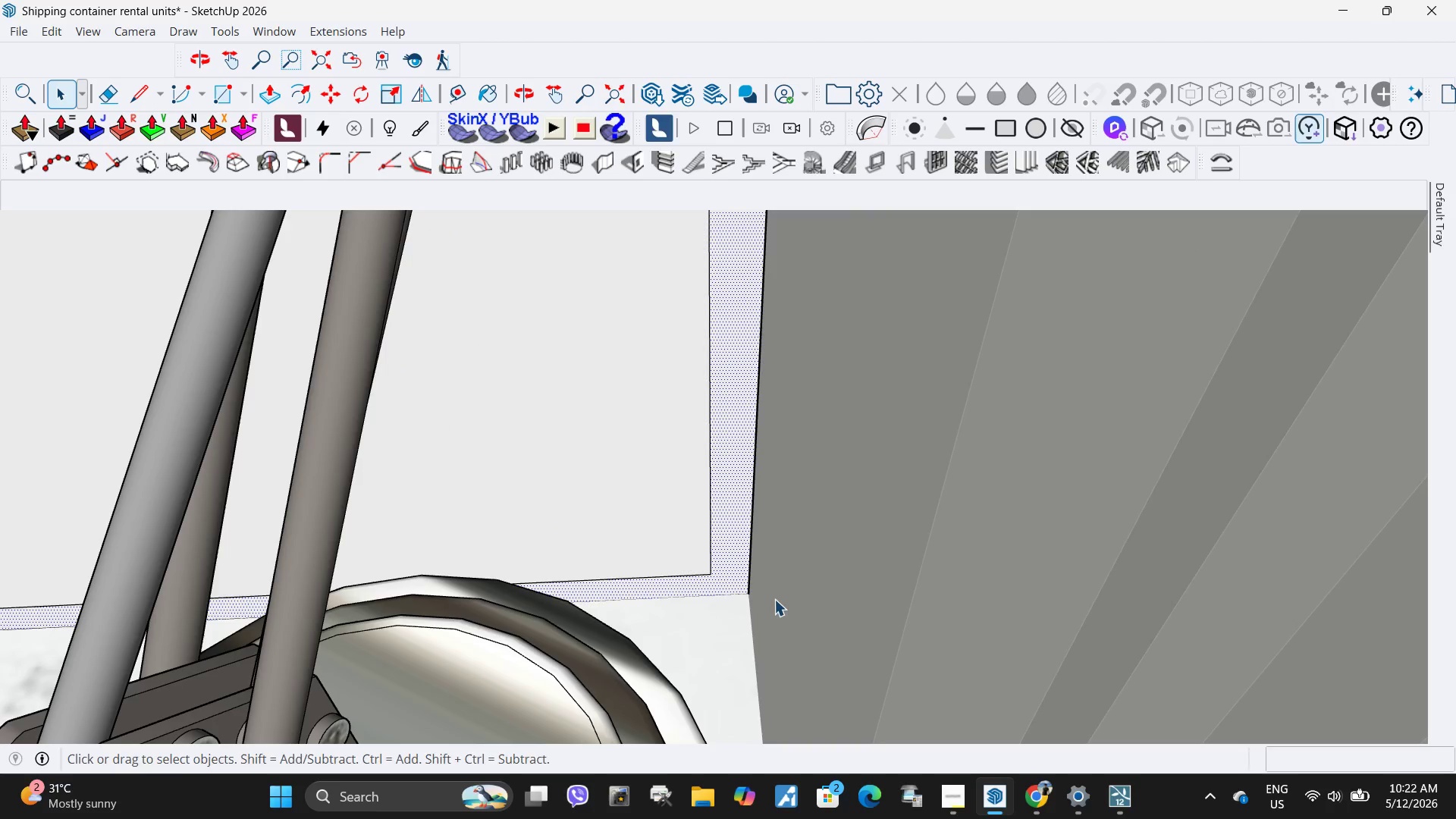 
left_click([710, 573])
 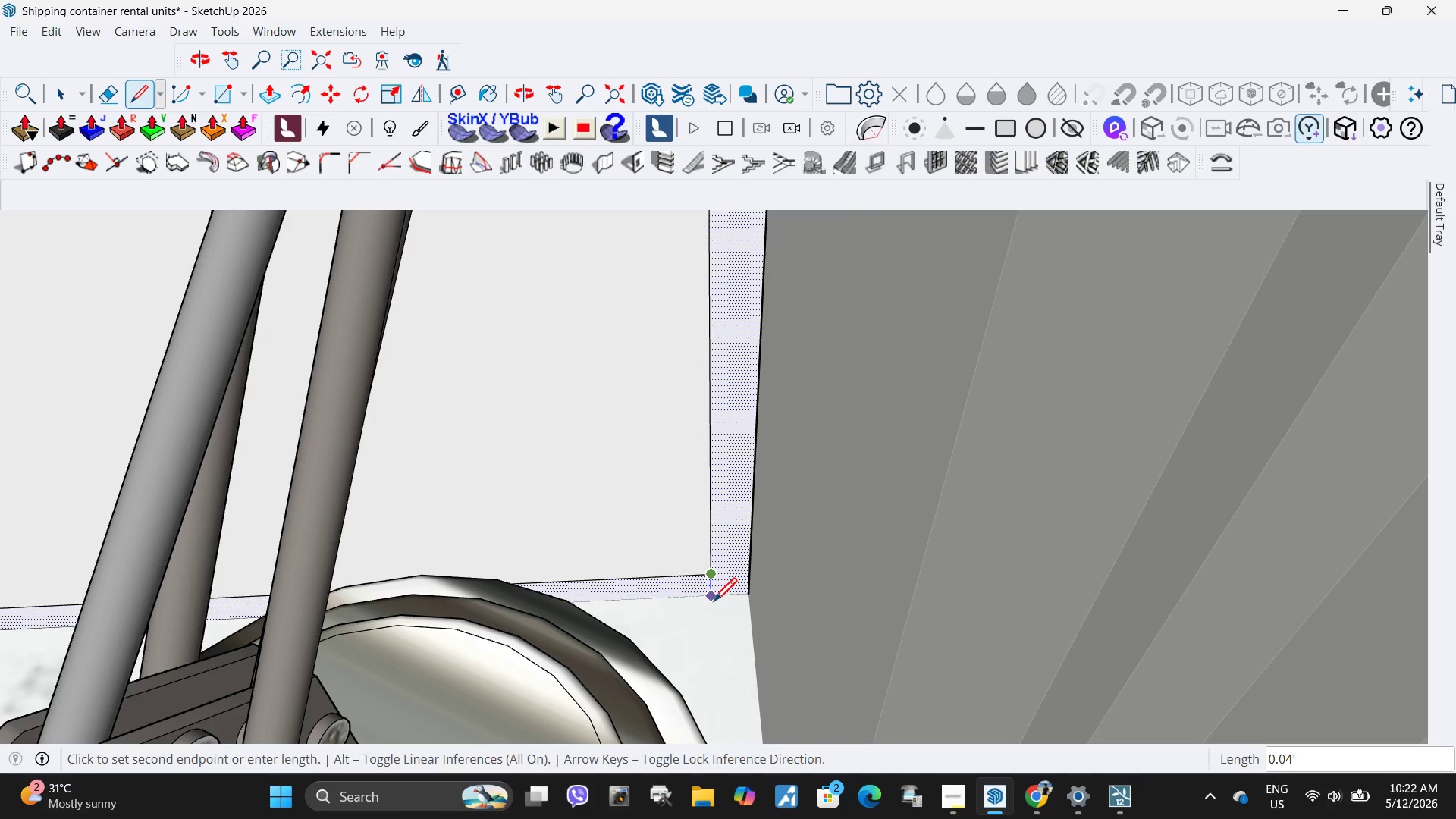 
left_click([714, 604])
 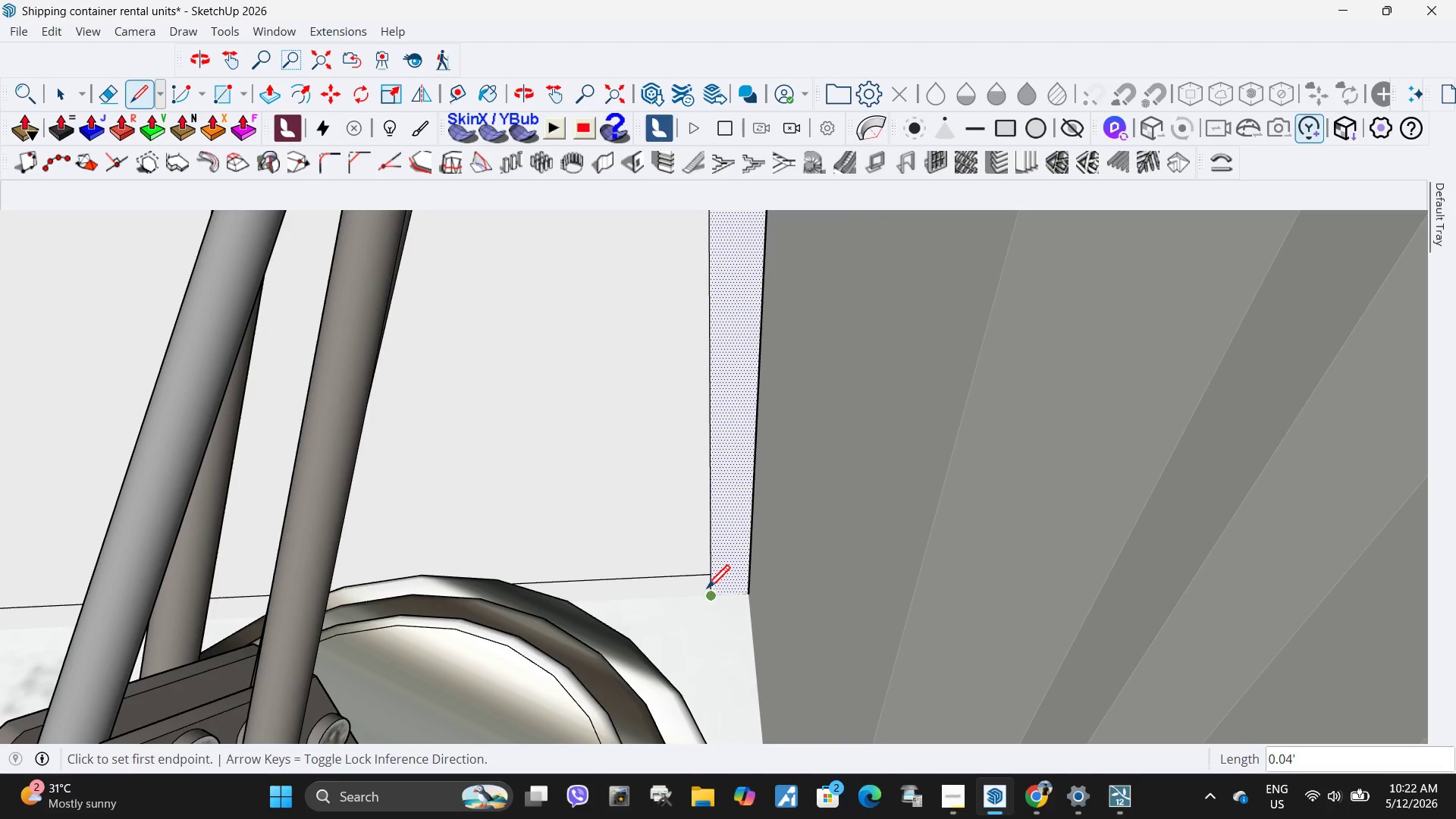 
key(Space)
 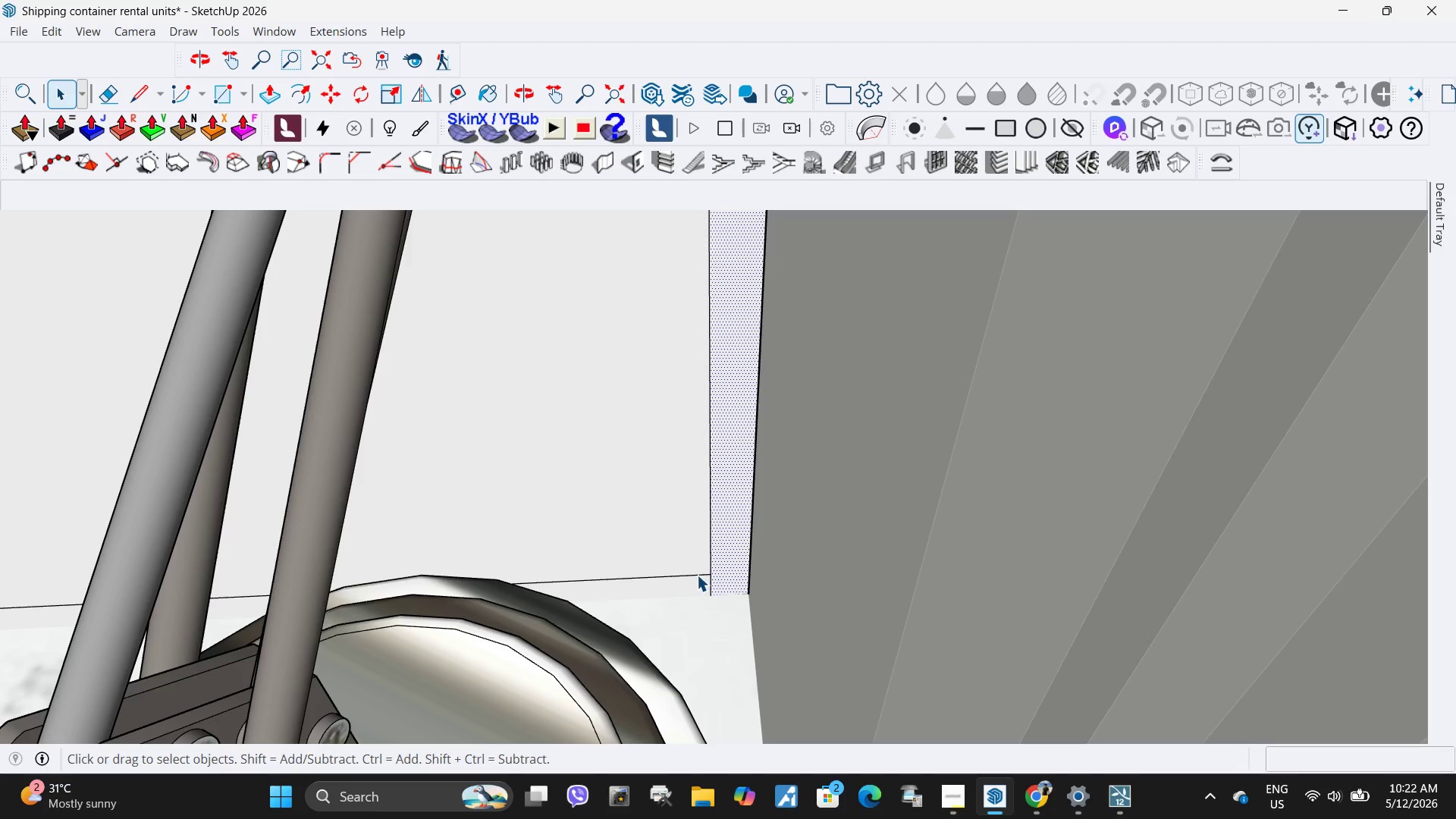 
left_click([697, 575])
 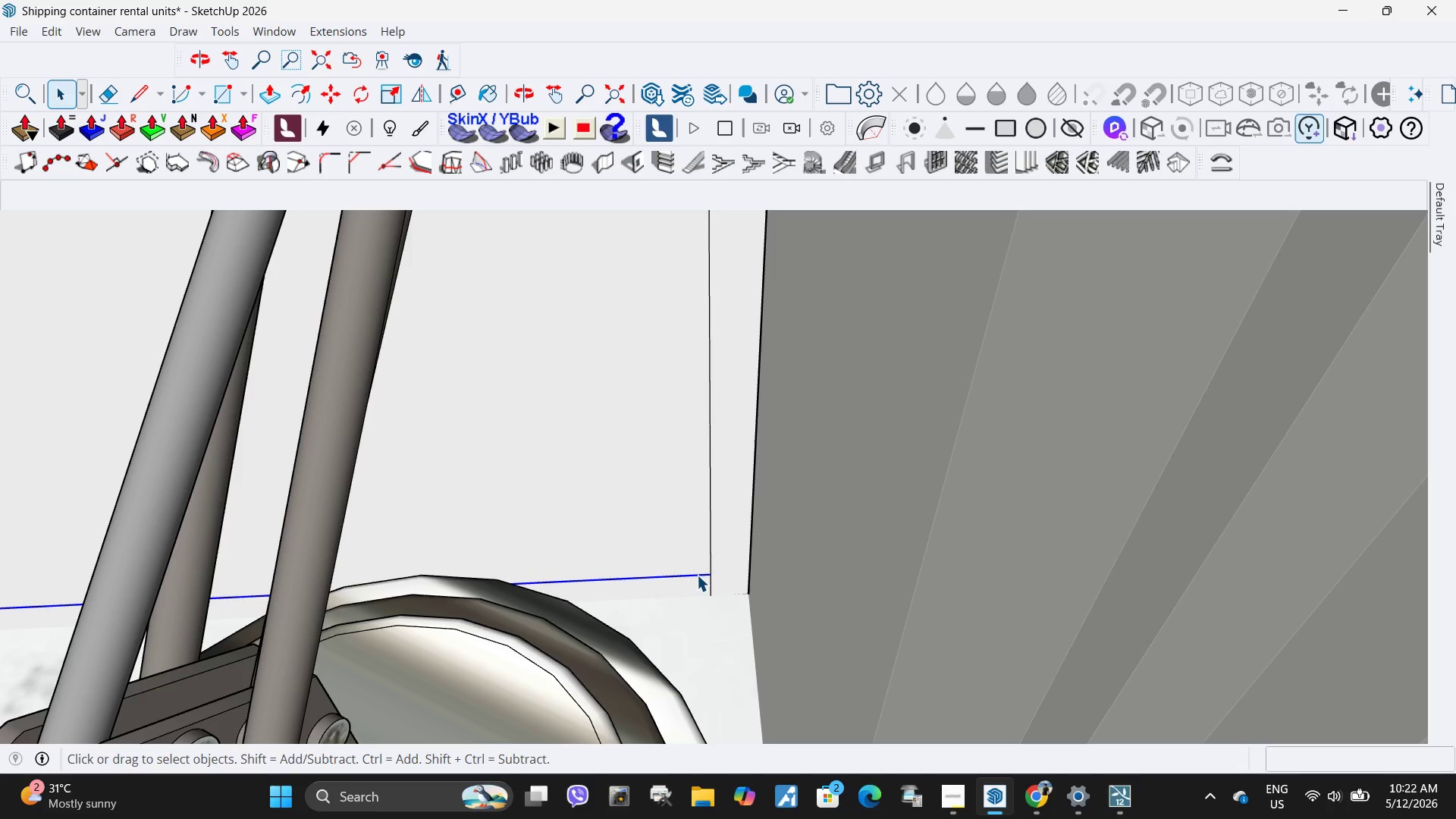 
key(Delete)
 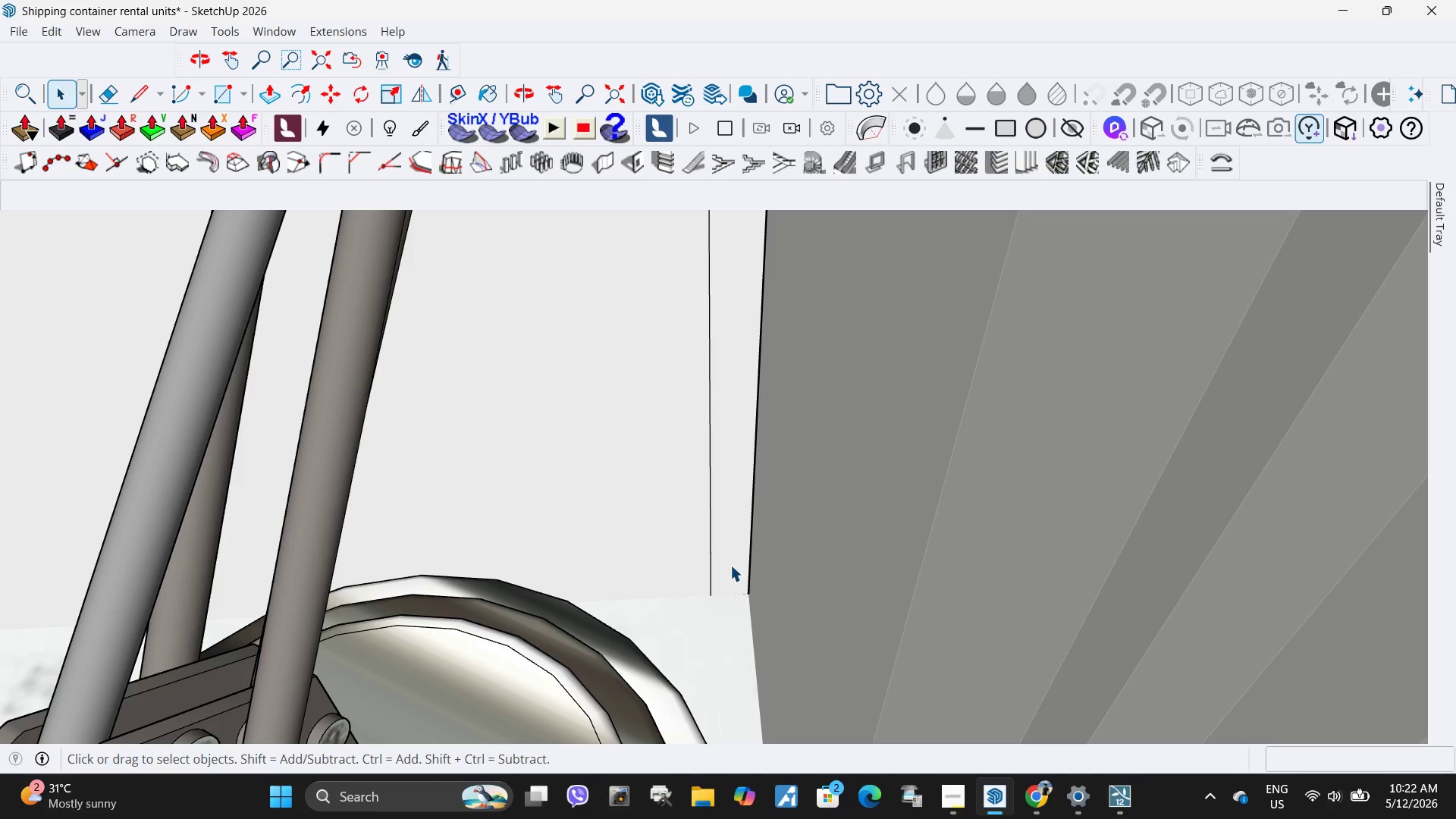 
left_click([729, 566])
 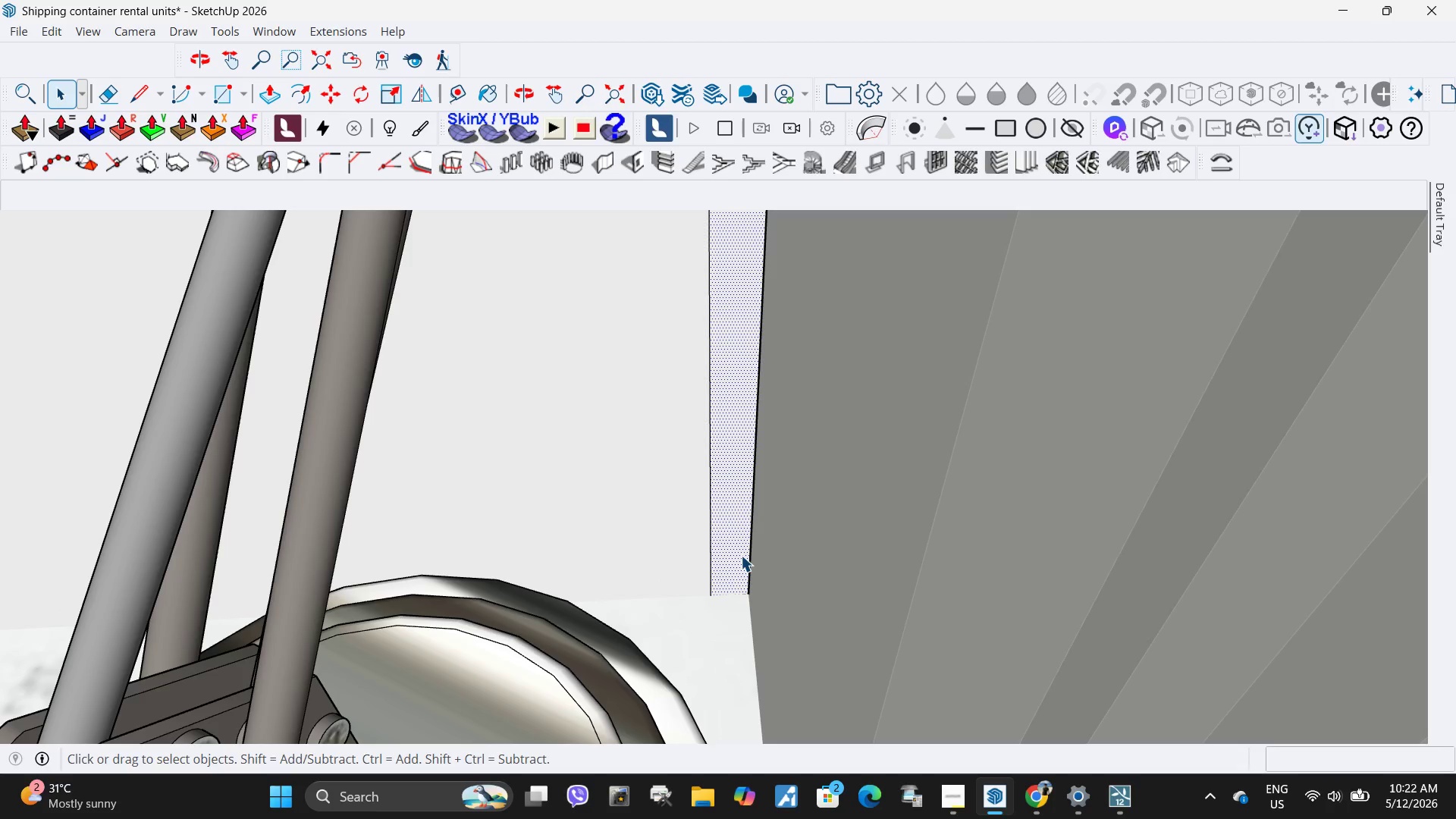 
key(P)
 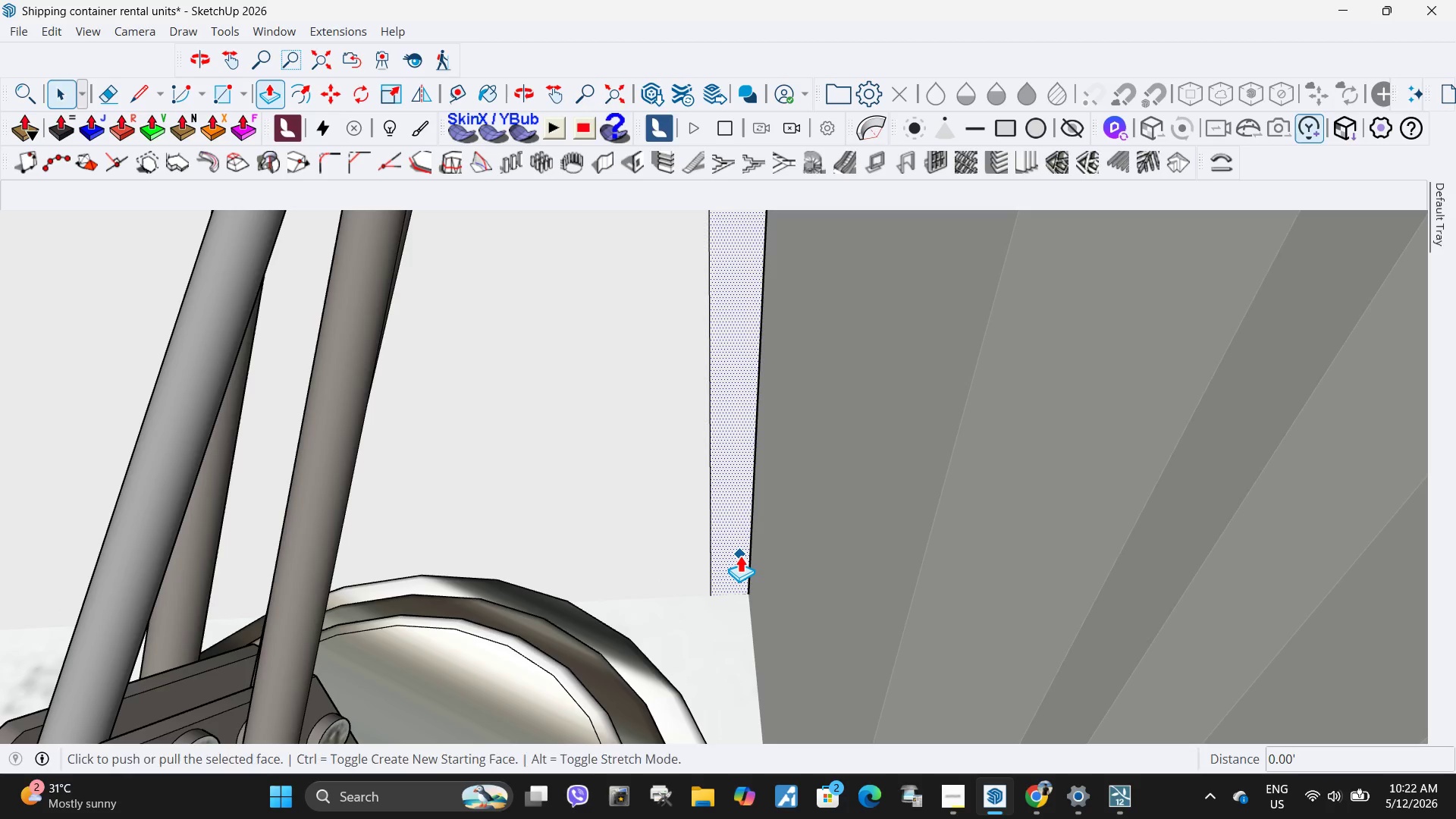 
left_click([740, 555])
 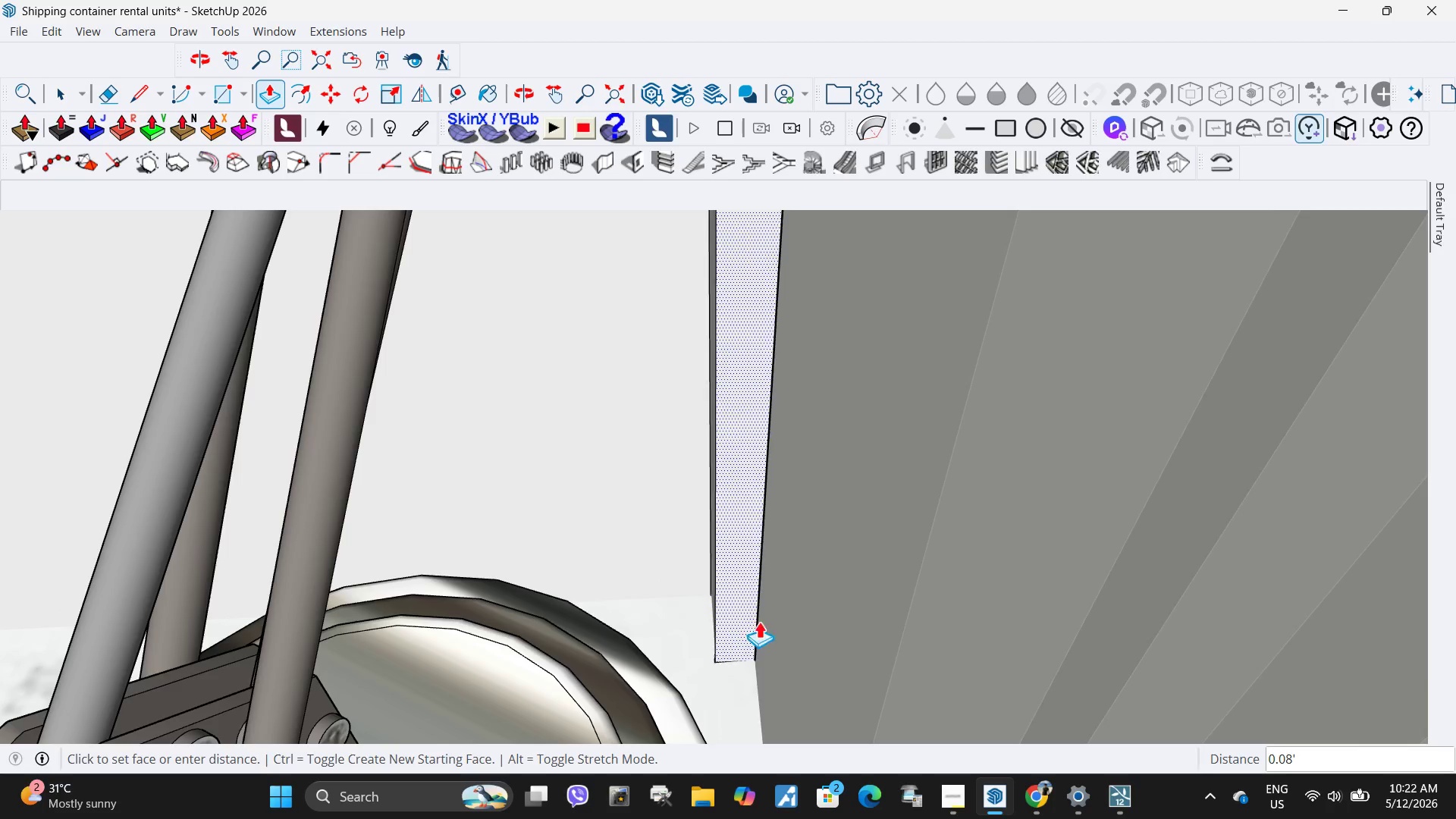 
scroll: coordinate [846, 625], scroll_direction: down, amount: 21.0
 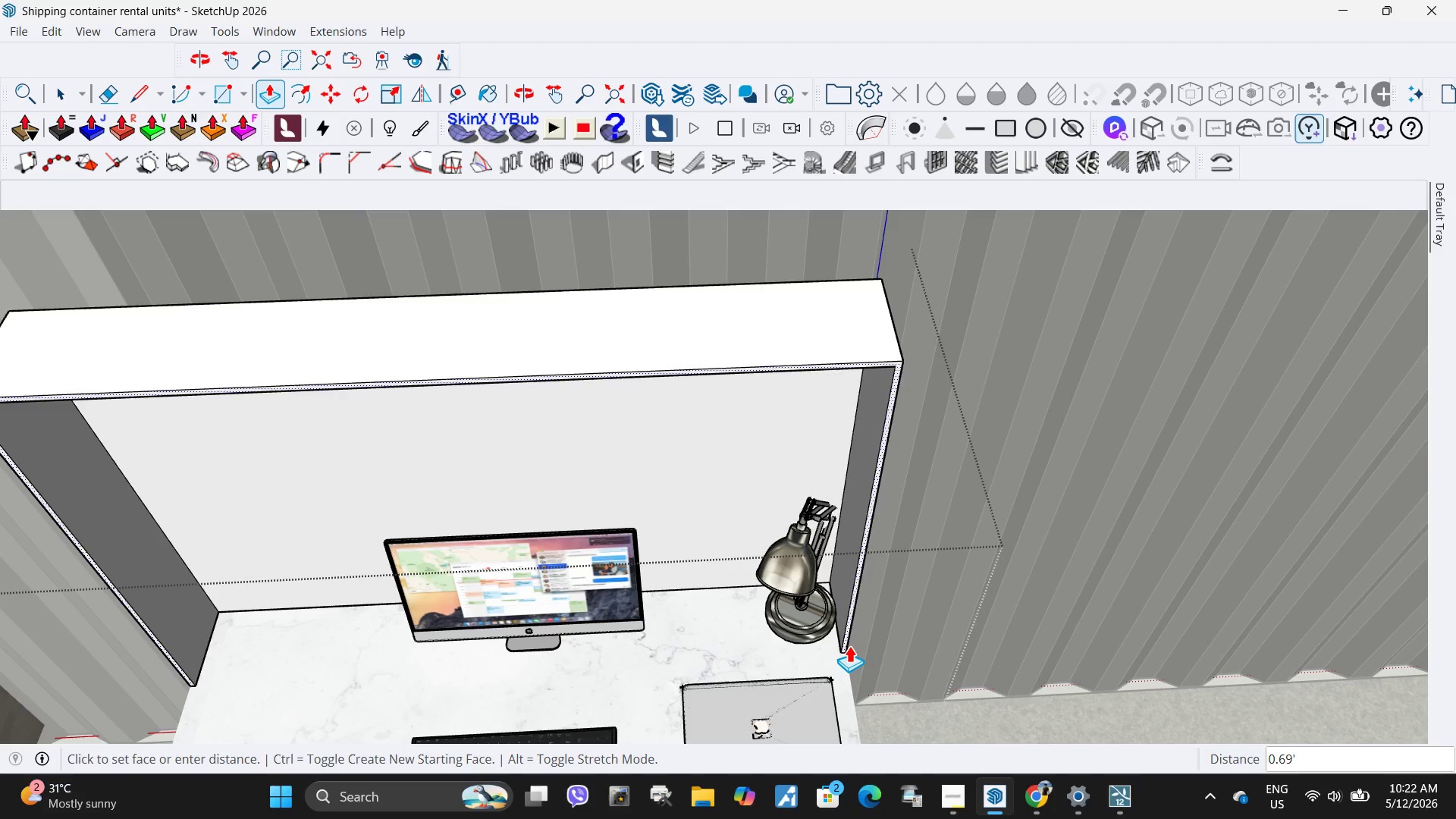 
left_click([846, 640])
 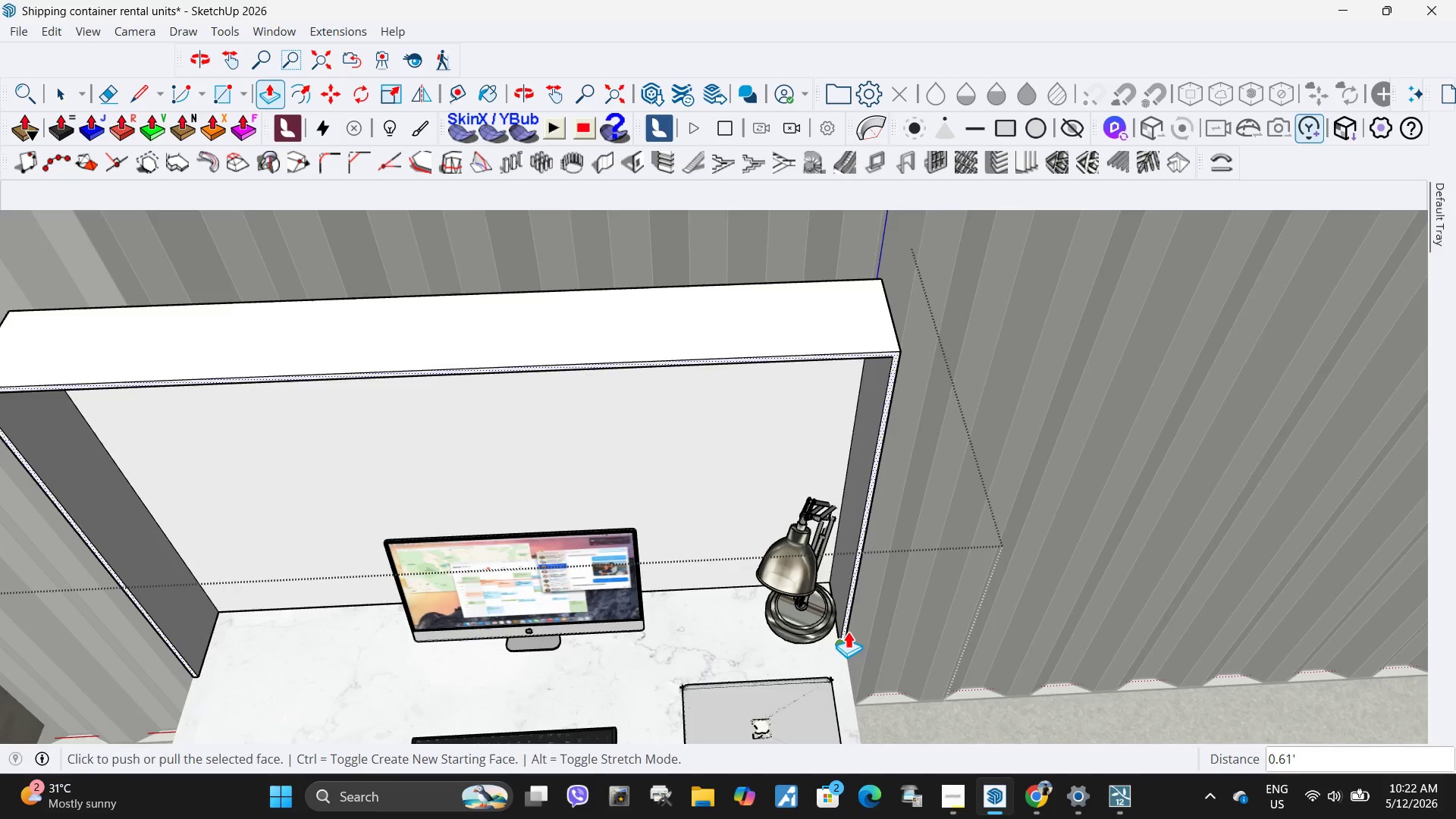 
key(H)
 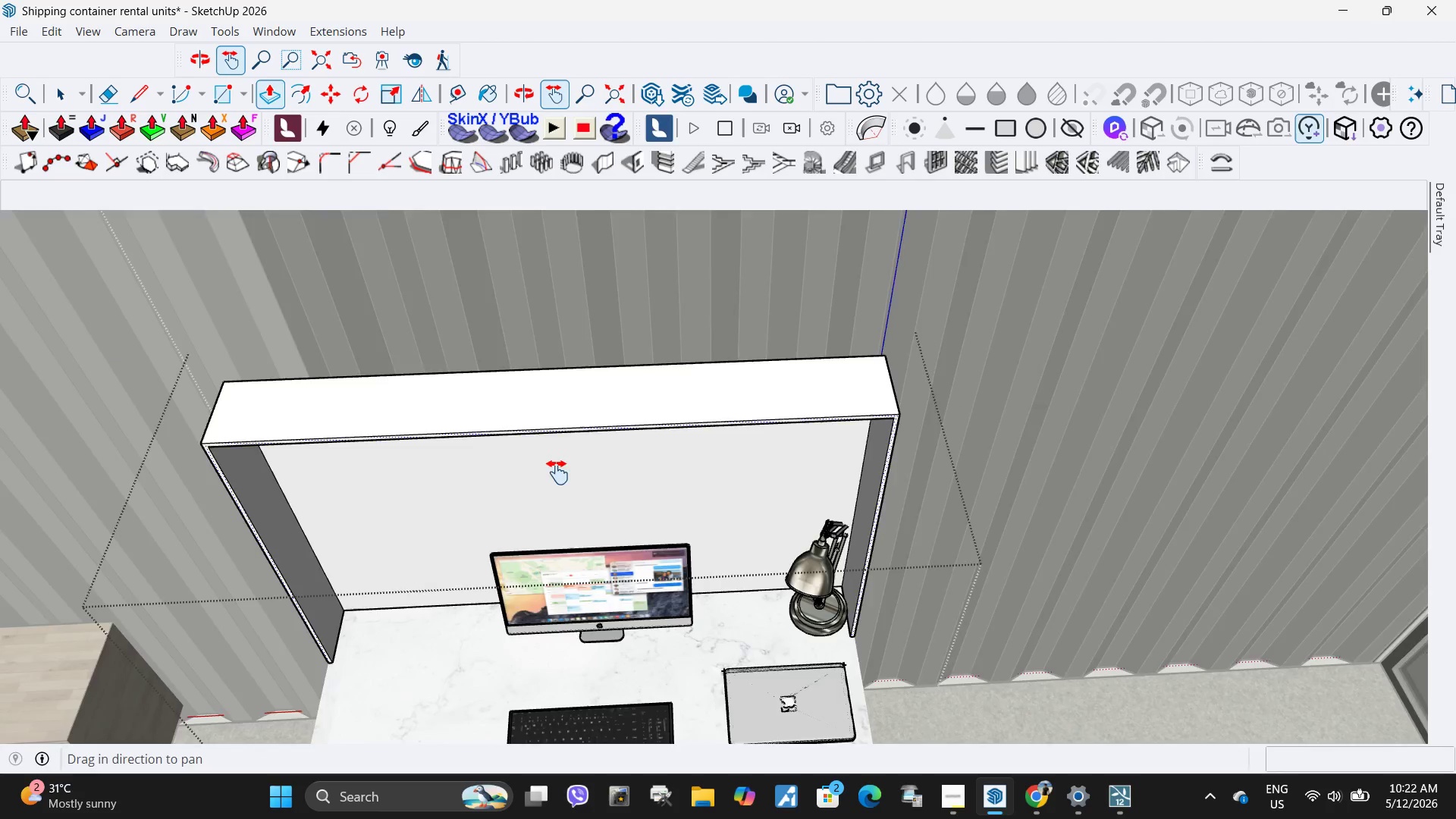 
scroll: coordinate [897, 604], scroll_direction: down, amount: 2.0
 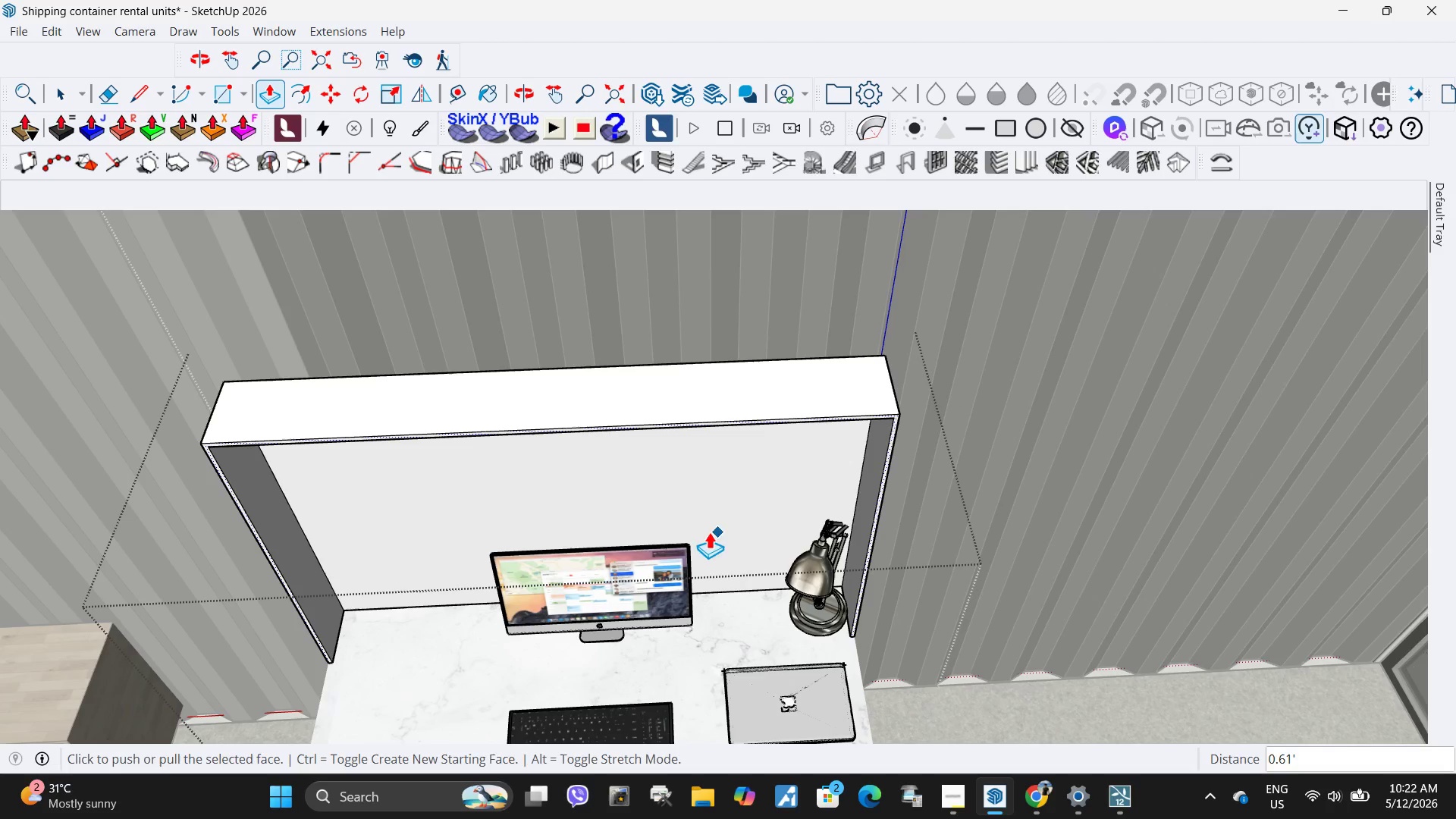 
left_click_drag(start_coordinate=[557, 472], to_coordinate=[764, 571])
 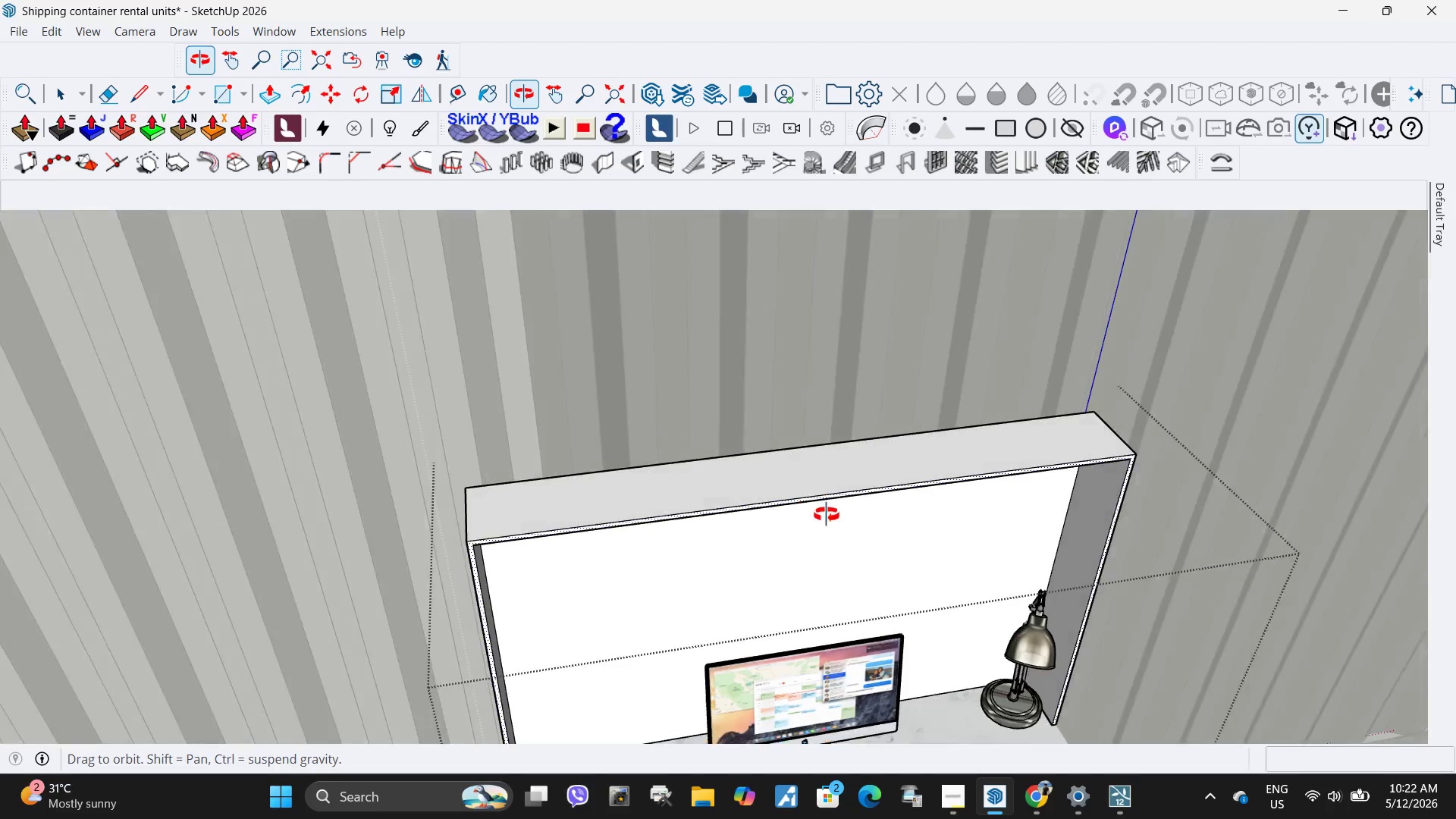 
scroll: coordinate [654, 505], scroll_direction: up, amount: 9.0
 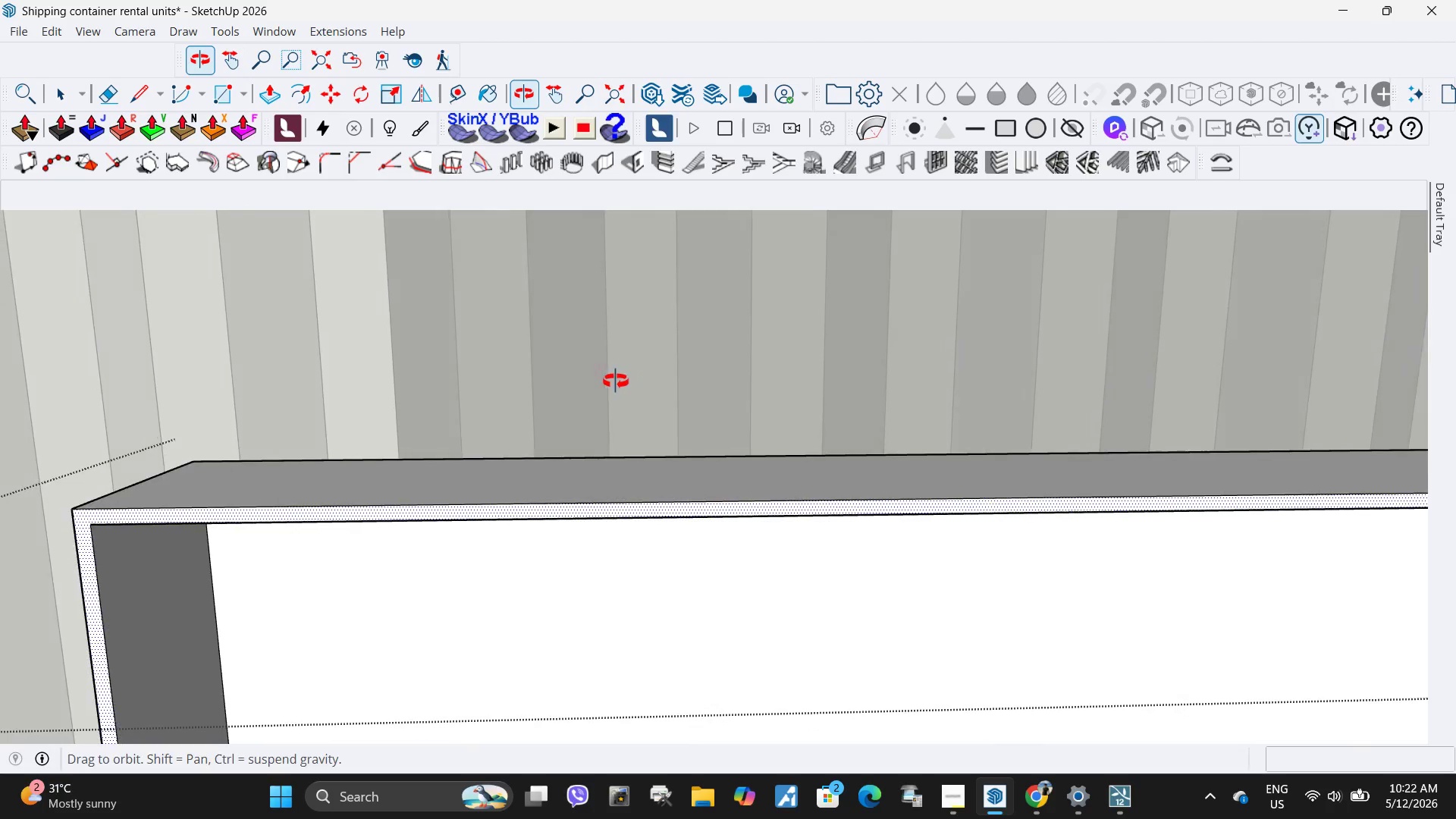 
left_click_drag(start_coordinate=[669, 517], to_coordinate=[591, 404])
 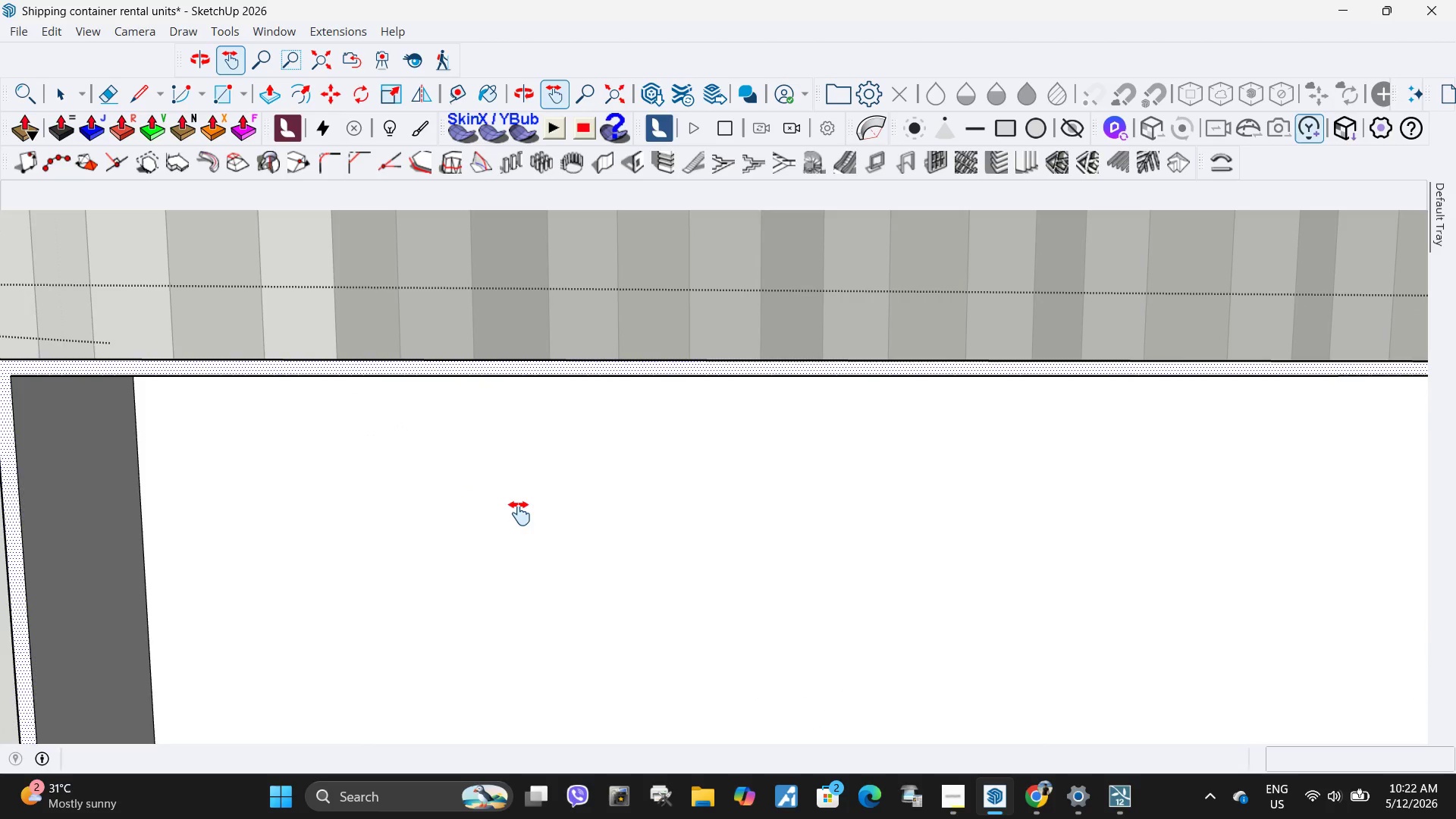 
left_click_drag(start_coordinate=[548, 550], to_coordinate=[551, 522])
 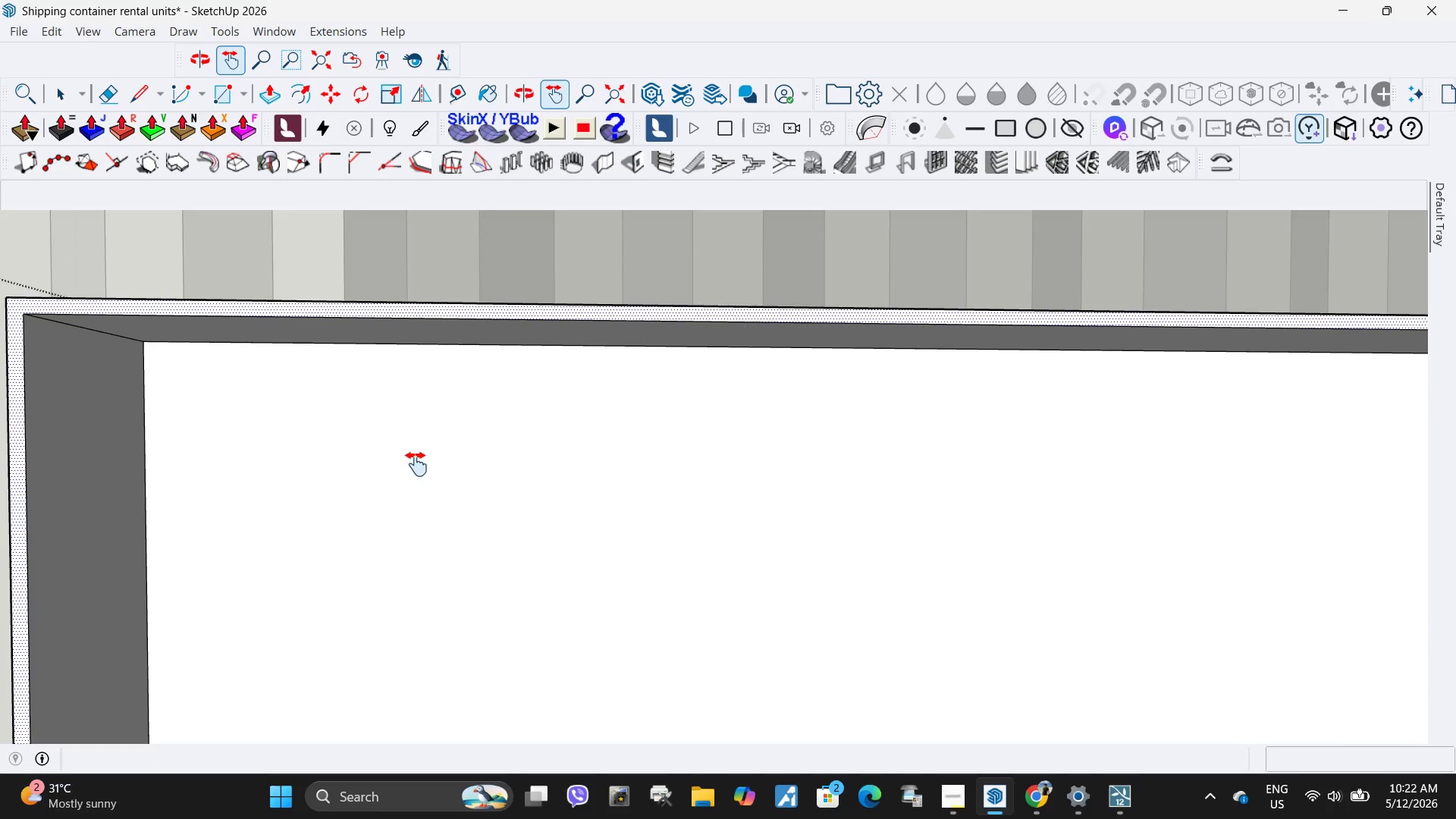 
key(L)
 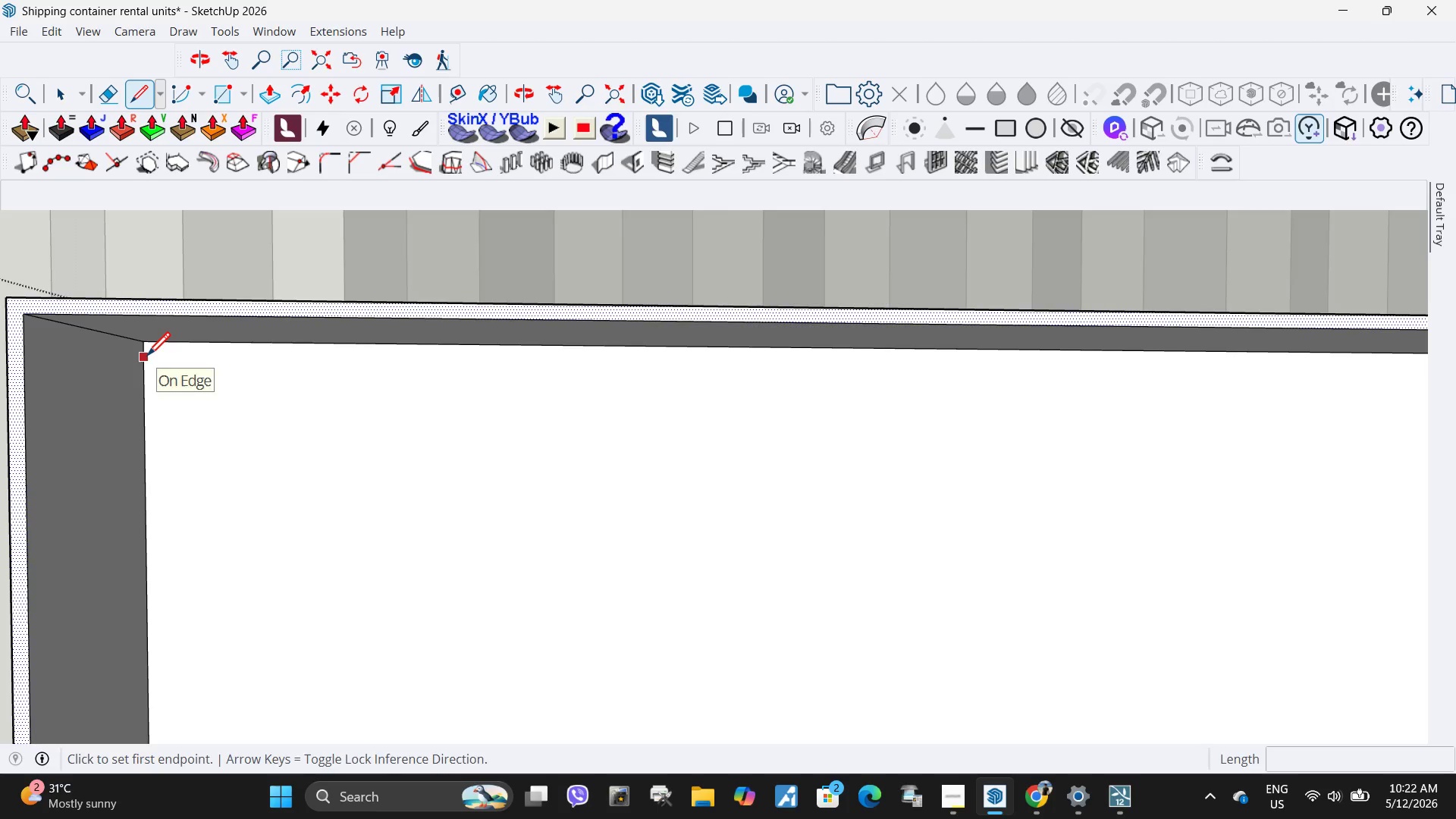 
scroll: coordinate [48, 400], scroll_direction: down, amount: 3.0
 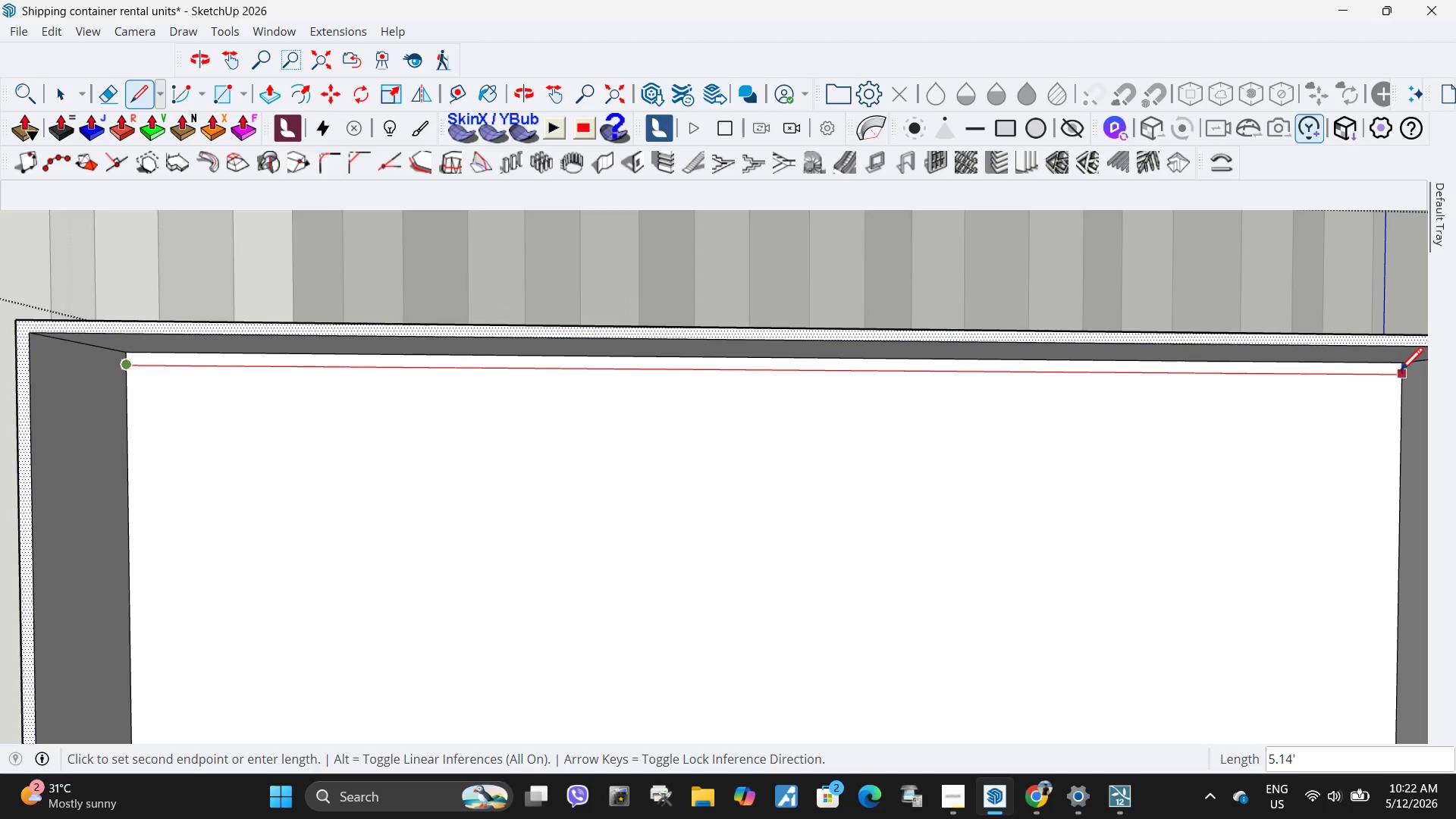 
left_click([1404, 372])
 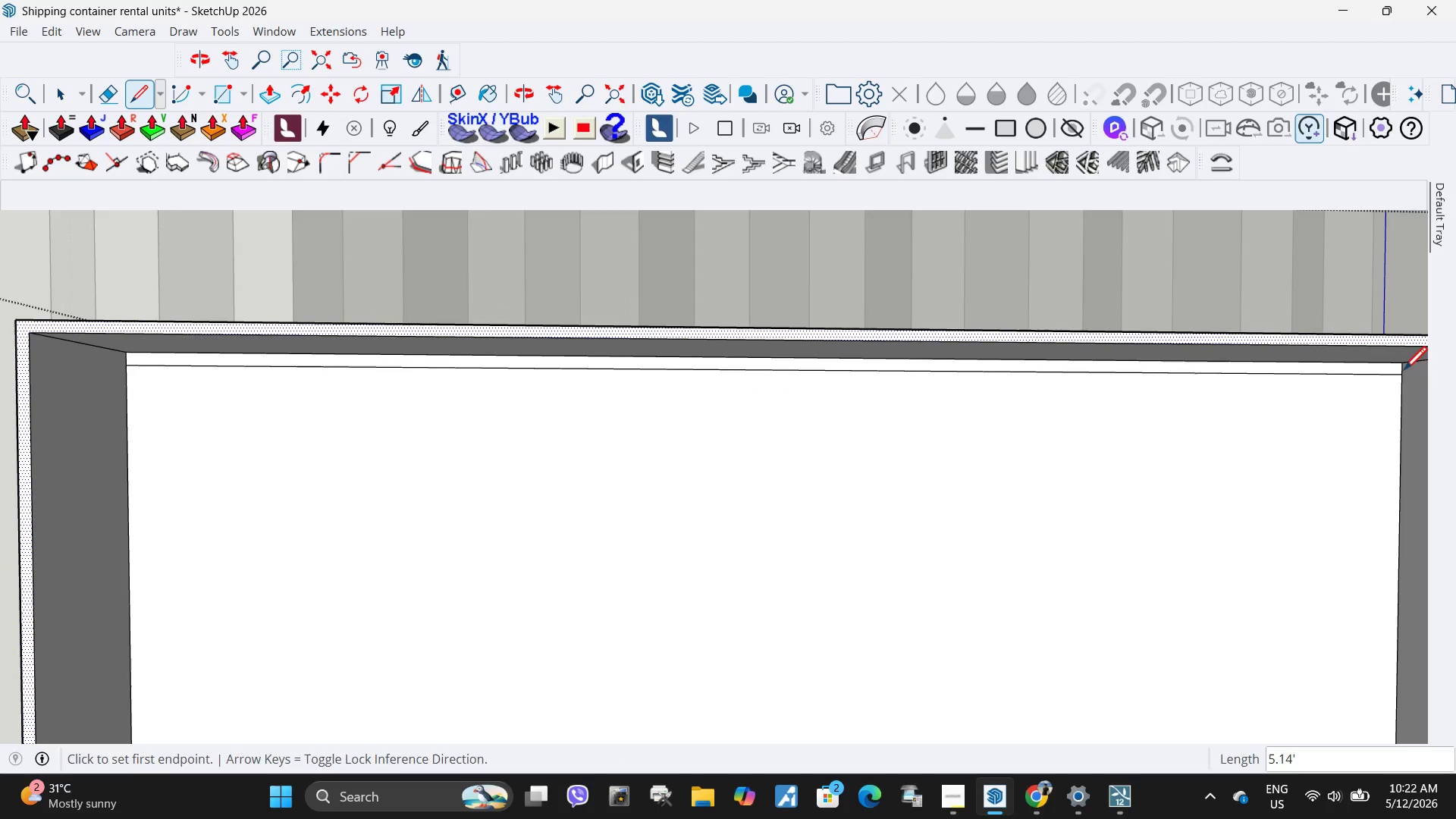 
key(Space)
 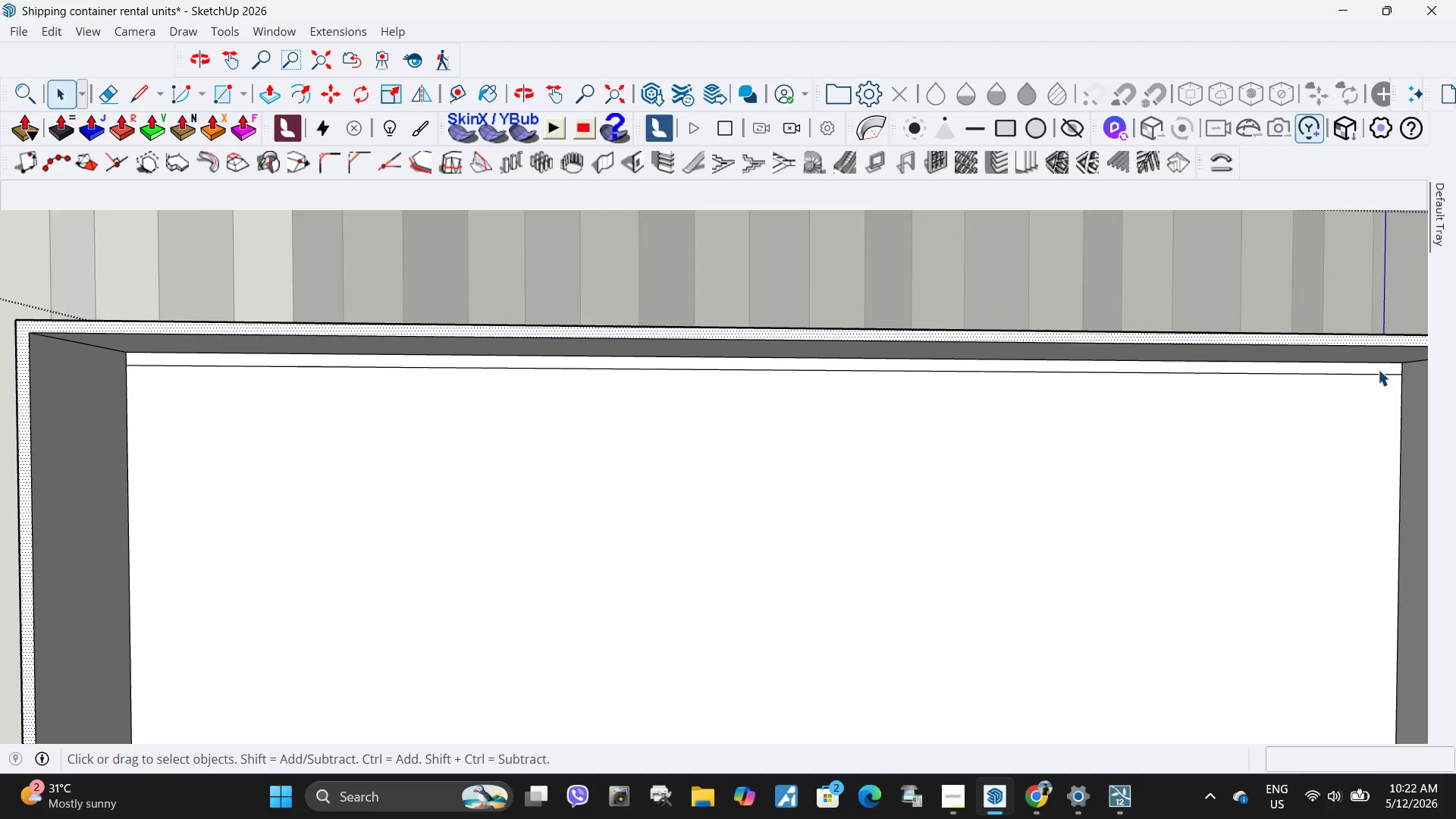 
left_click([1377, 369])
 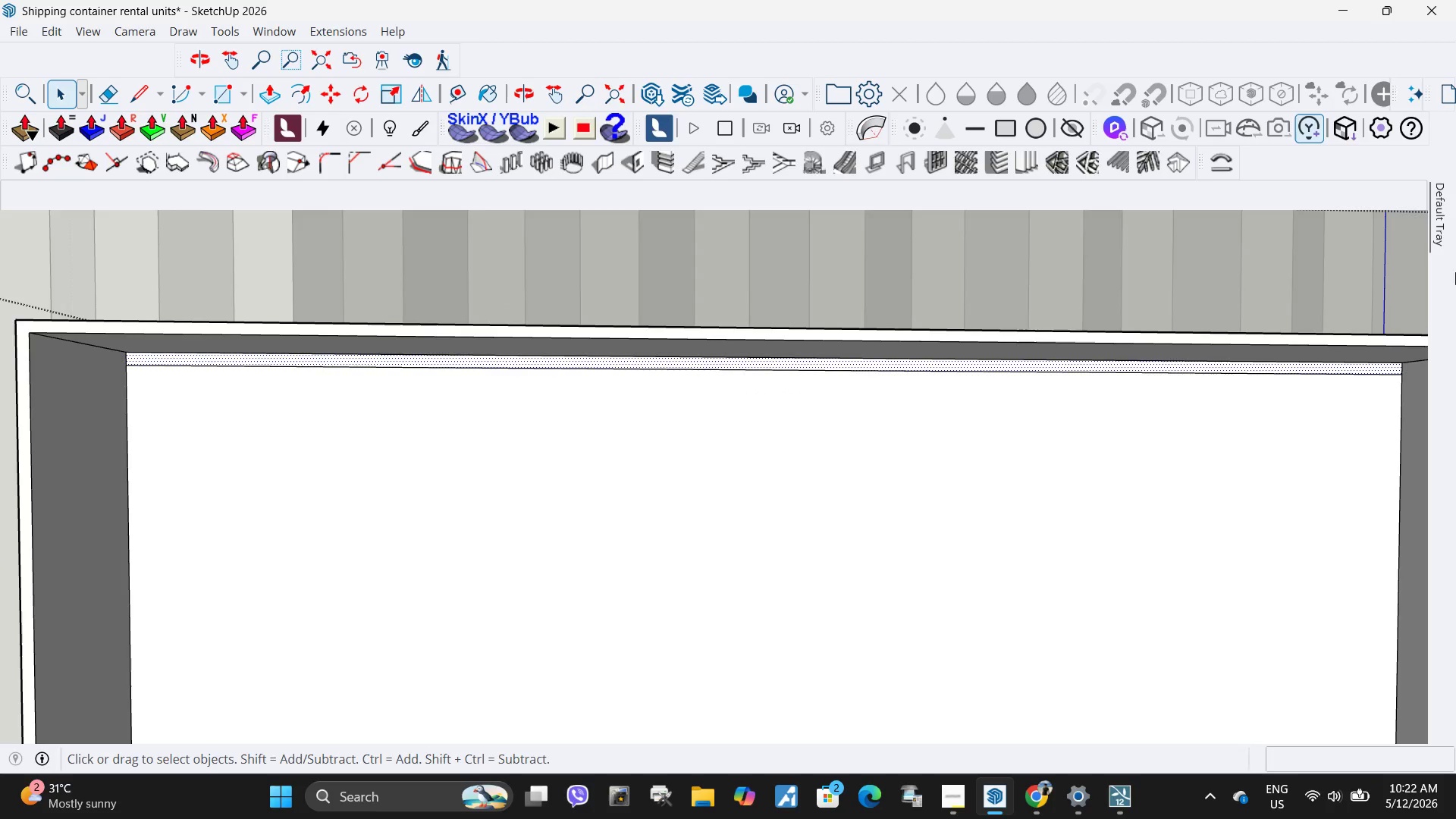 
mouse_move([1458, 254])
 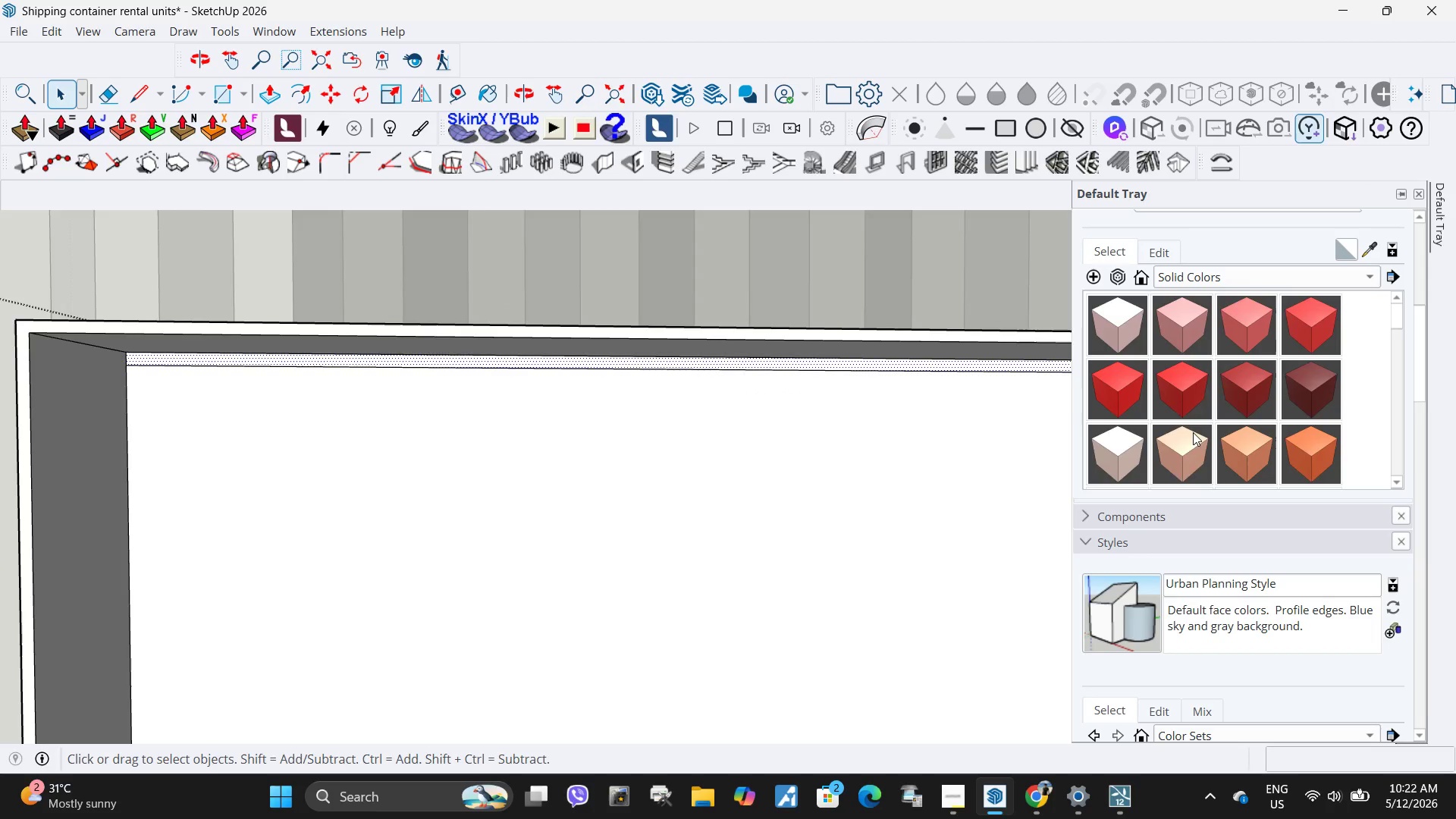 
scroll: coordinate [1236, 413], scroll_direction: down, amount: 5.0
 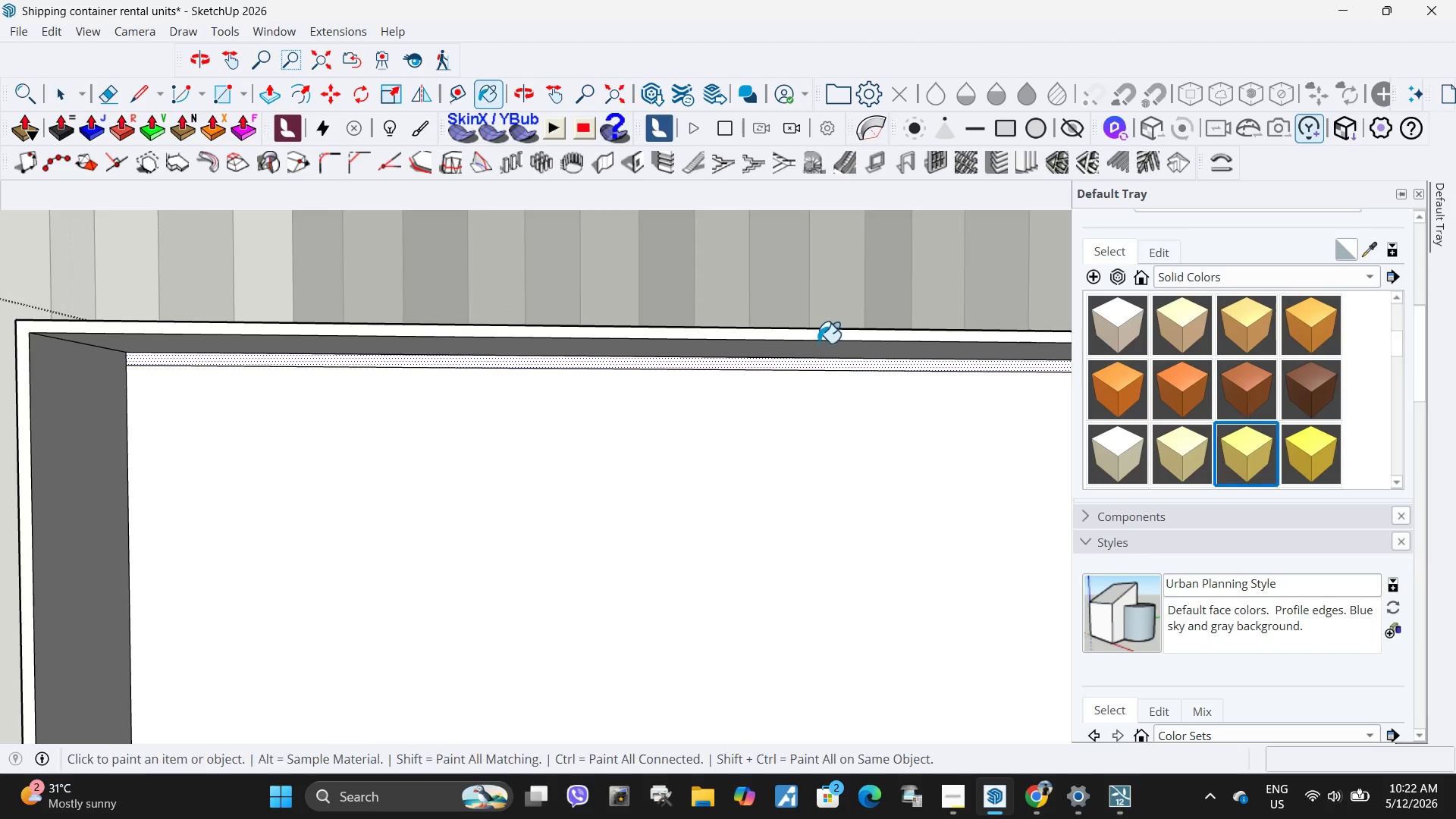 
left_click([830, 362])
 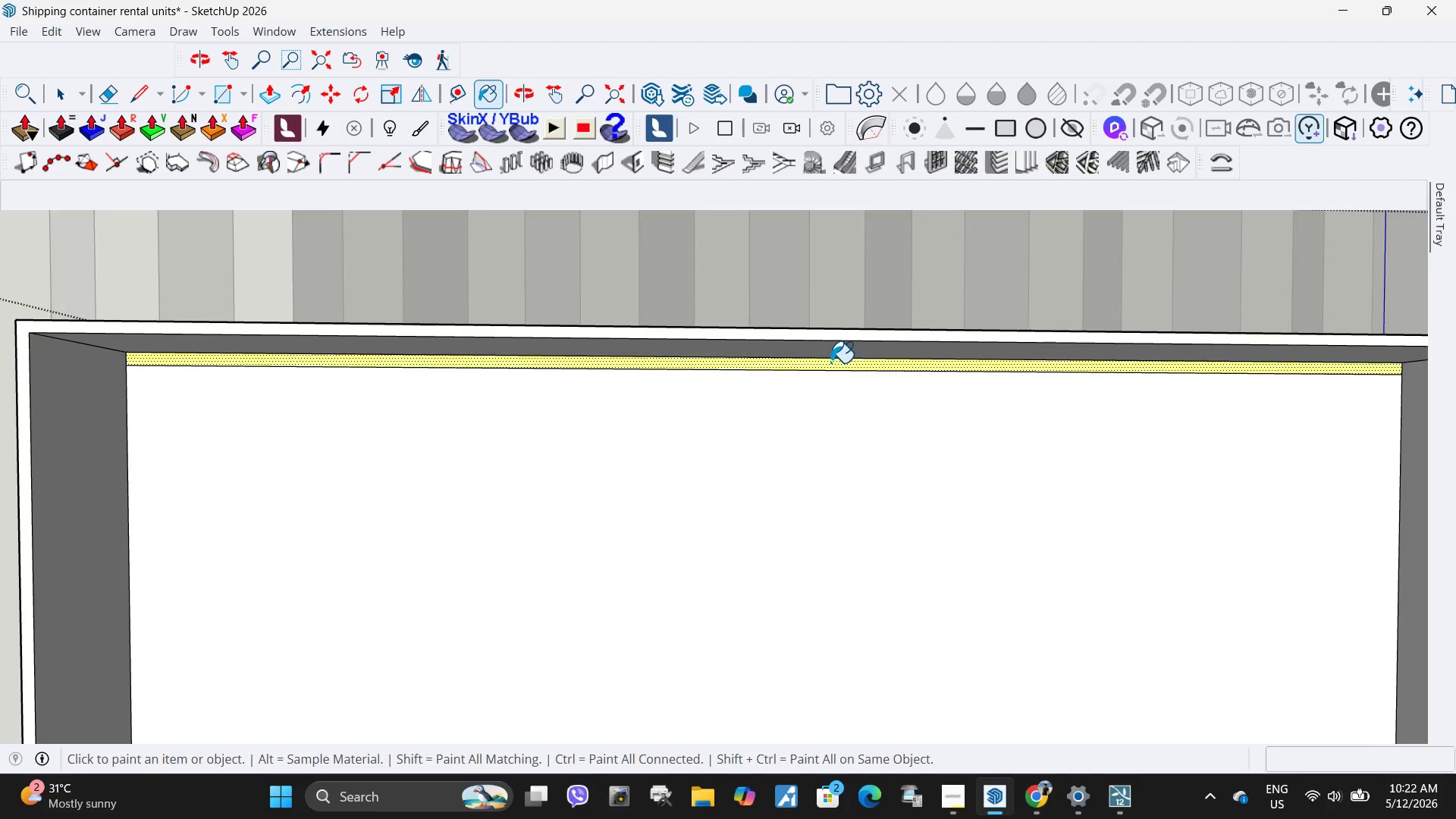 
key(Space)
 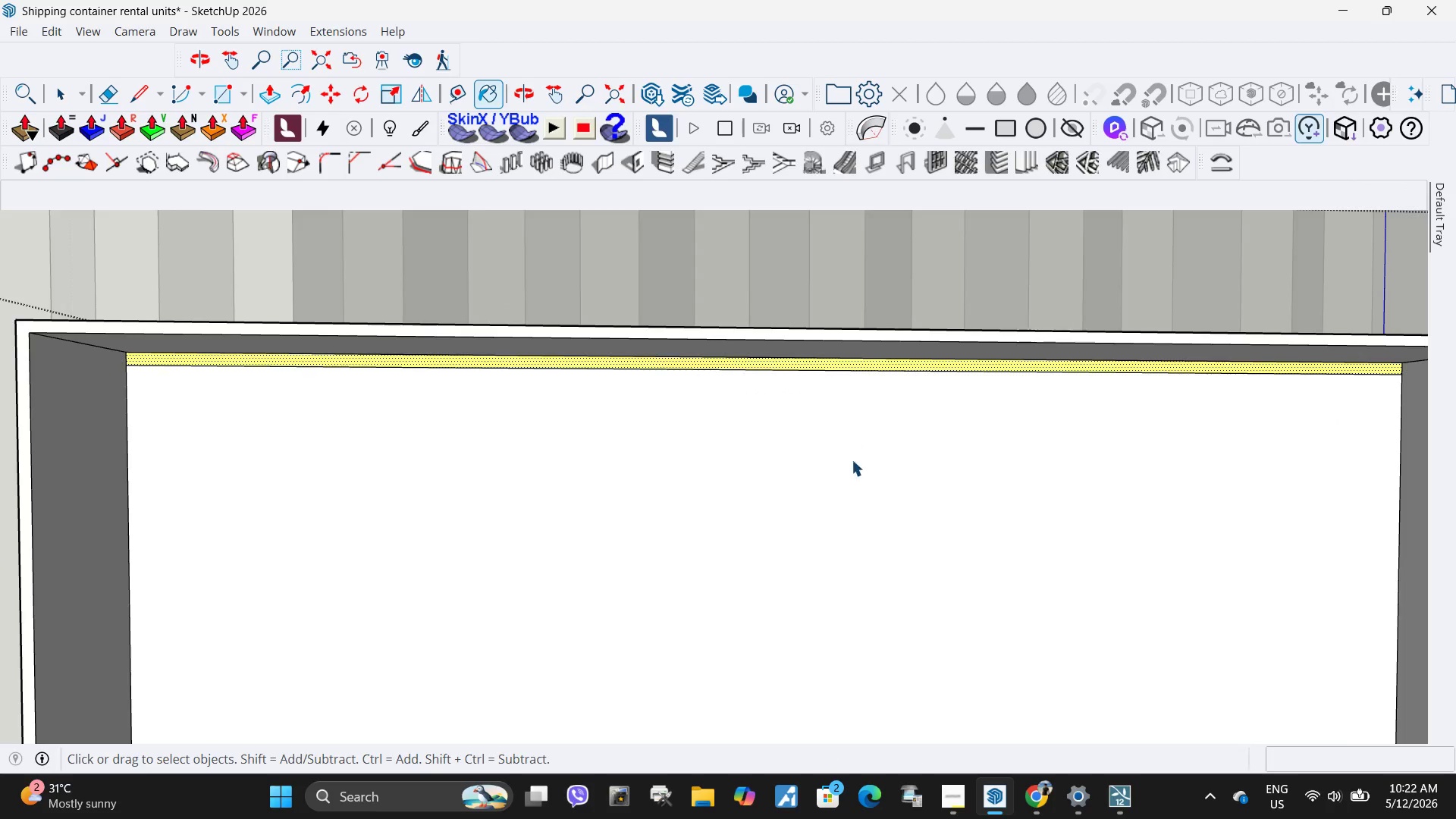 
key(Escape)
 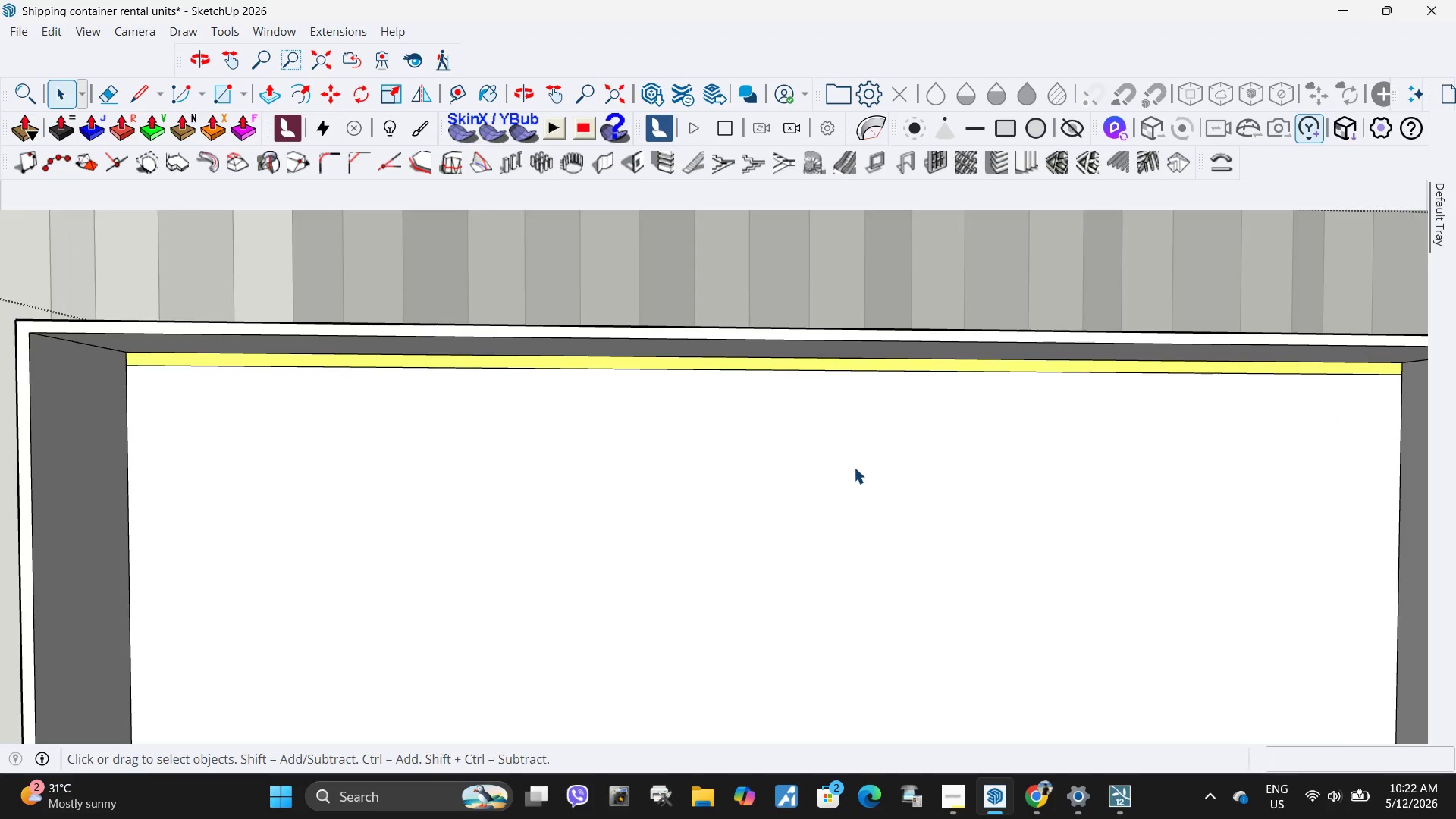 
key(Escape)
 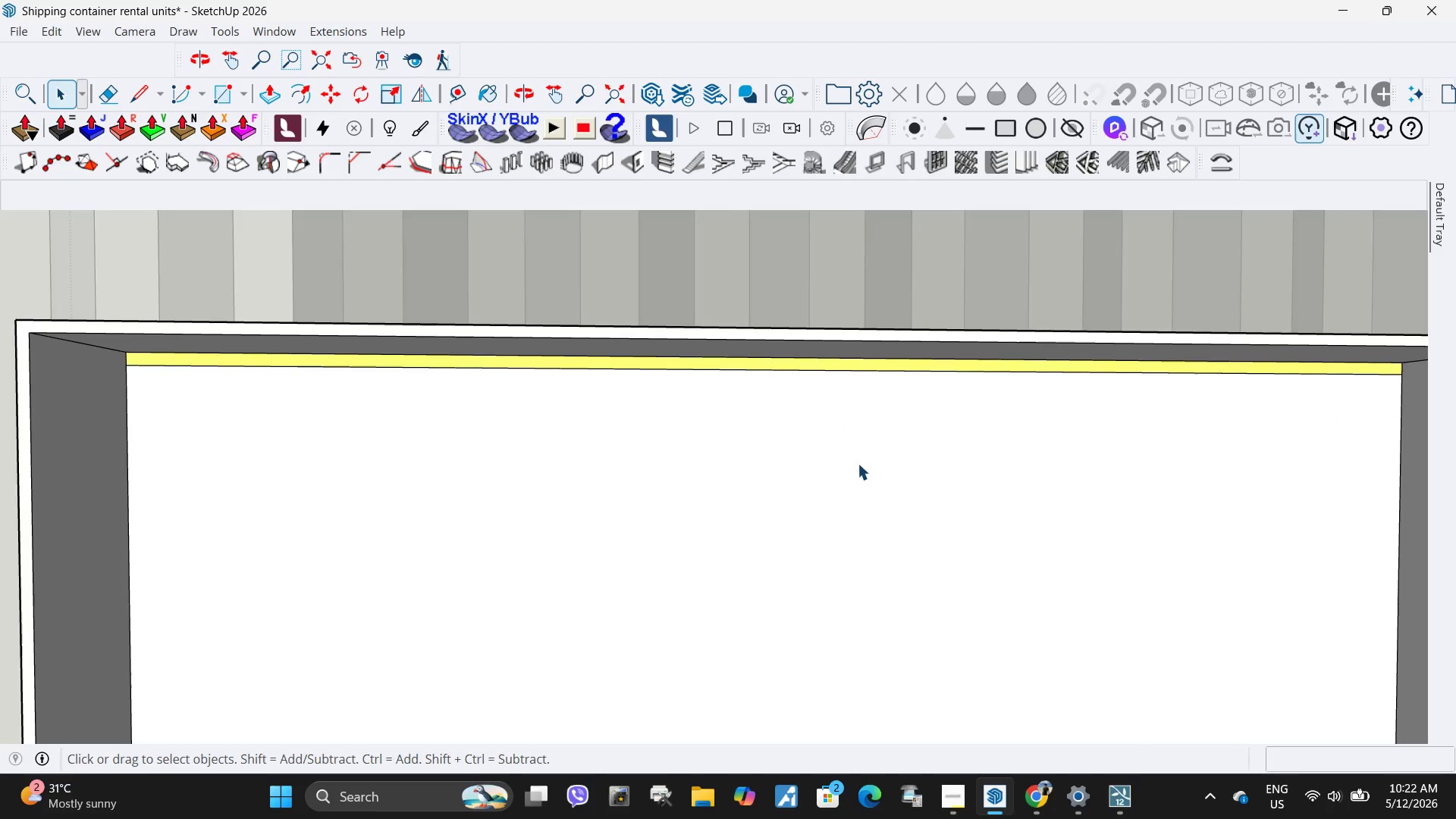 
key(Escape)
 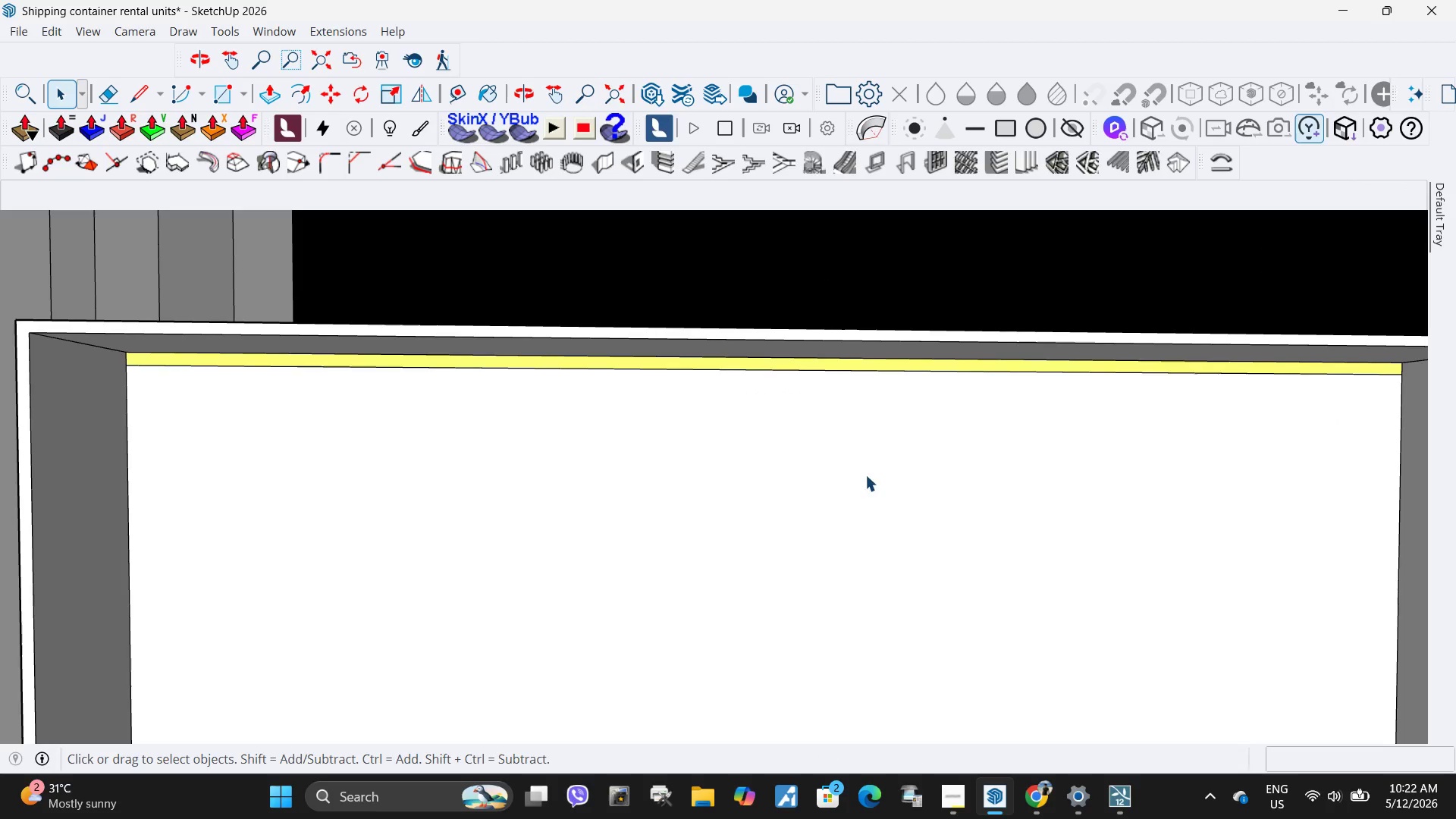 
key(Escape)
 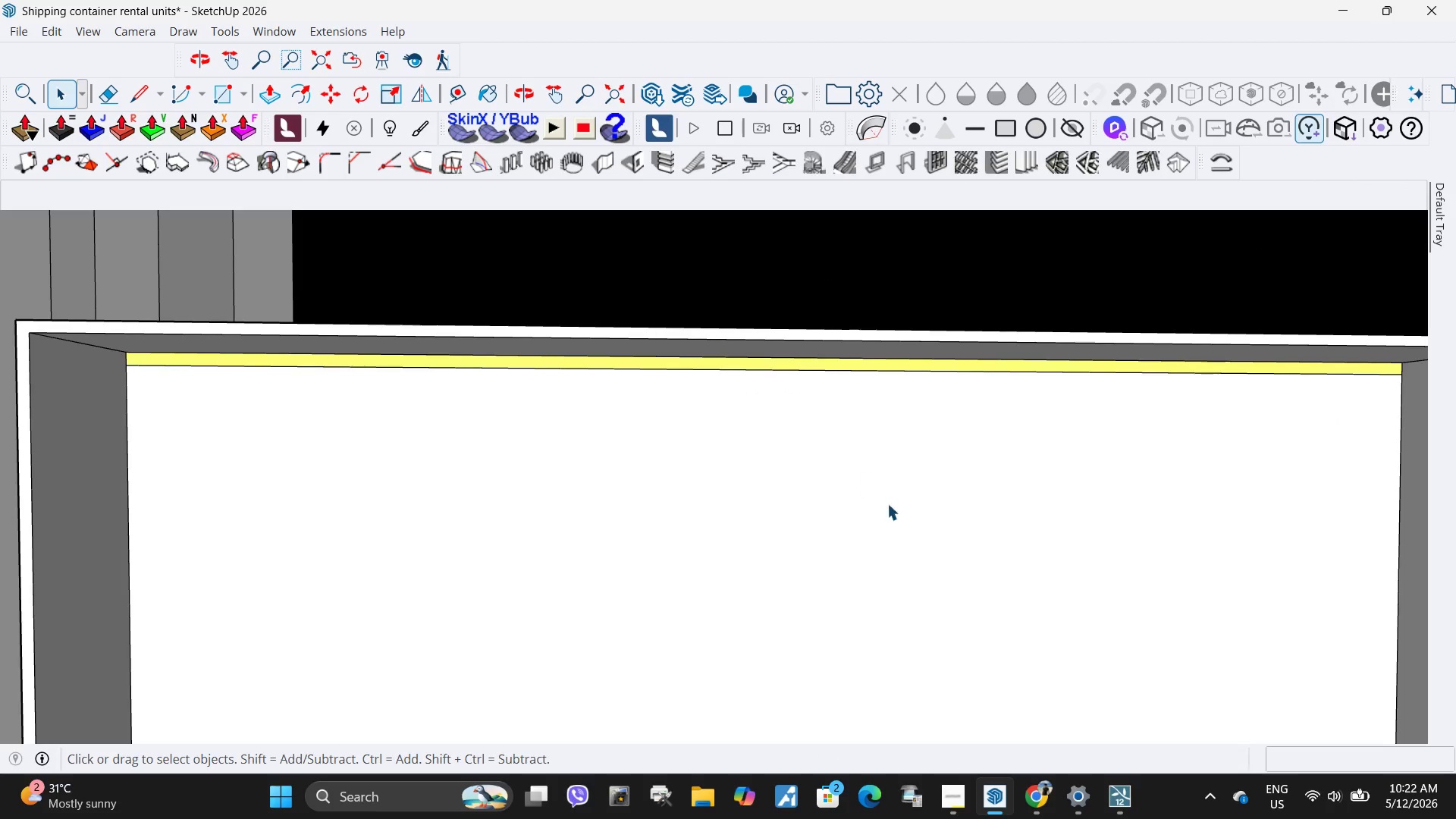 
key(Escape)
 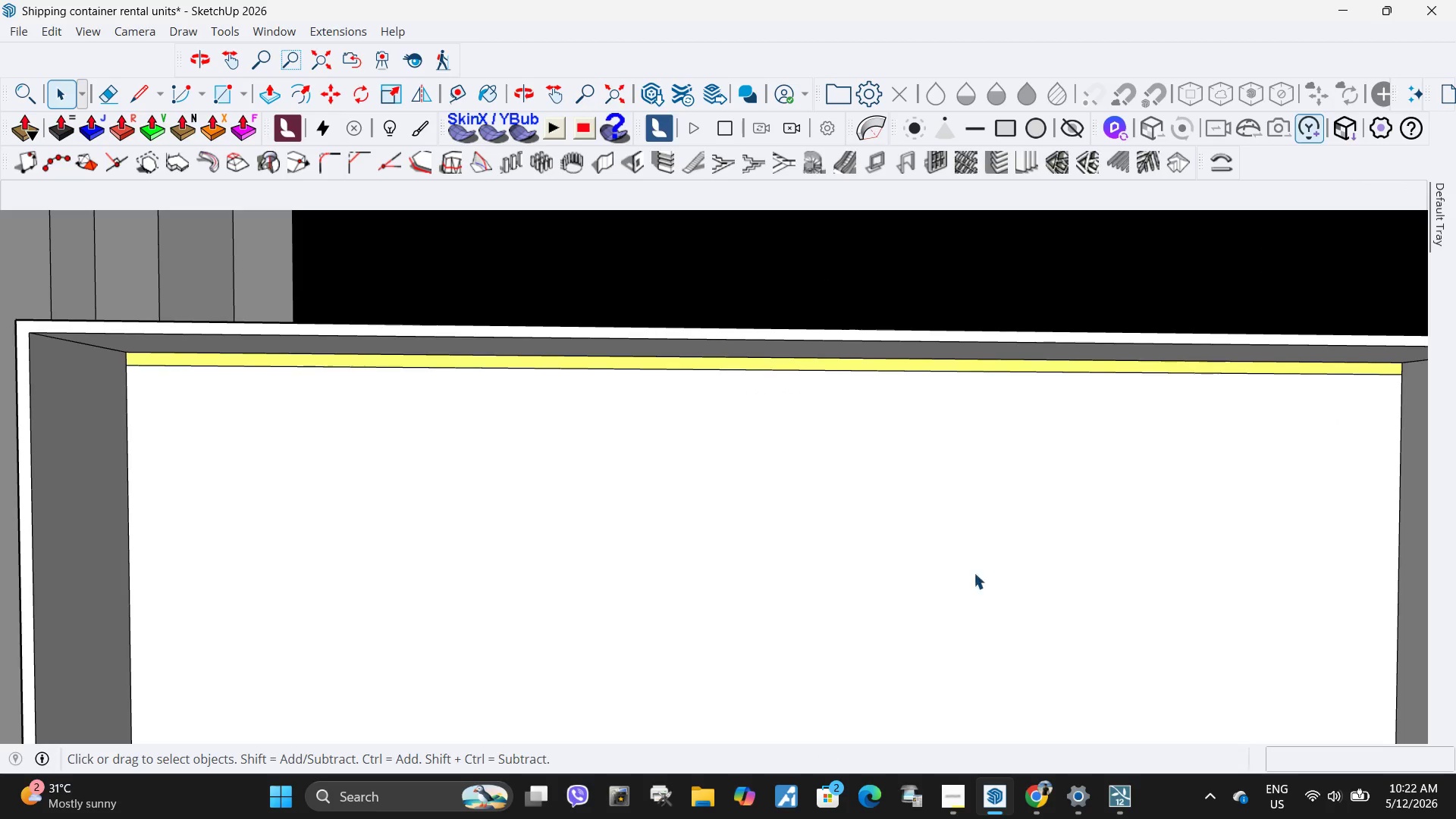 
key(Escape)
 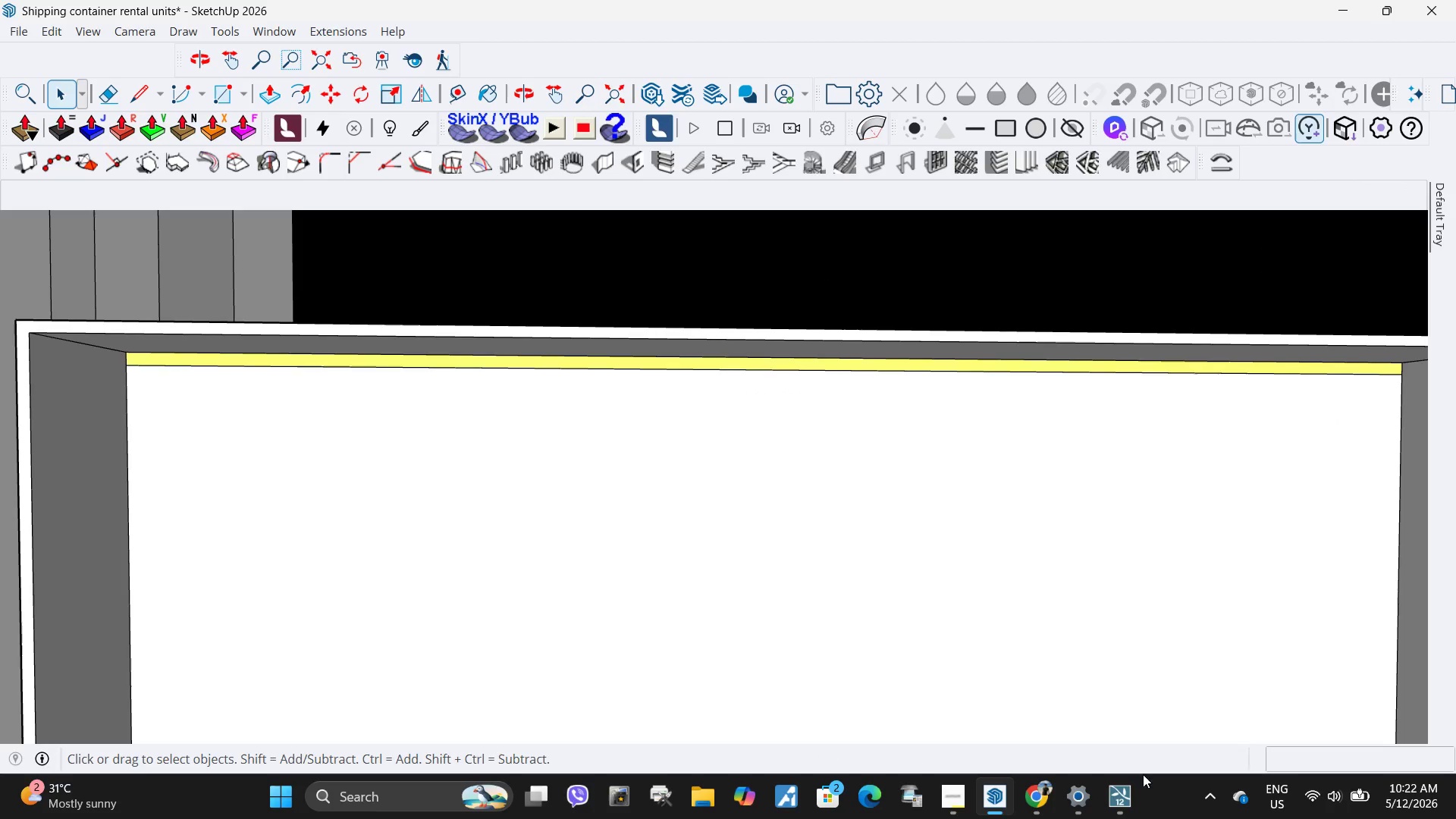 
key(Escape)
 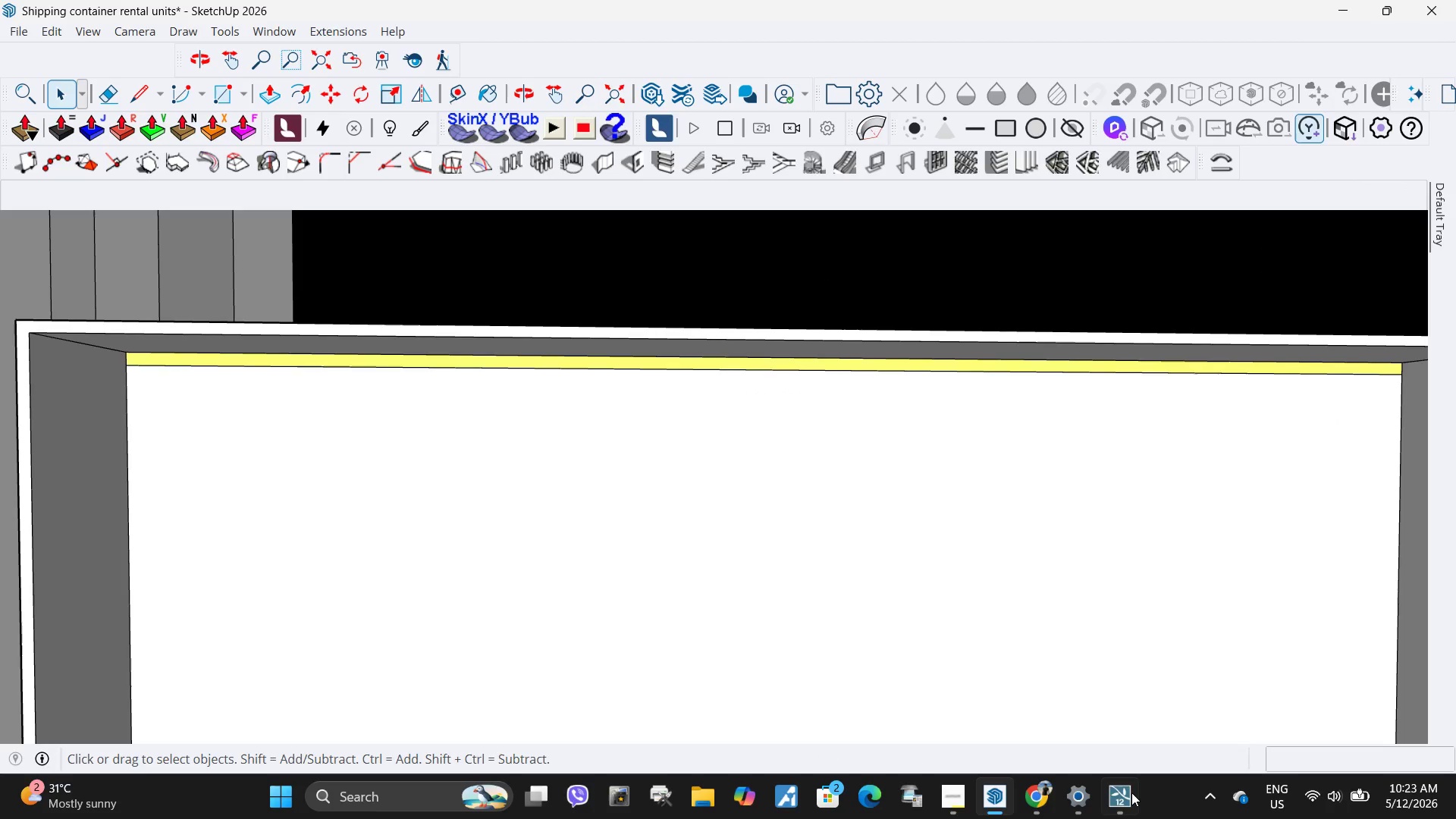 
left_click([1128, 798])
 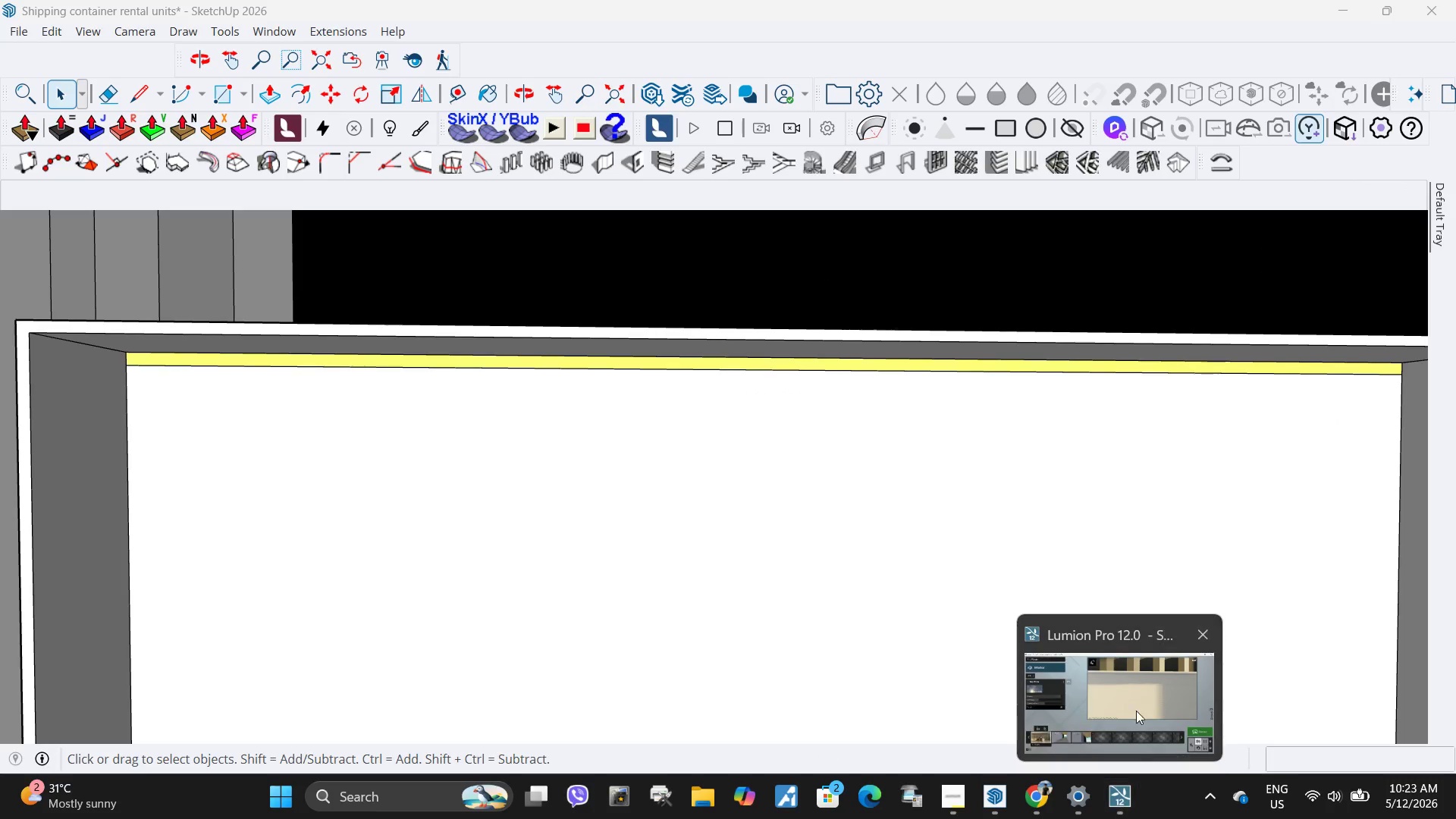 
left_click([1136, 700])
 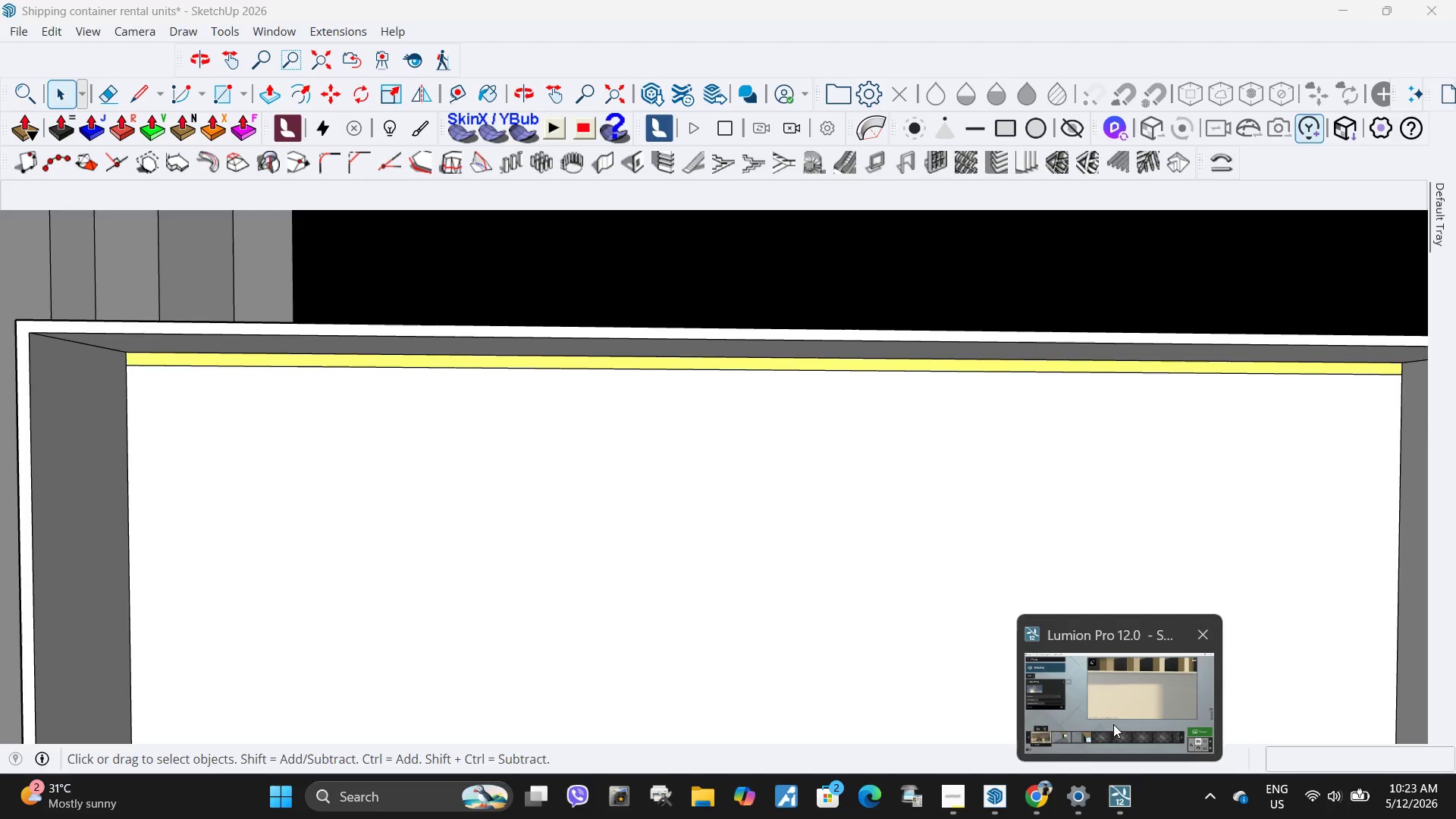 
left_click([1113, 721])
 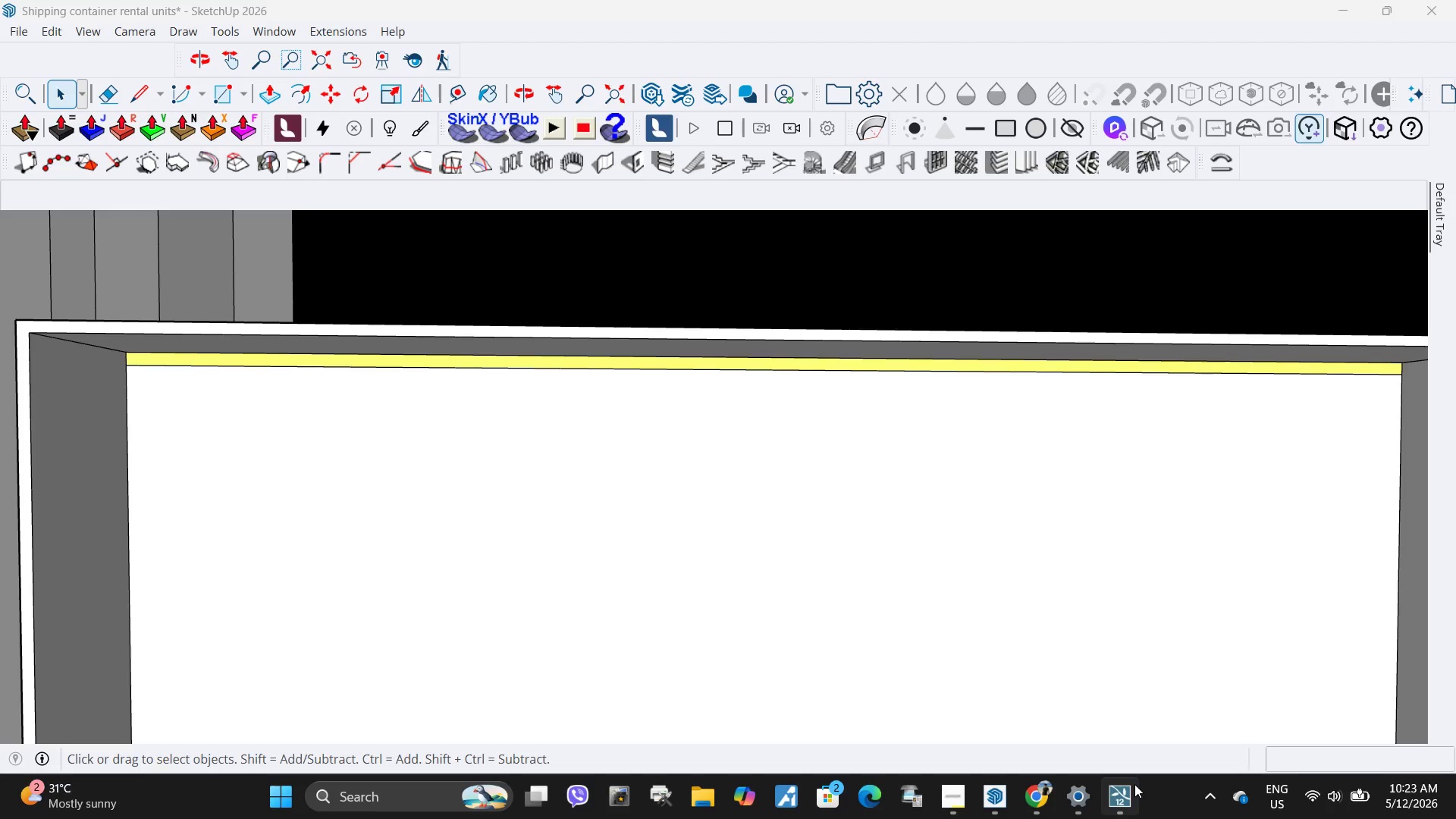 
left_click([1123, 701])
 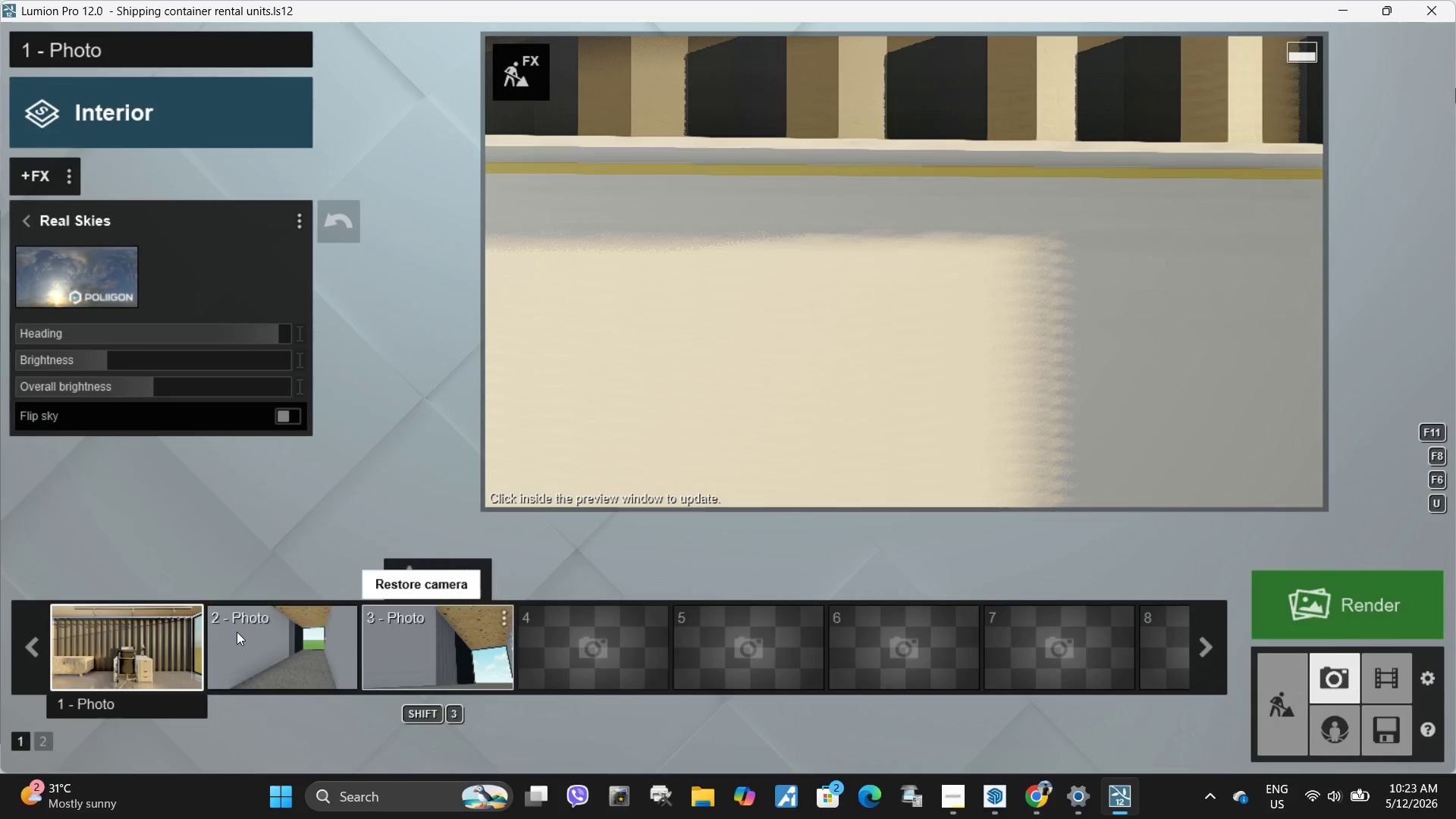 
left_click([156, 644])
 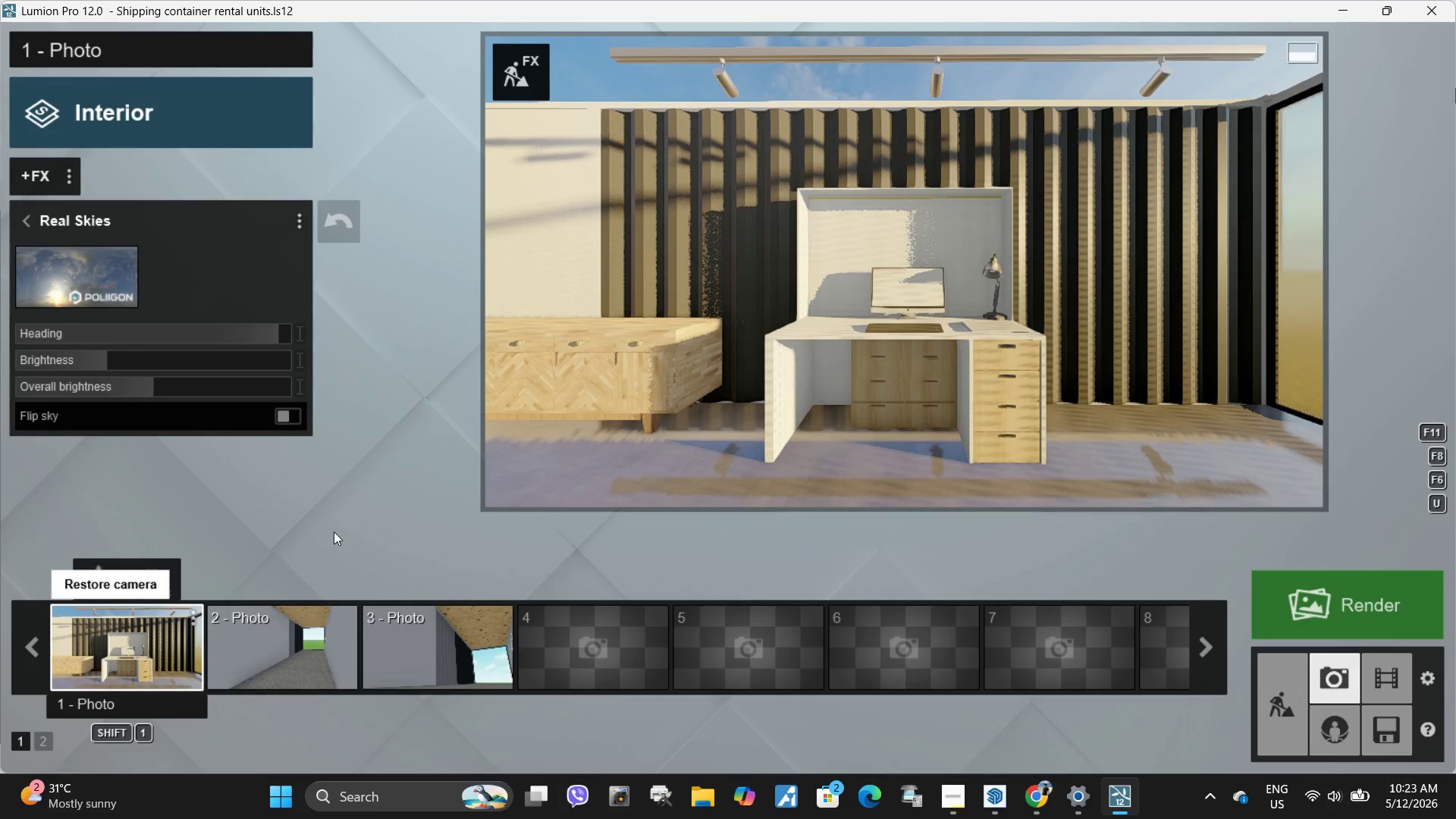 
left_click([775, 274])
 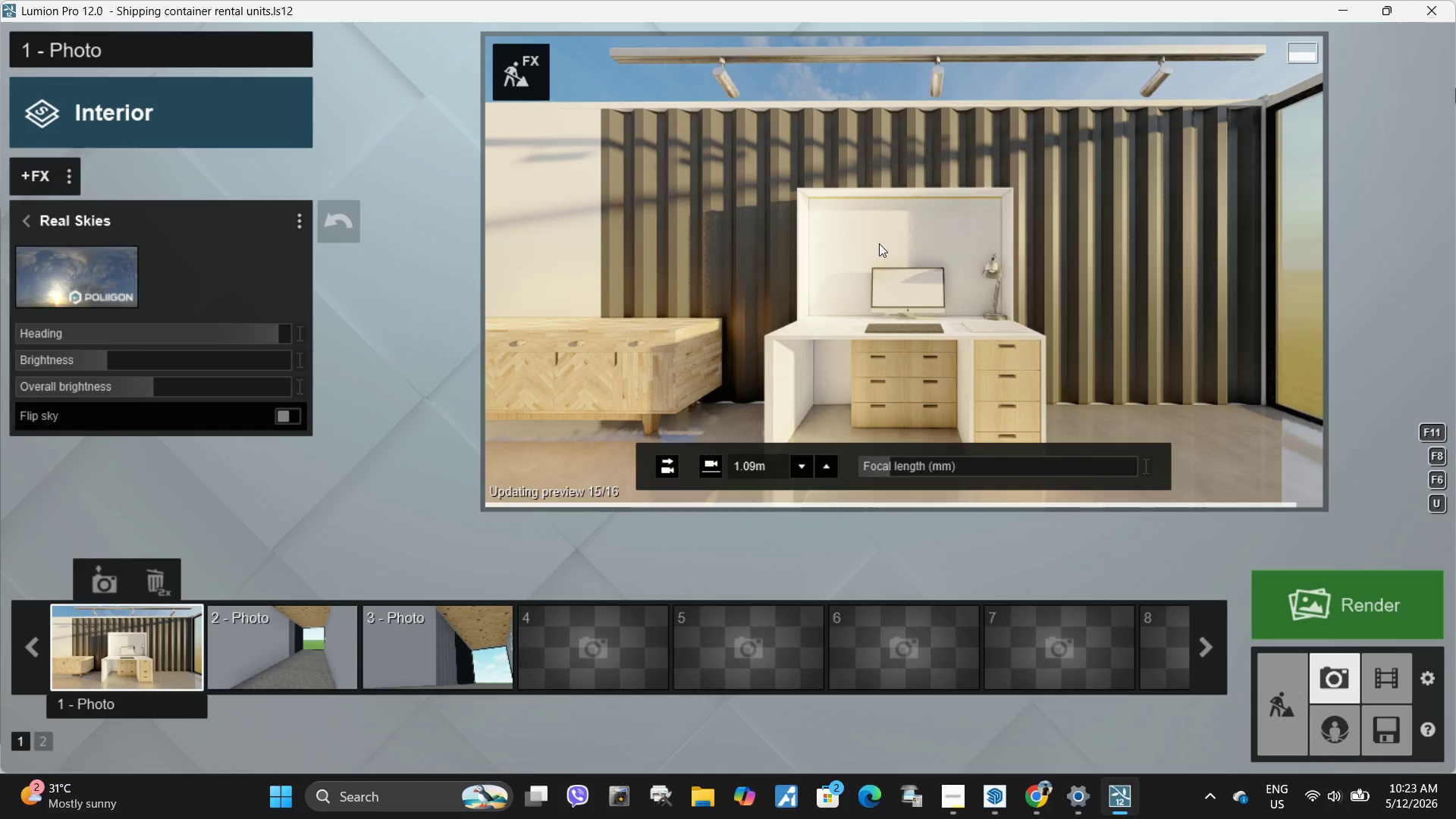 
mouse_move([1006, 480])
 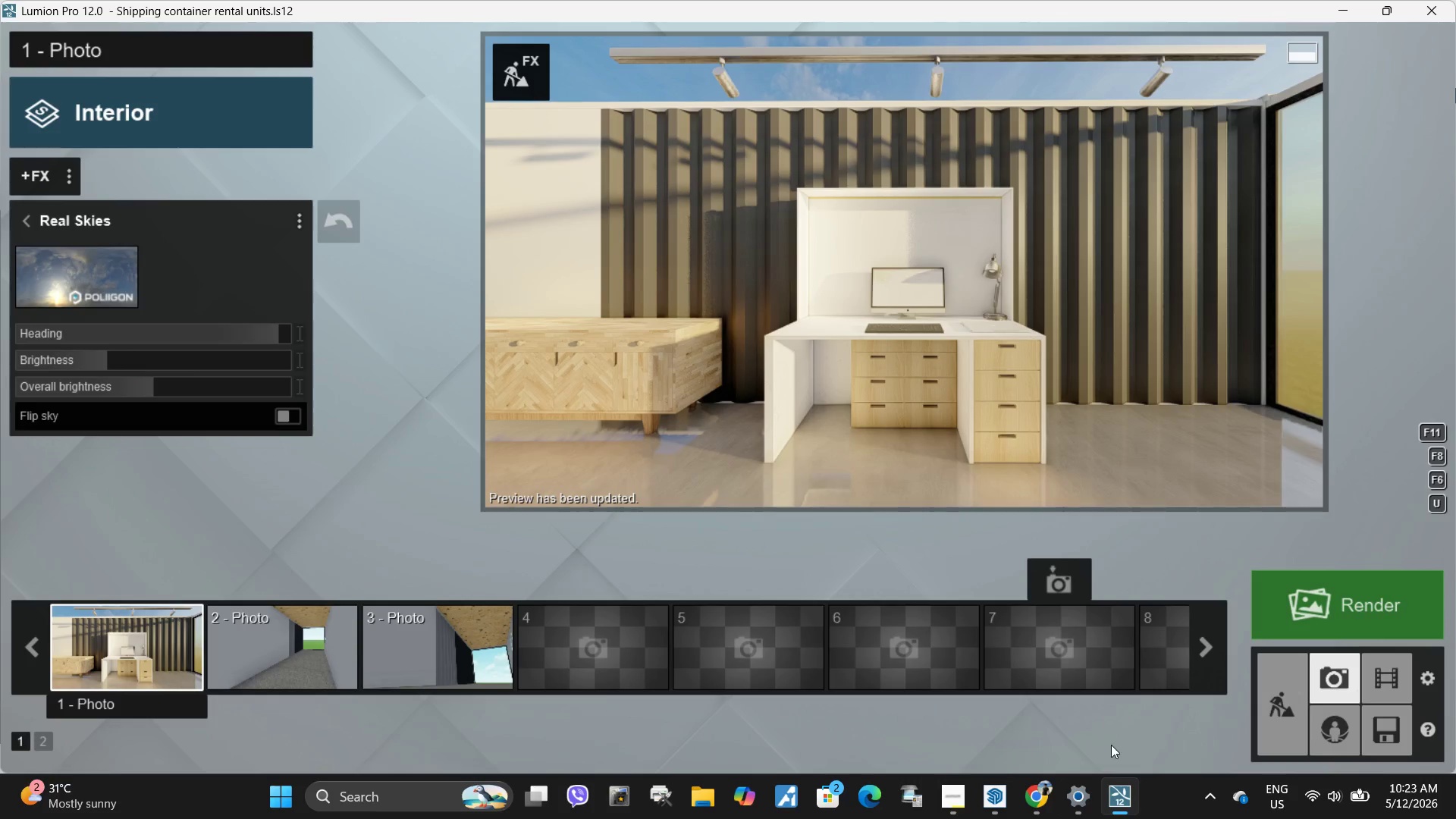 
mouse_move([1125, 654])
 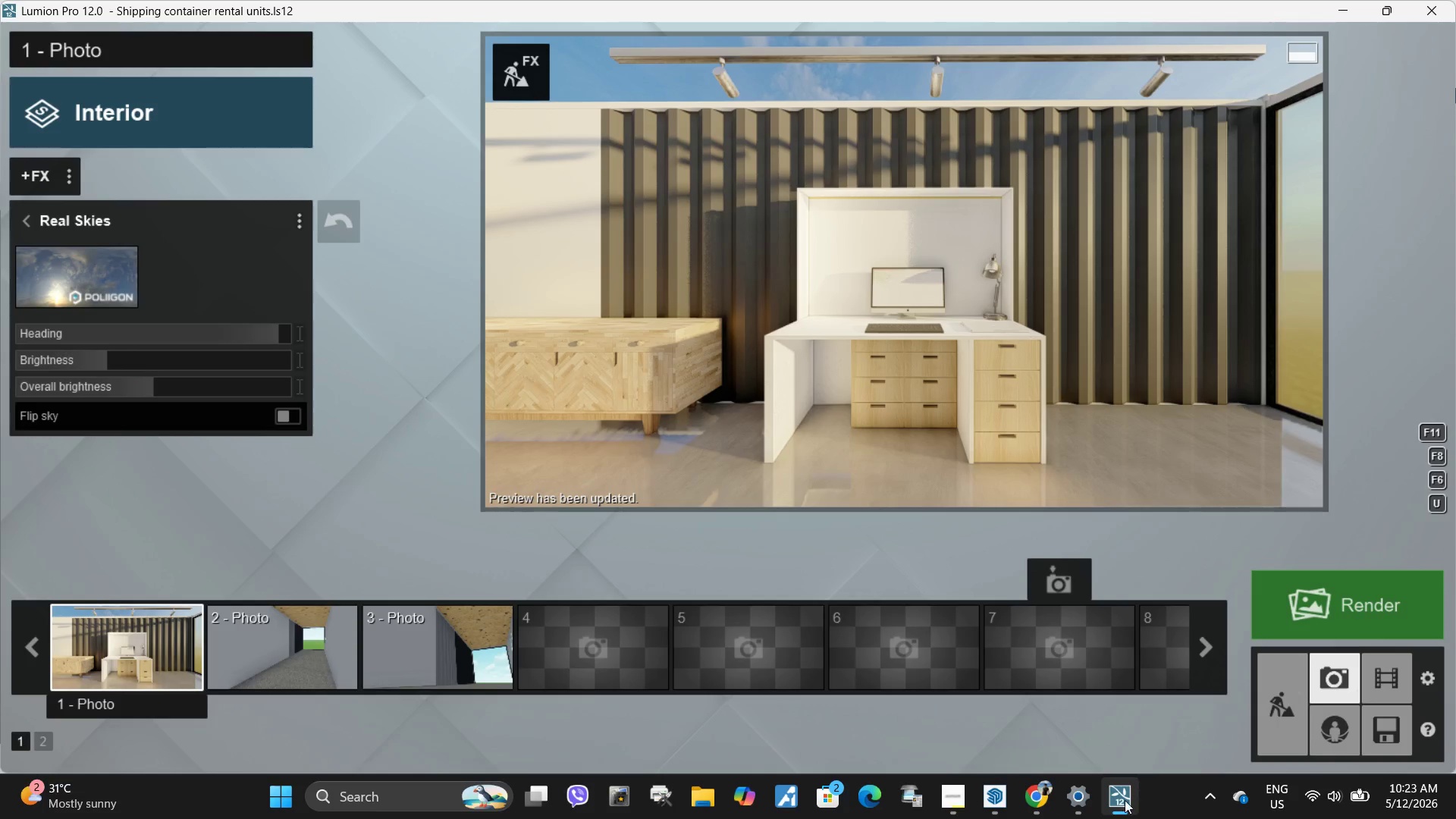 
left_click([1122, 802])
 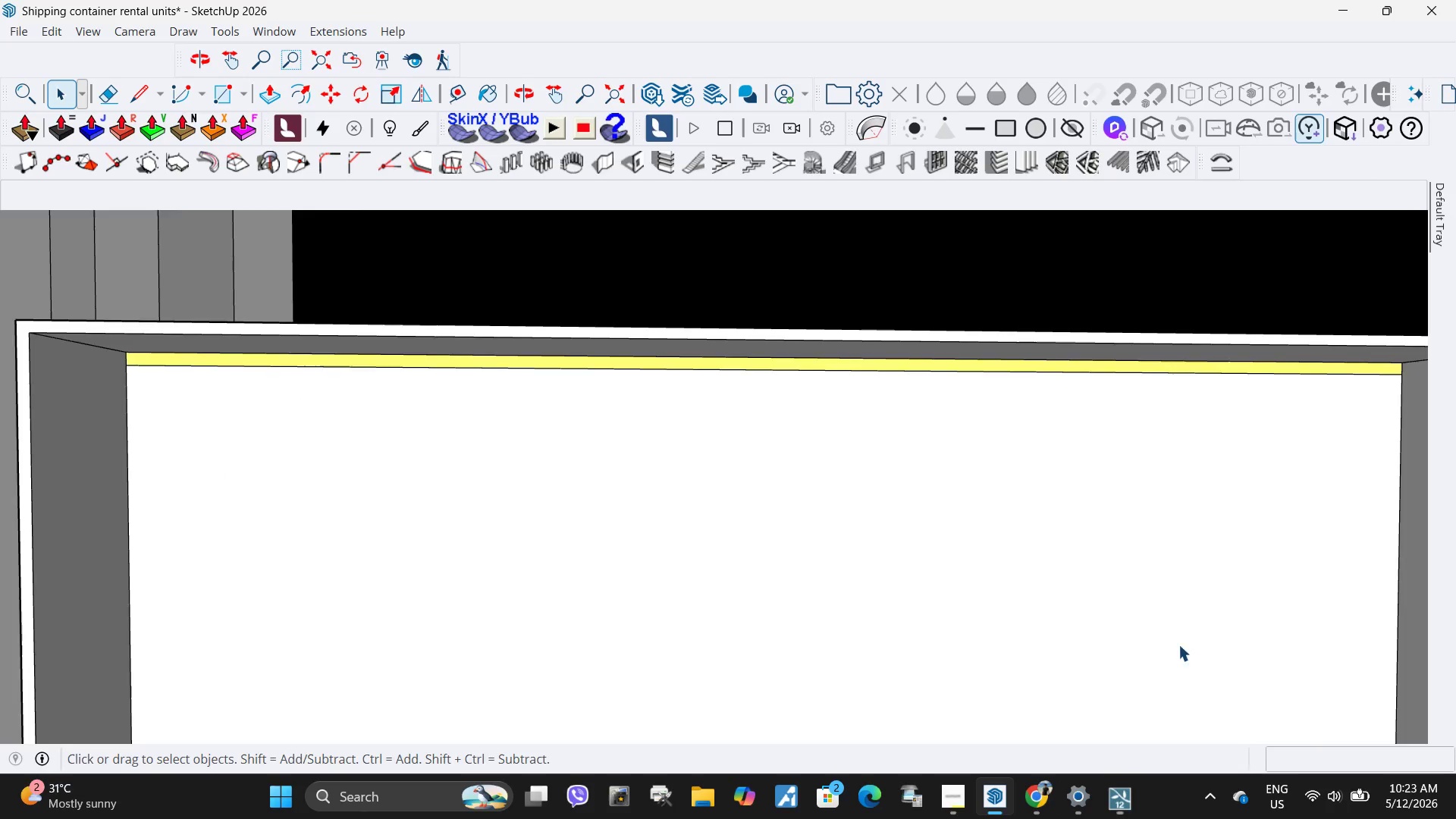 
scroll: coordinate [1134, 499], scroll_direction: down, amount: 22.0
 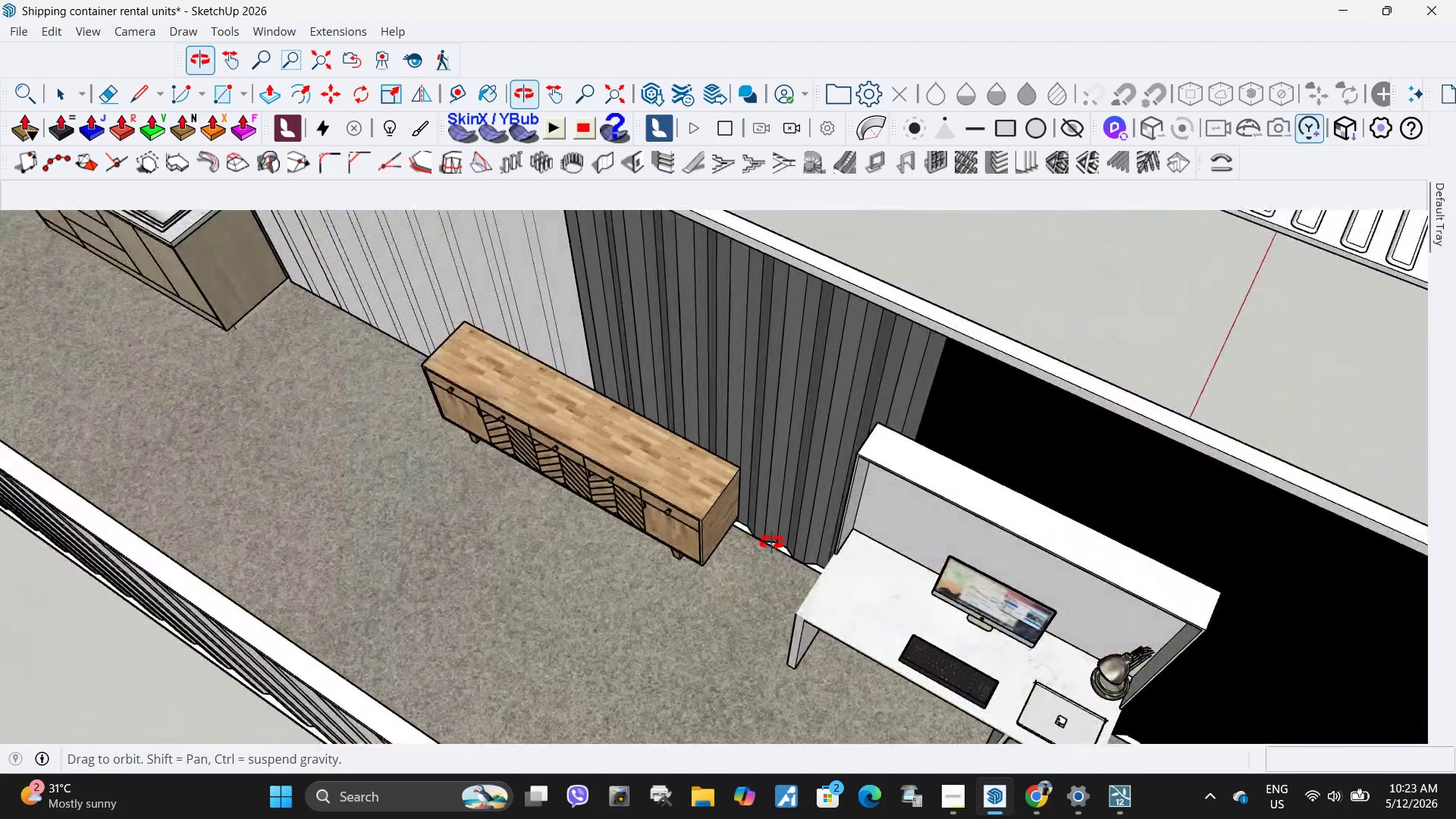 
left_click([676, 497])
 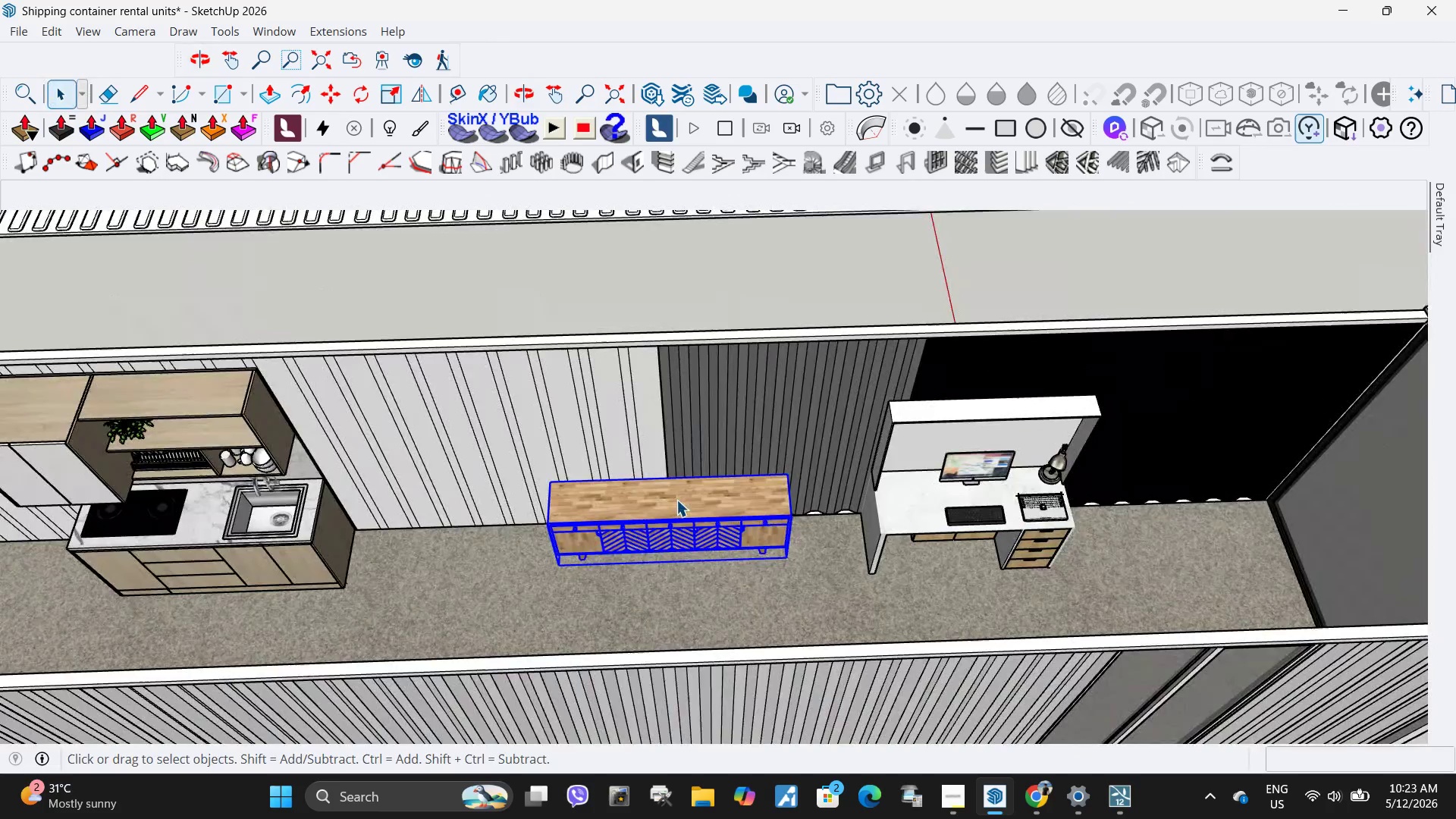 
scroll: coordinate [859, 526], scroll_direction: down, amount: 4.0
 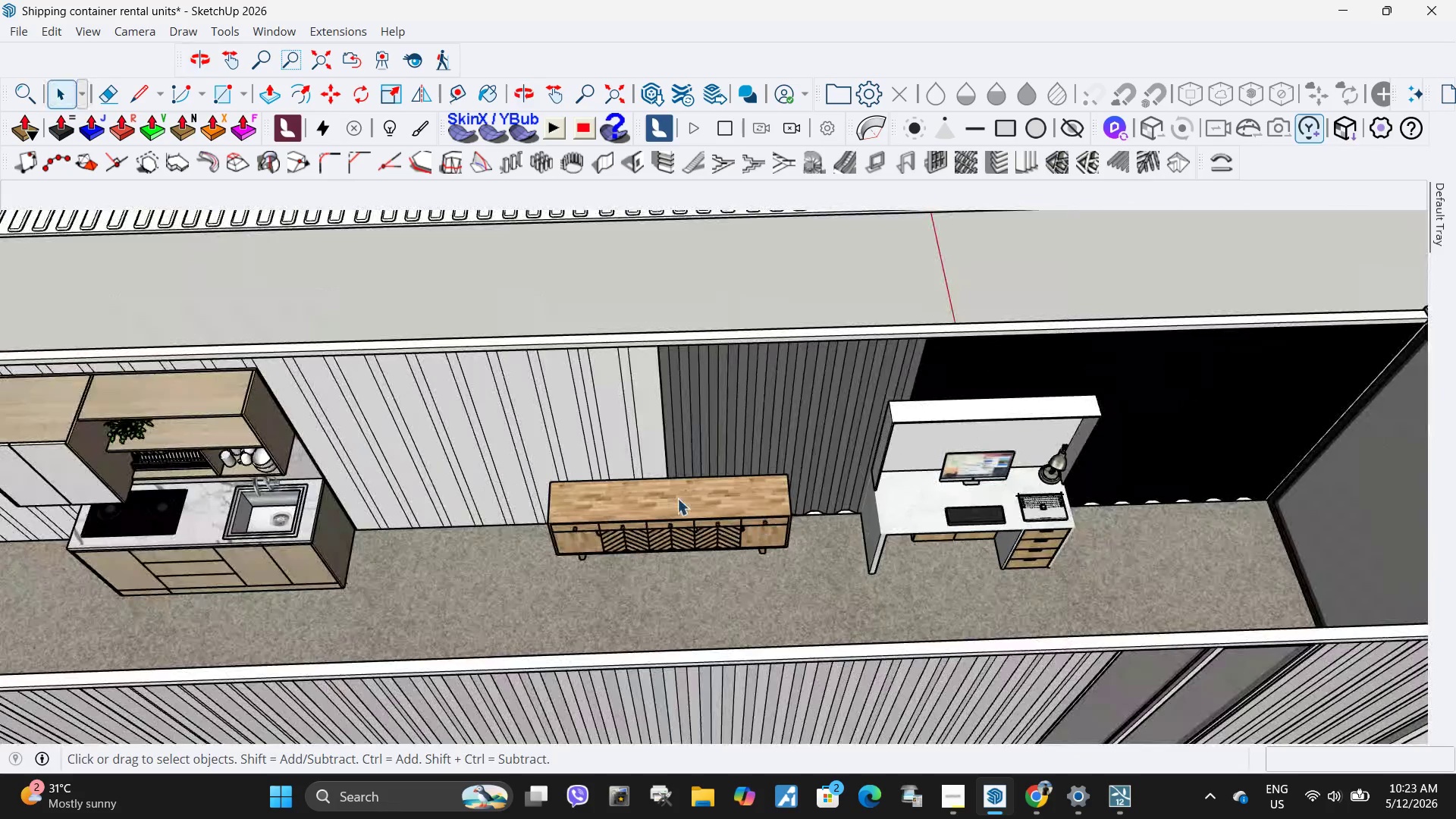 
scroll: coordinate [679, 502], scroll_direction: up, amount: 8.0
 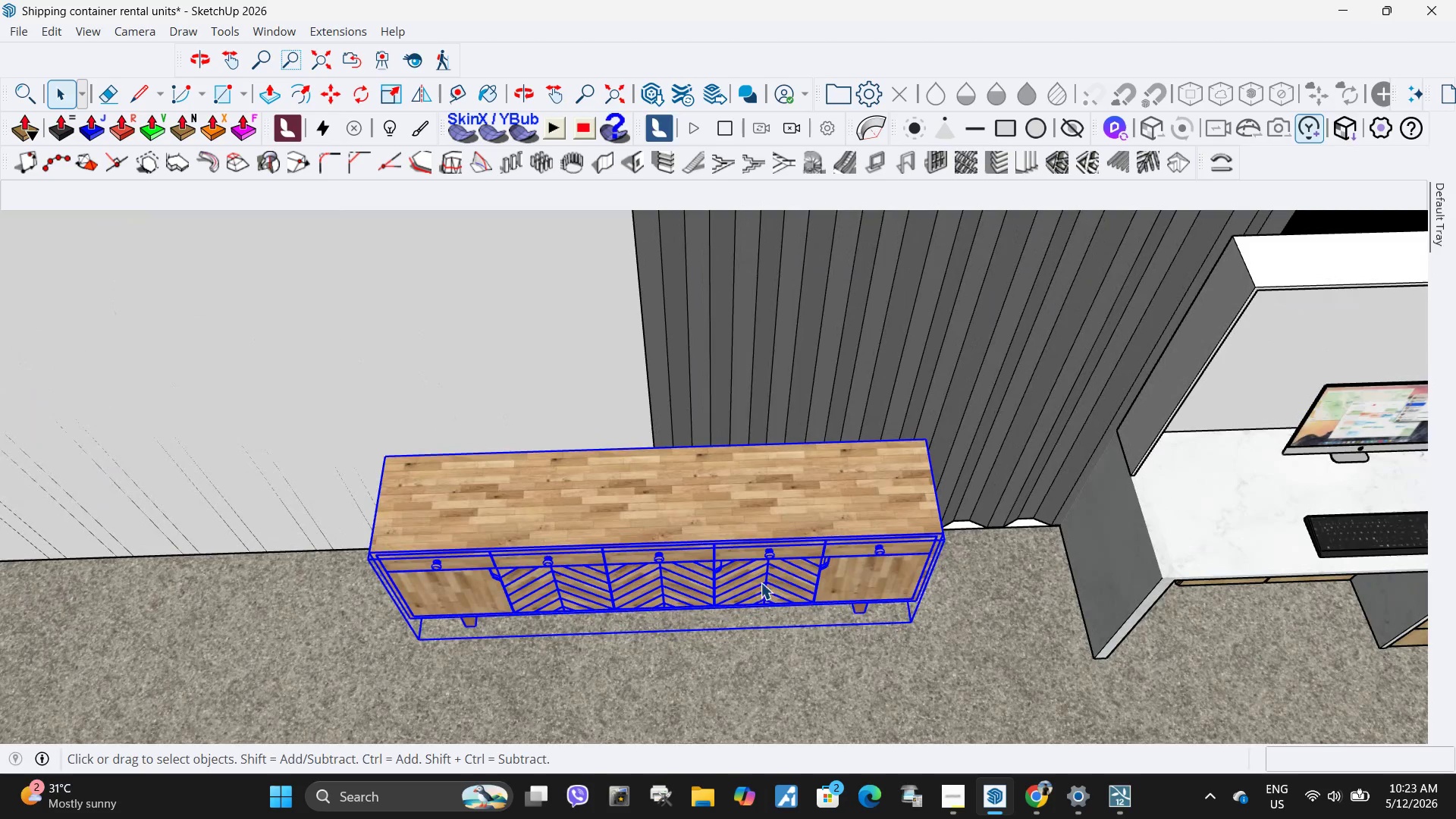 
type(ms)
 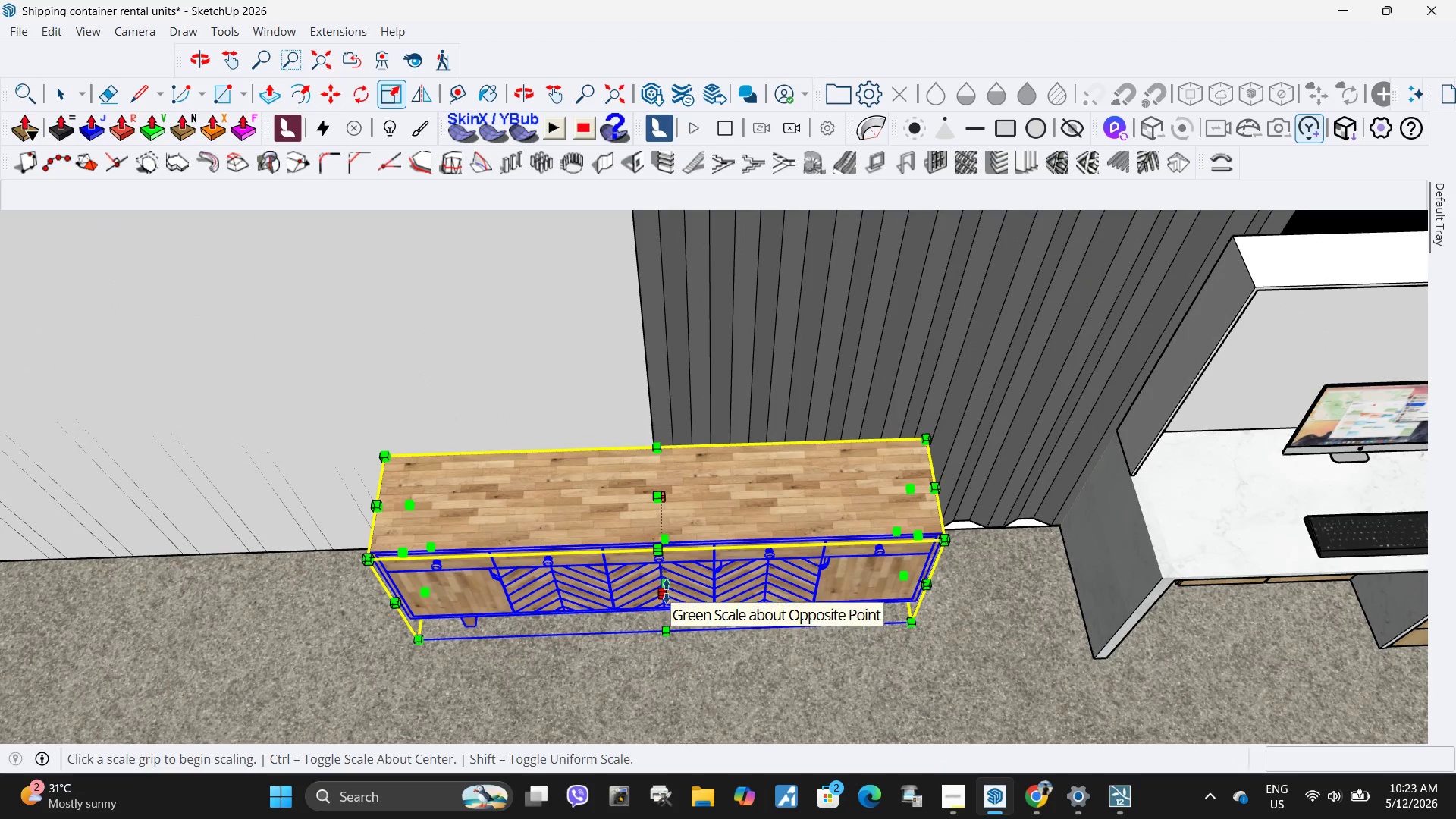 
left_click([667, 592])
 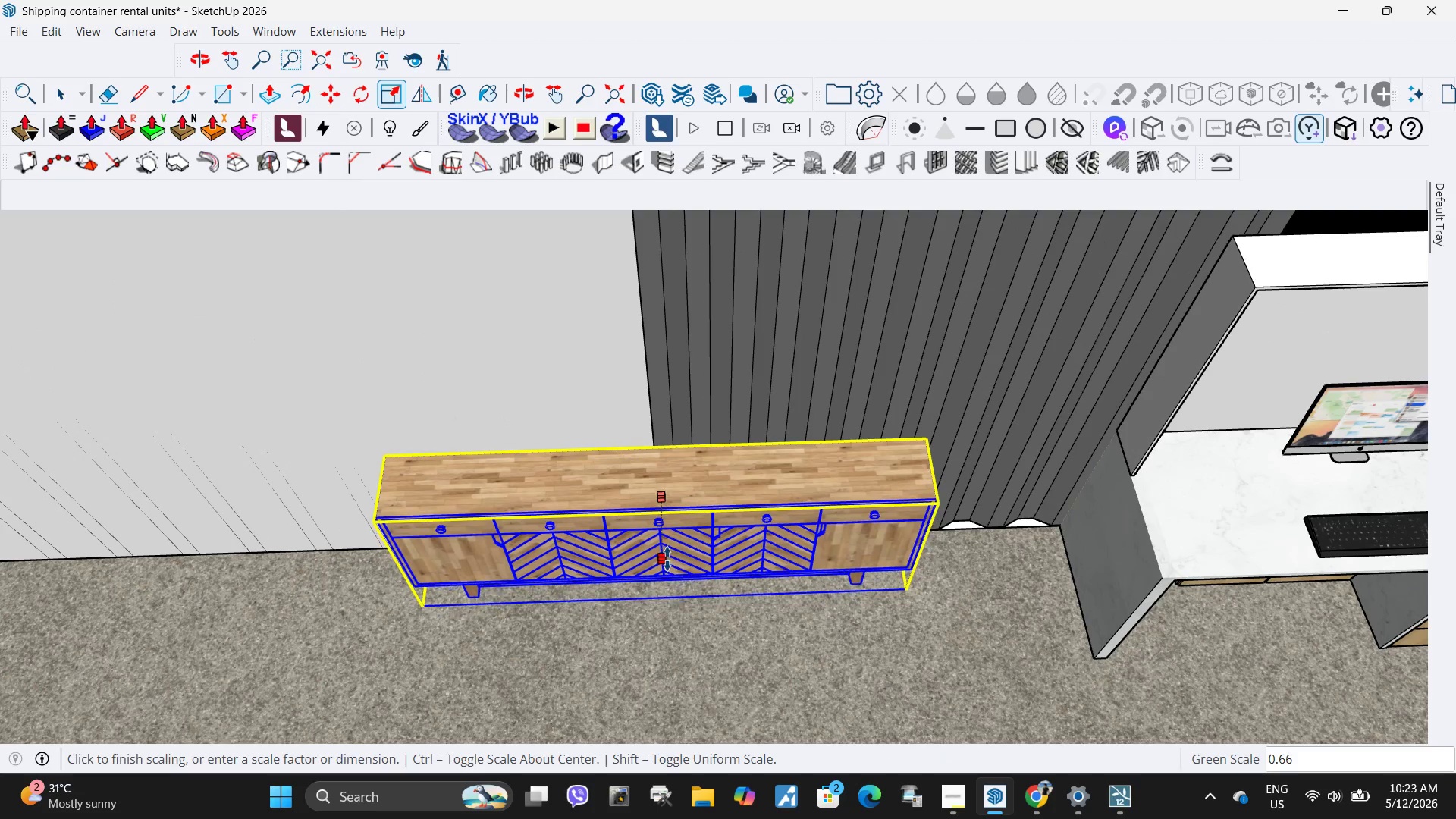 
left_click([667, 559])
 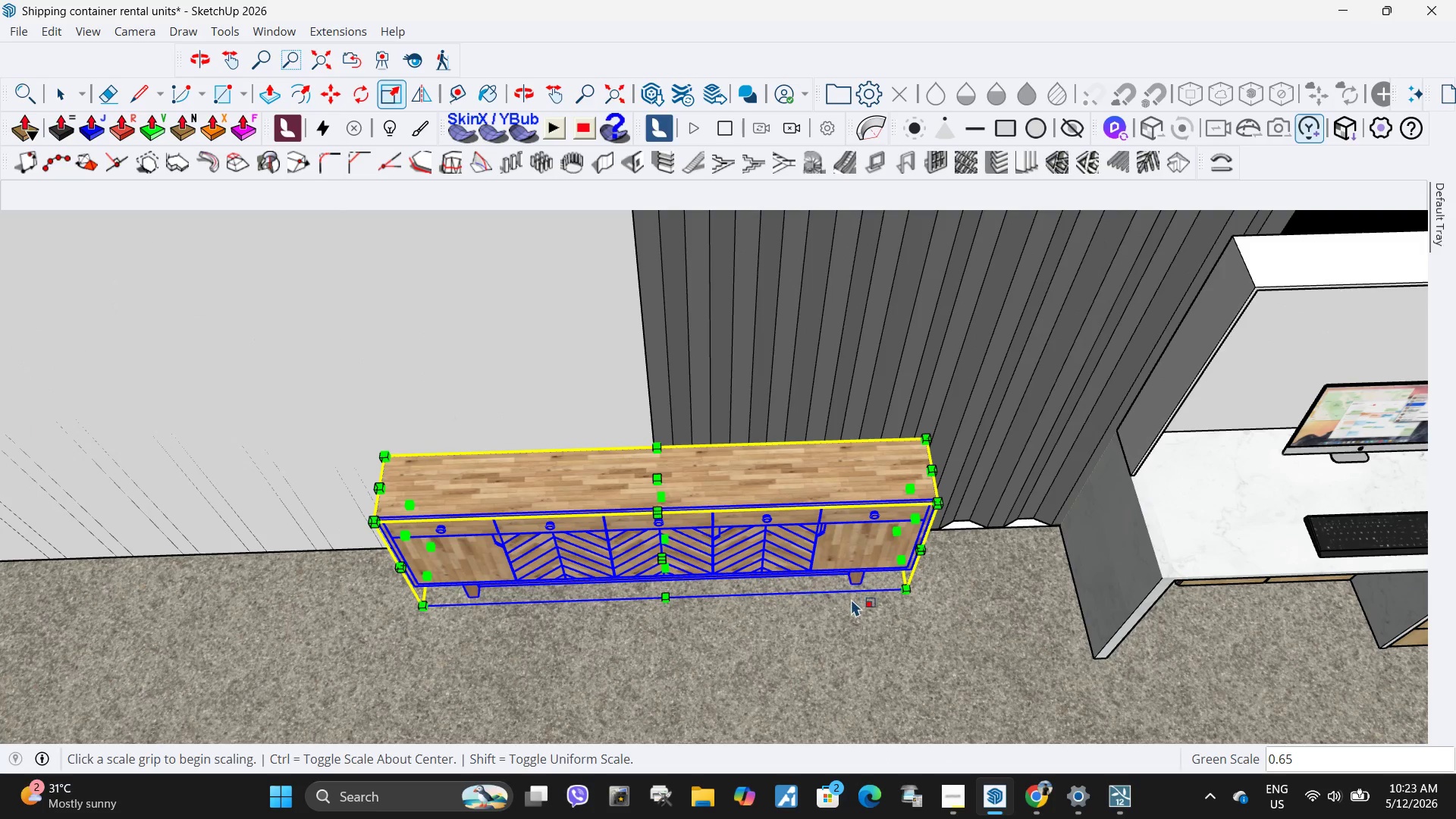 
key(M)
 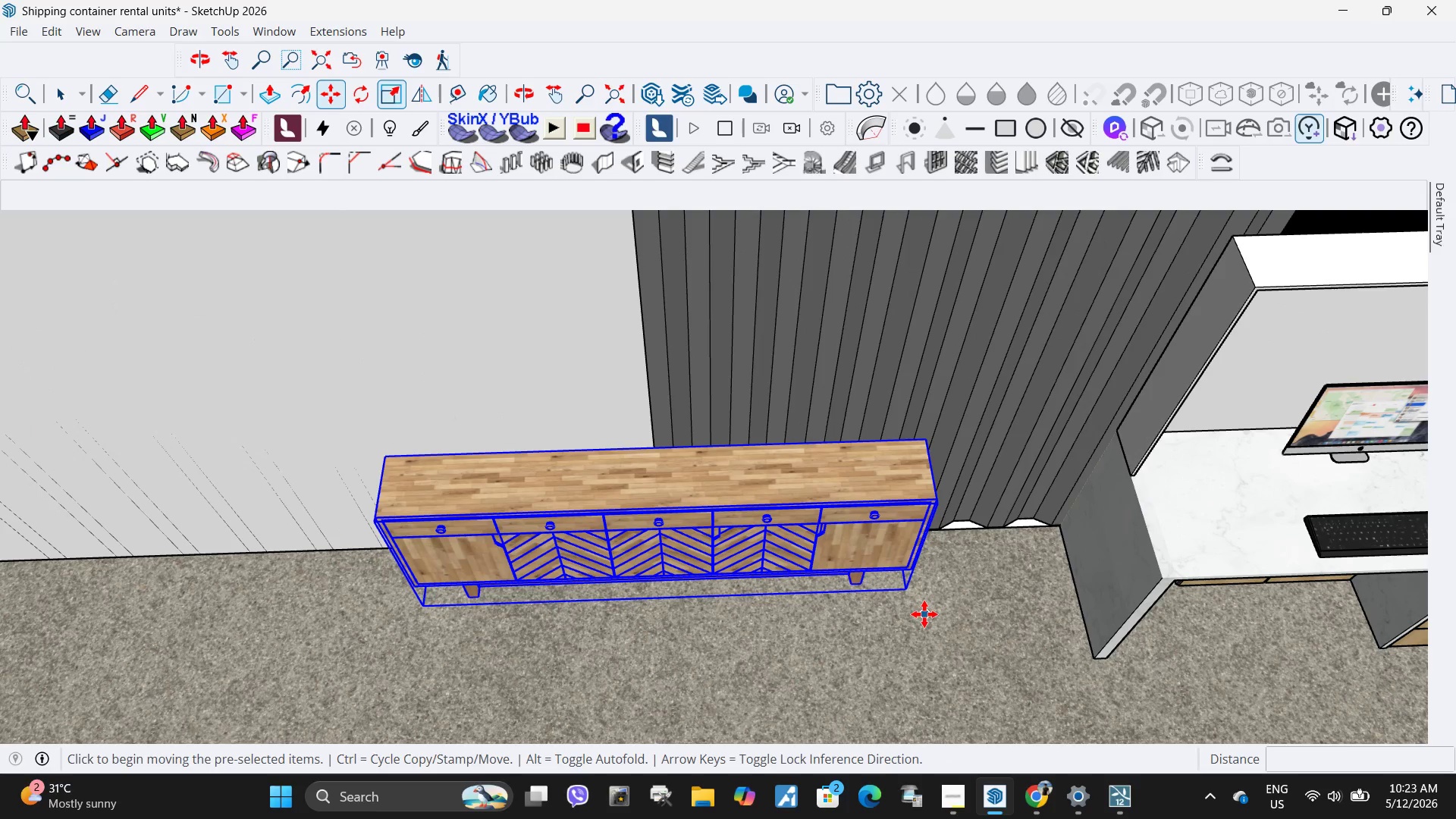 
left_click([924, 614])
 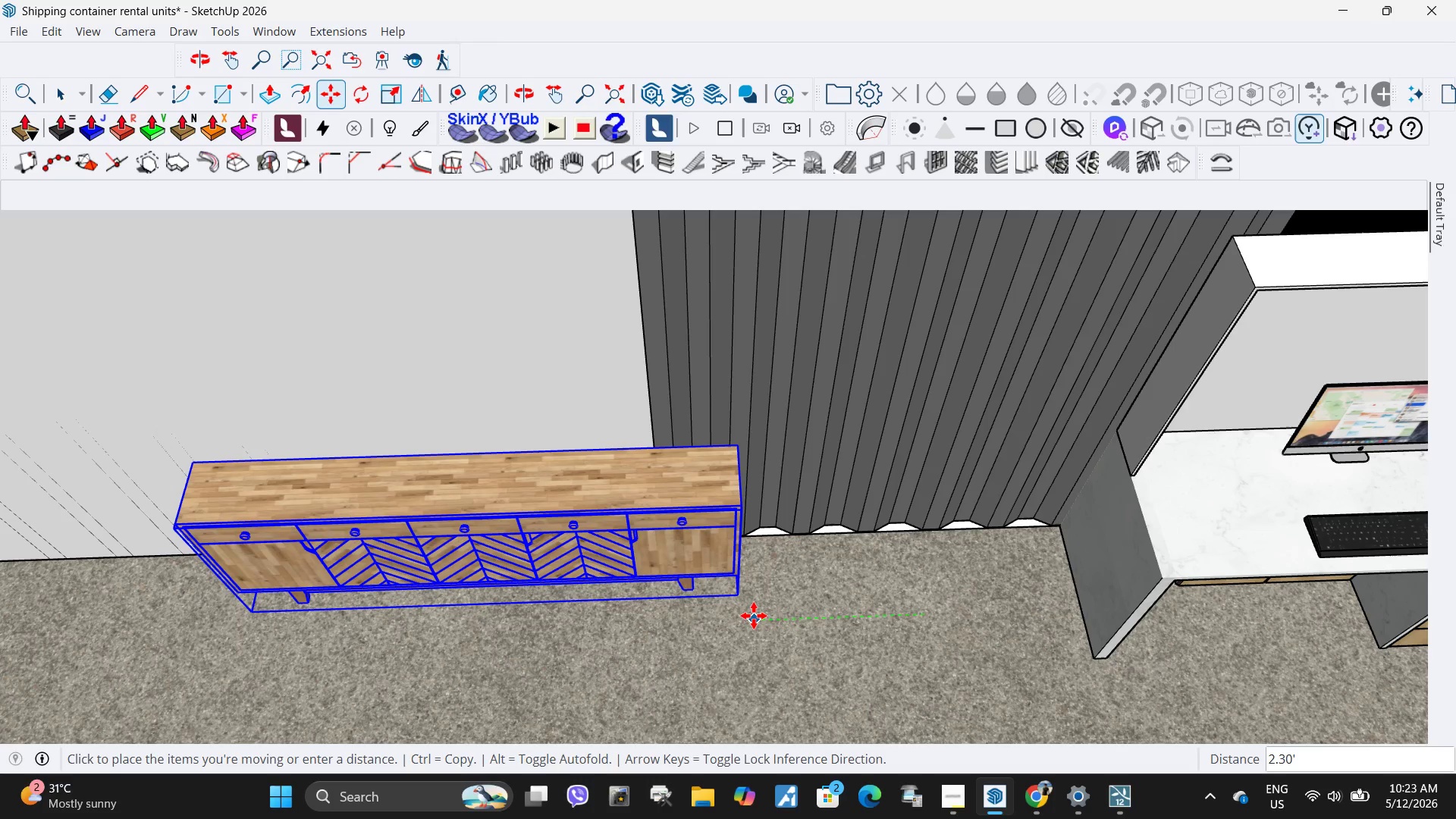 
left_click([781, 620])
 